 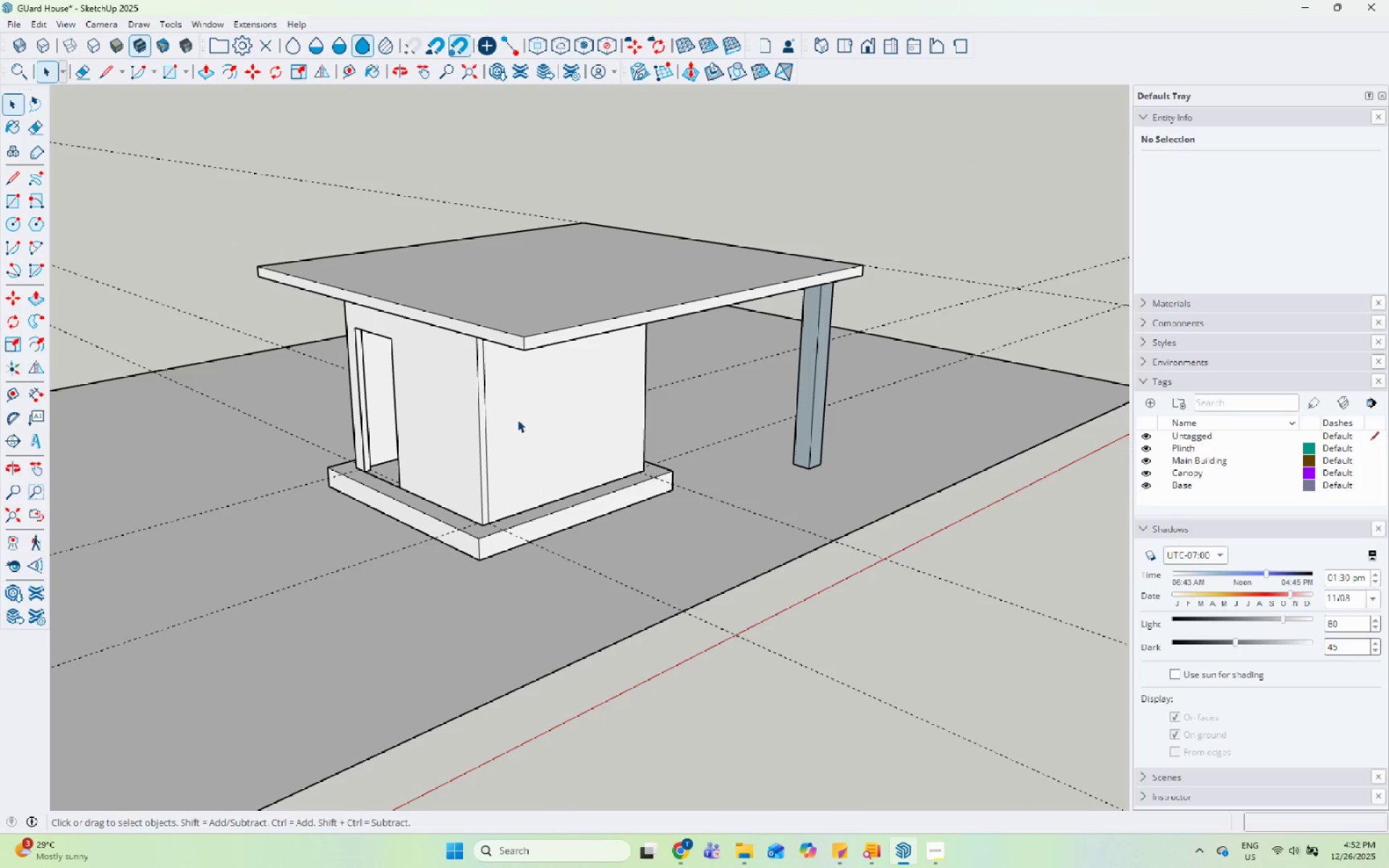 
scroll: coordinate [585, 427], scroll_direction: up, amount: 5.0
 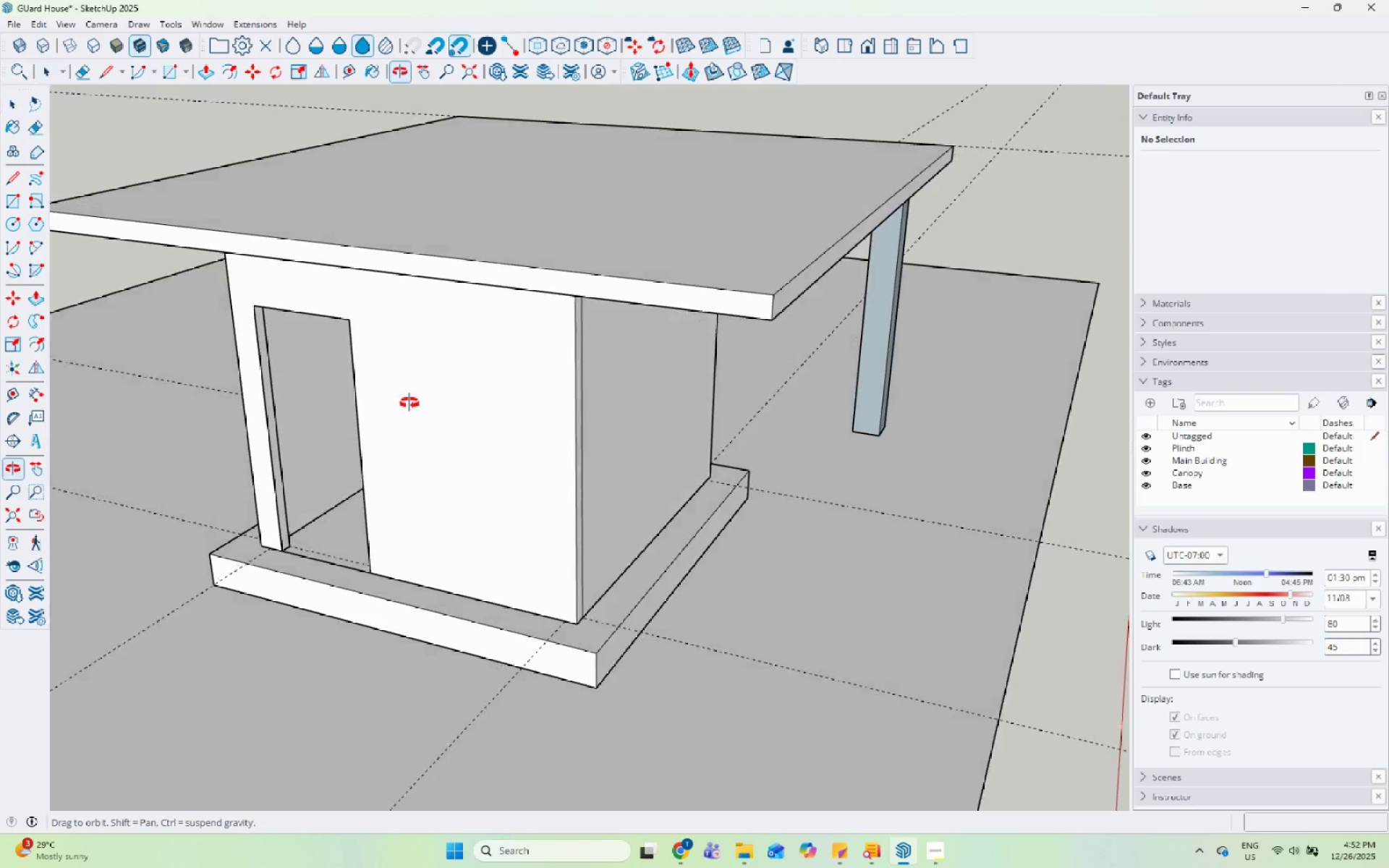 
left_click_drag(start_coordinate=[326, 648], to_coordinate=[330, 648])
 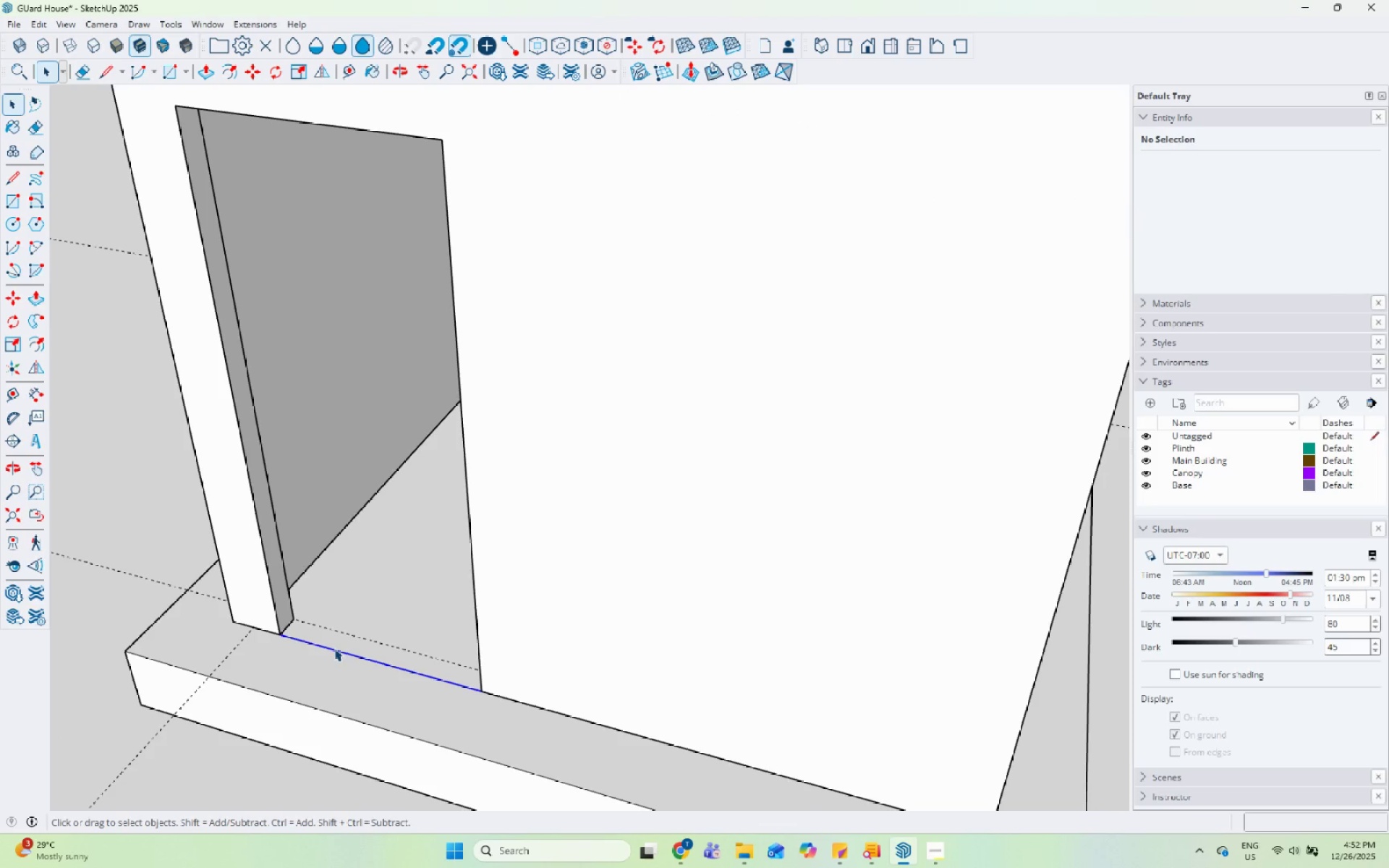 
scroll: coordinate [278, 621], scroll_direction: up, amount: 7.0
 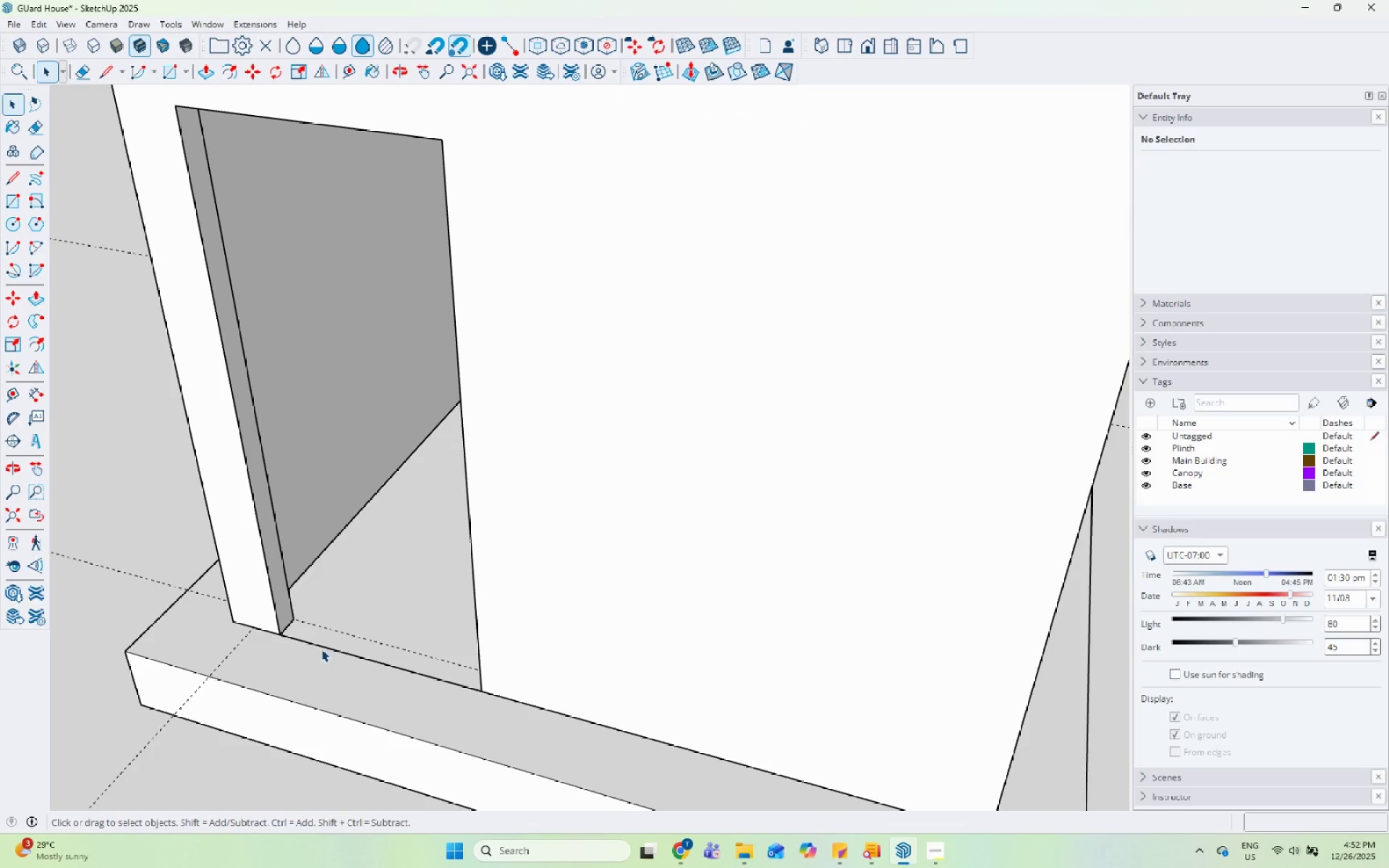 
double_click([334, 648])
 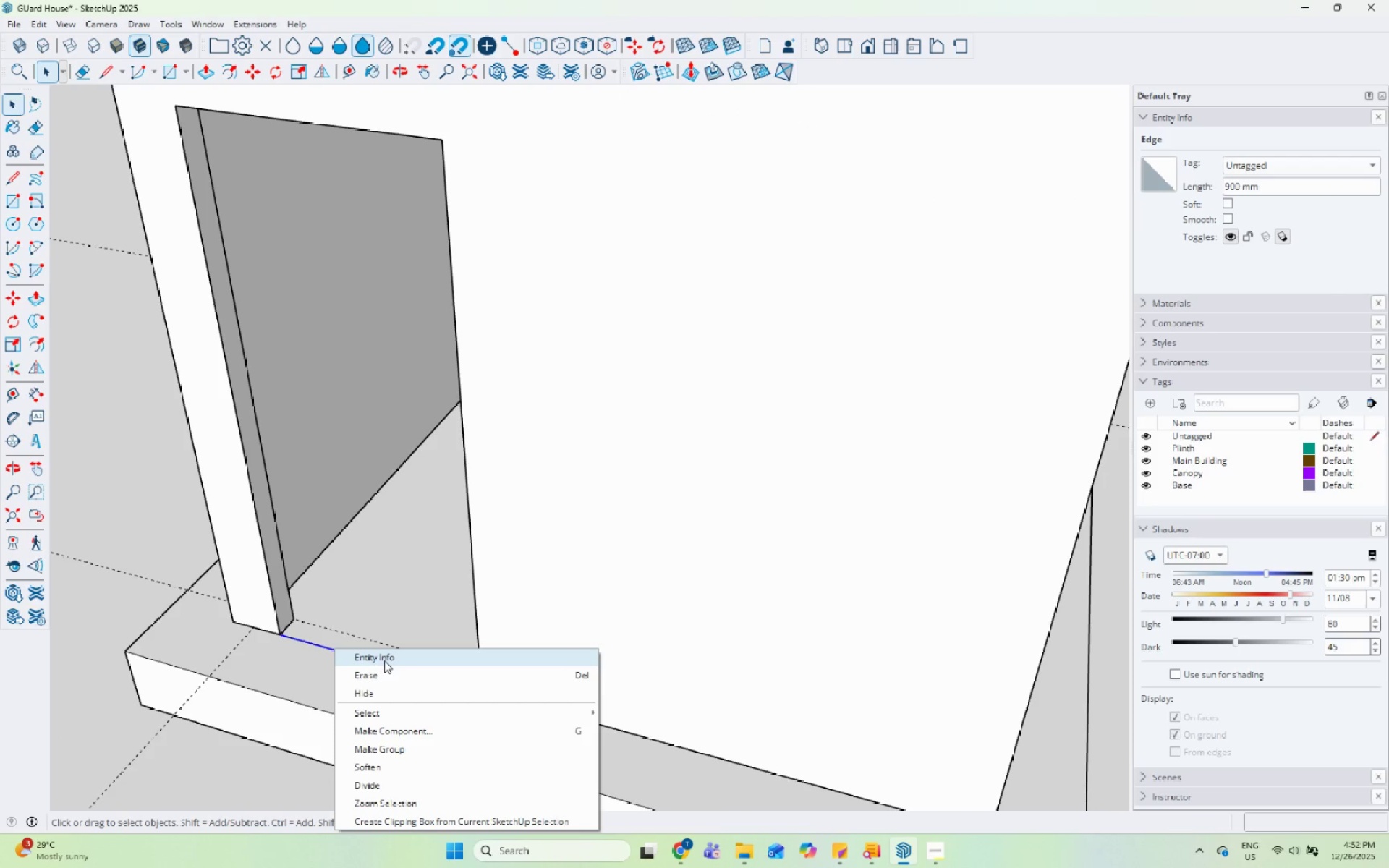 
left_click([386, 665])
 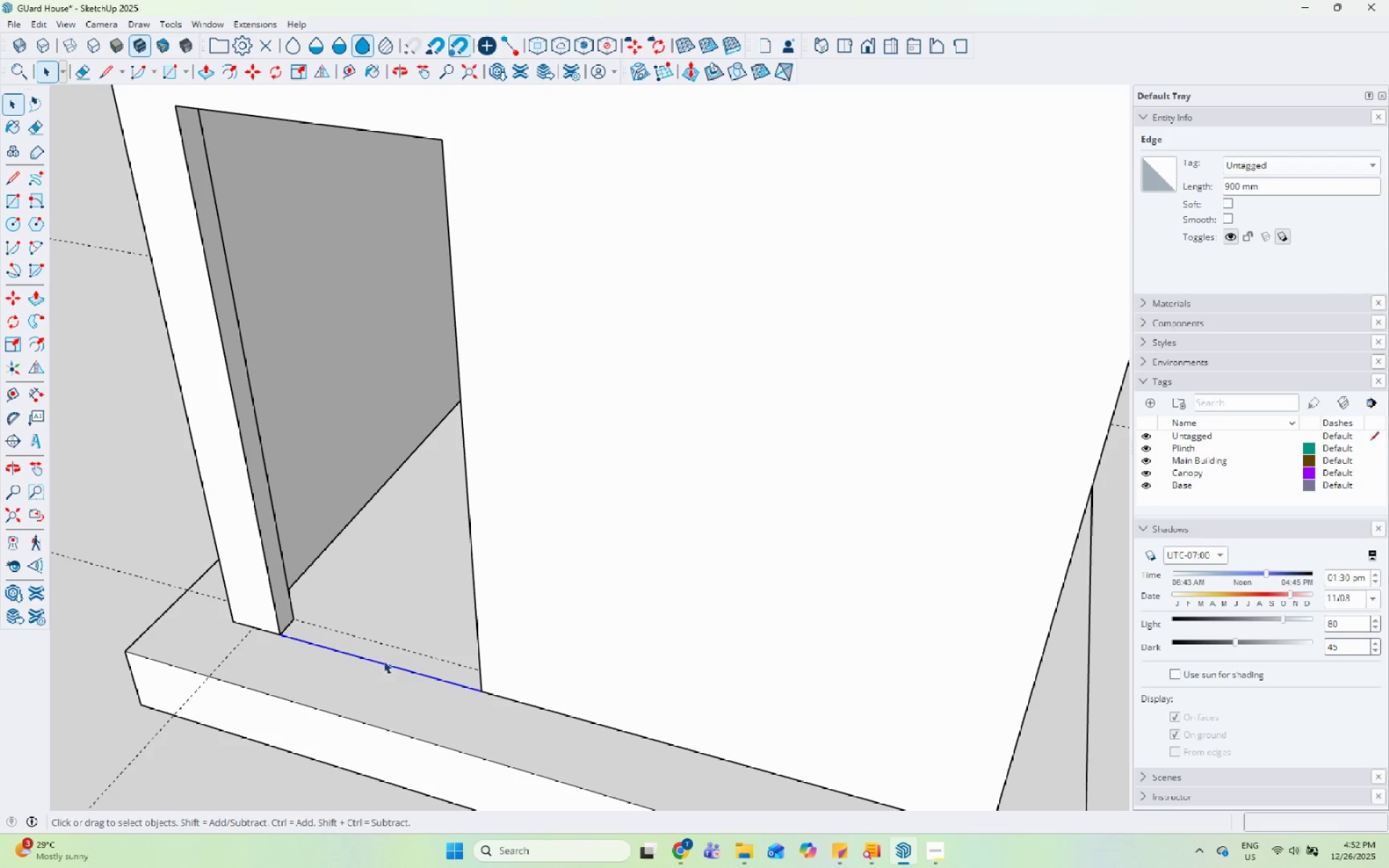 
right_click([383, 660])
 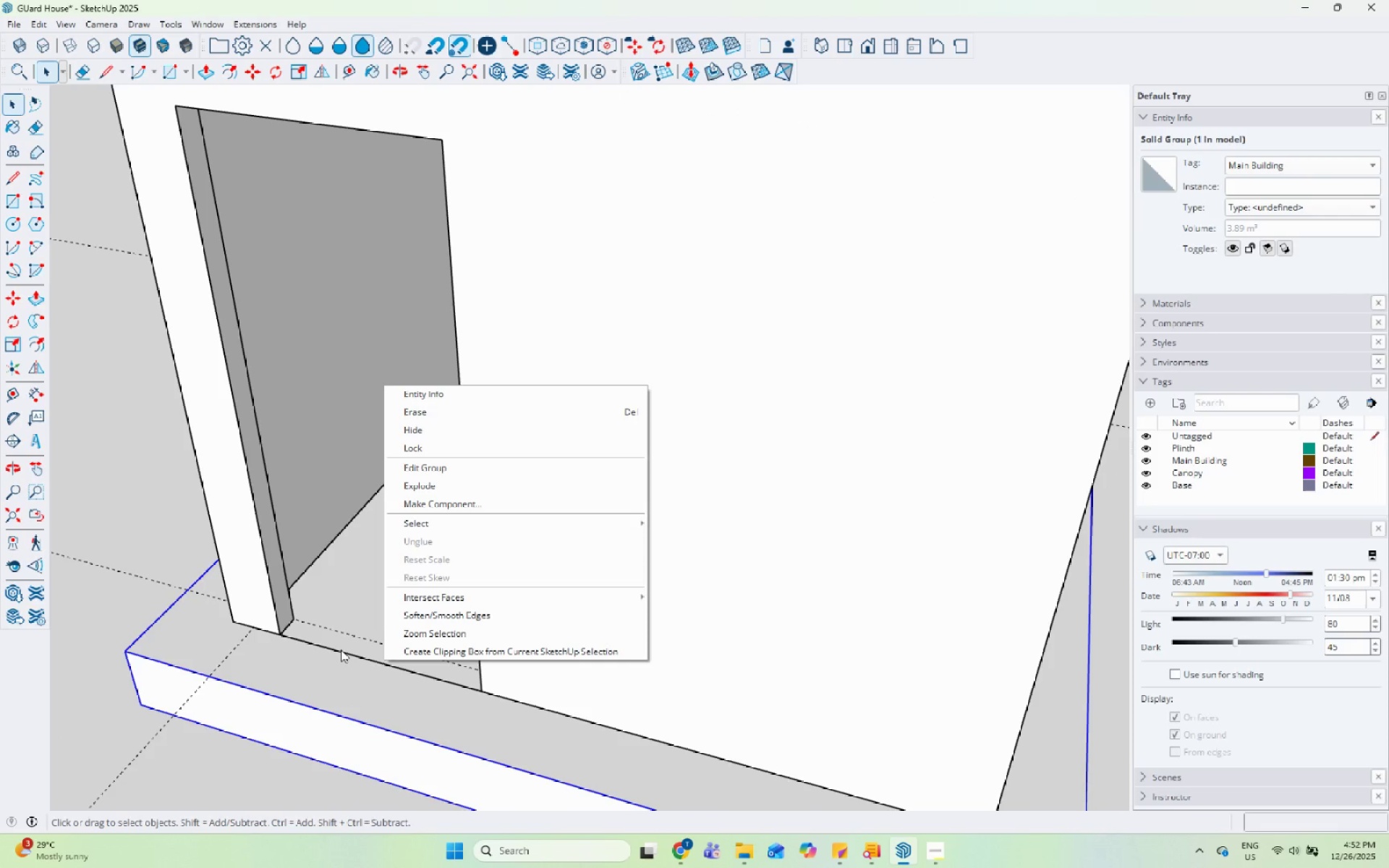 
left_click([341, 650])
 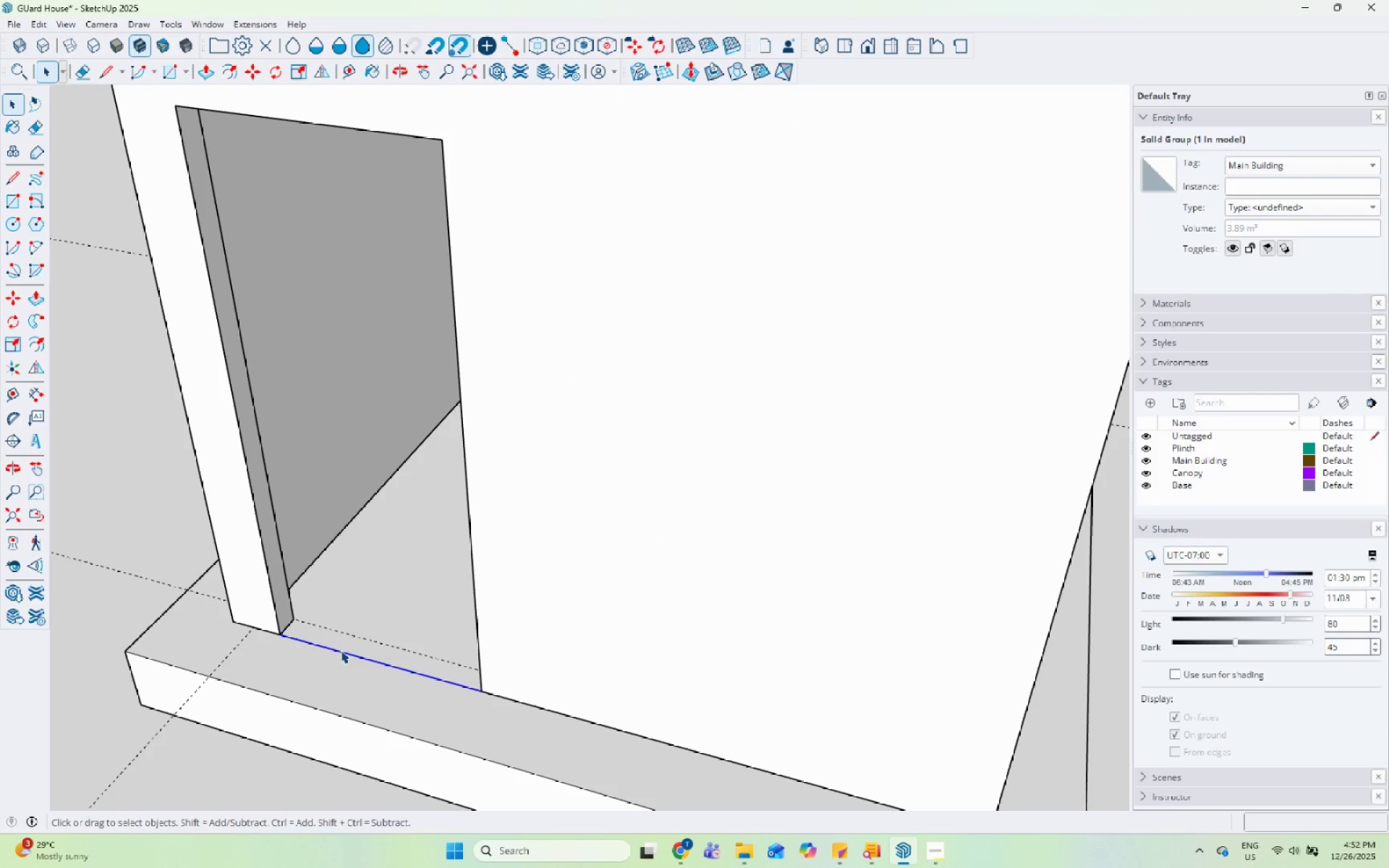 
right_click([341, 650])
 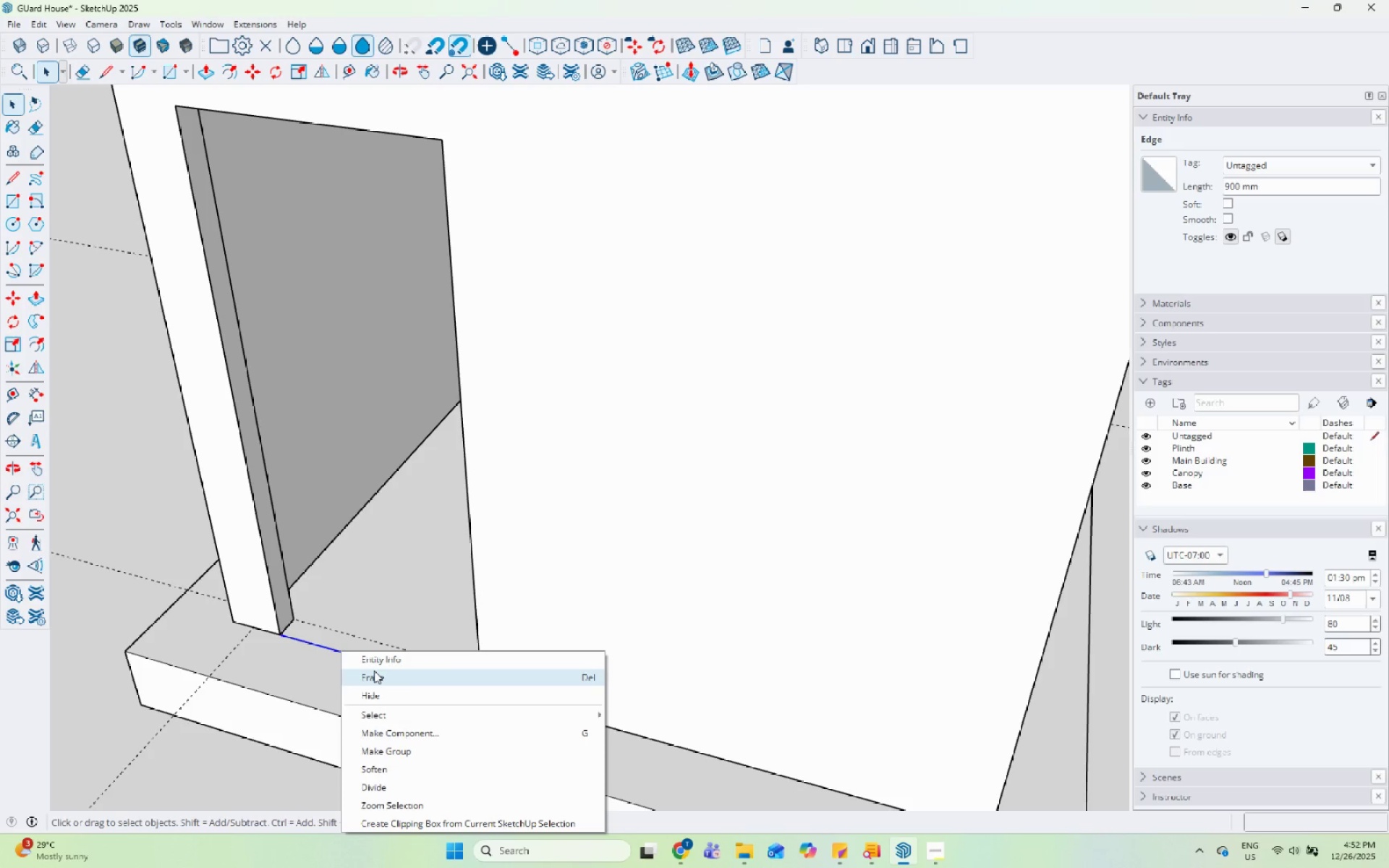 
left_click([374, 672])
 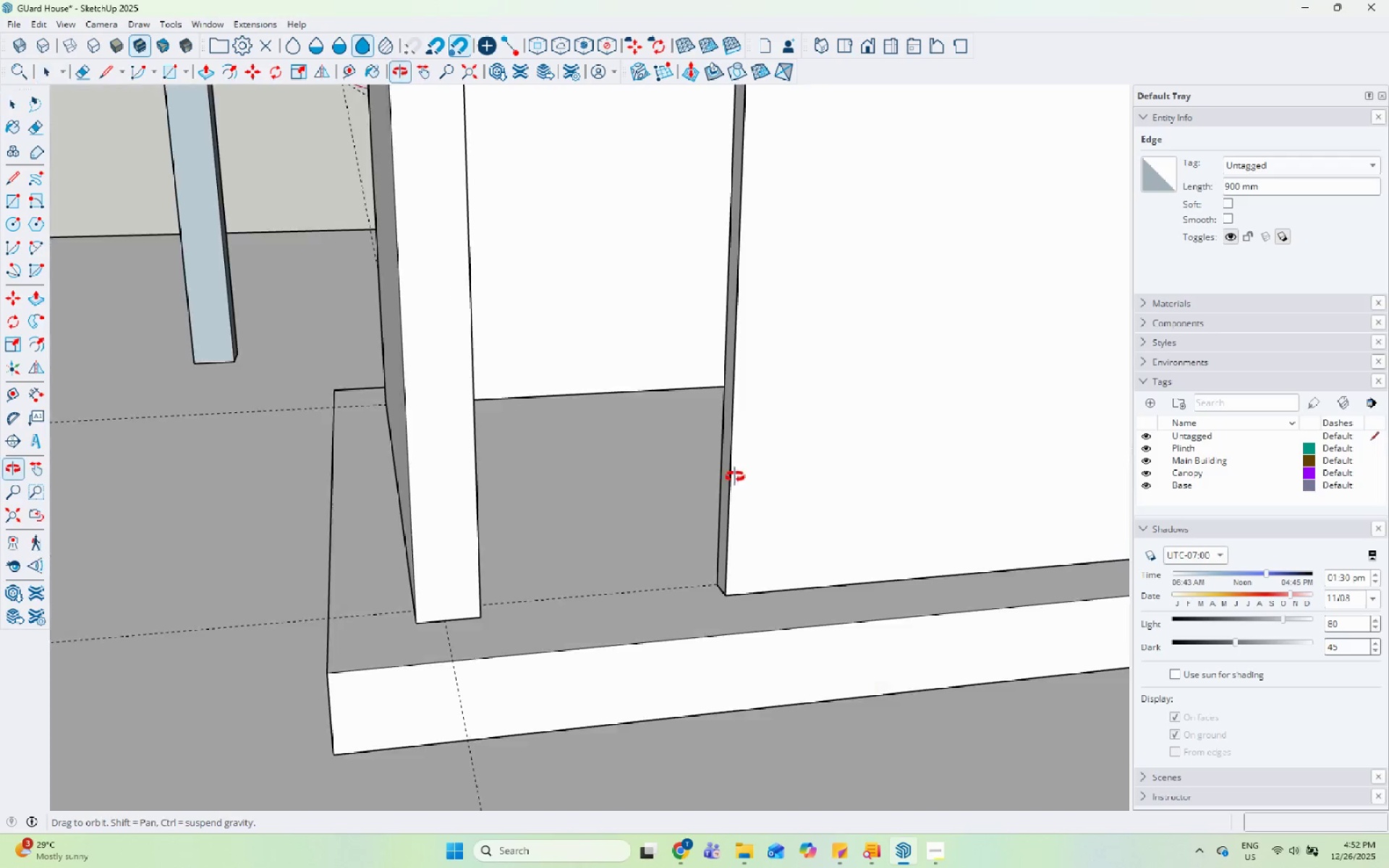 
scroll: coordinate [477, 399], scroll_direction: down, amount: 13.0
 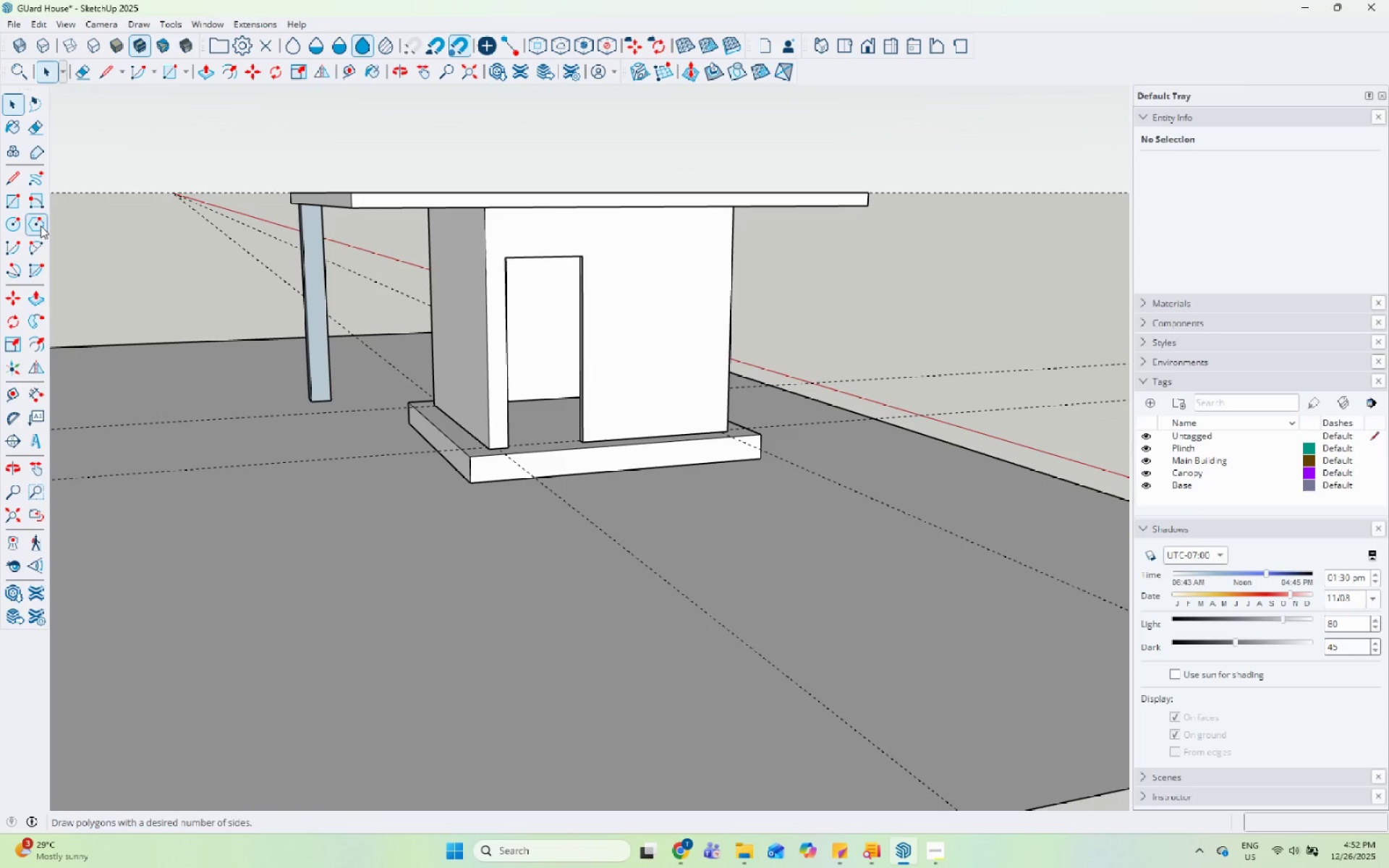 
left_click([17, 198])
 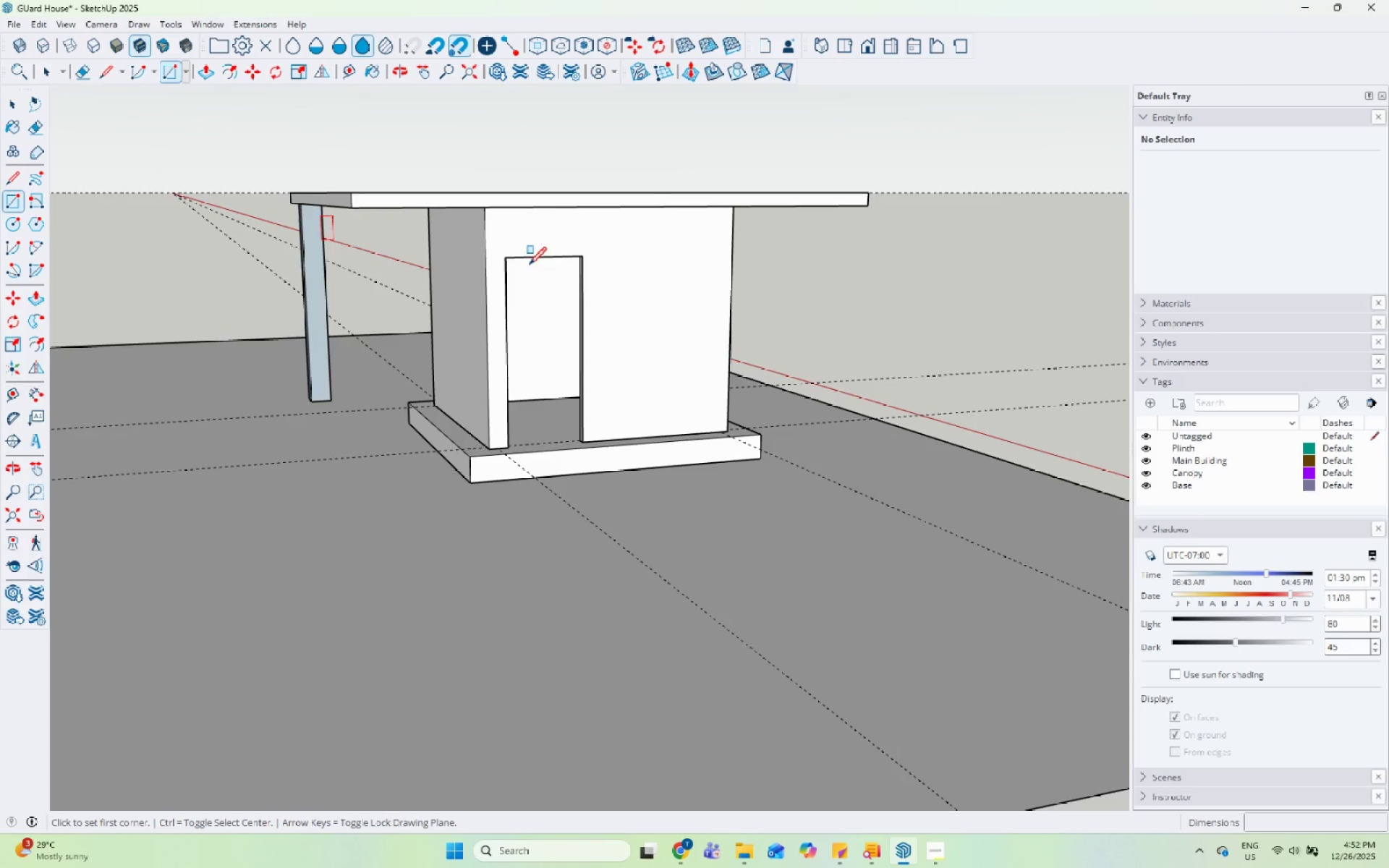 
scroll: coordinate [573, 651], scroll_direction: up, amount: 15.0
 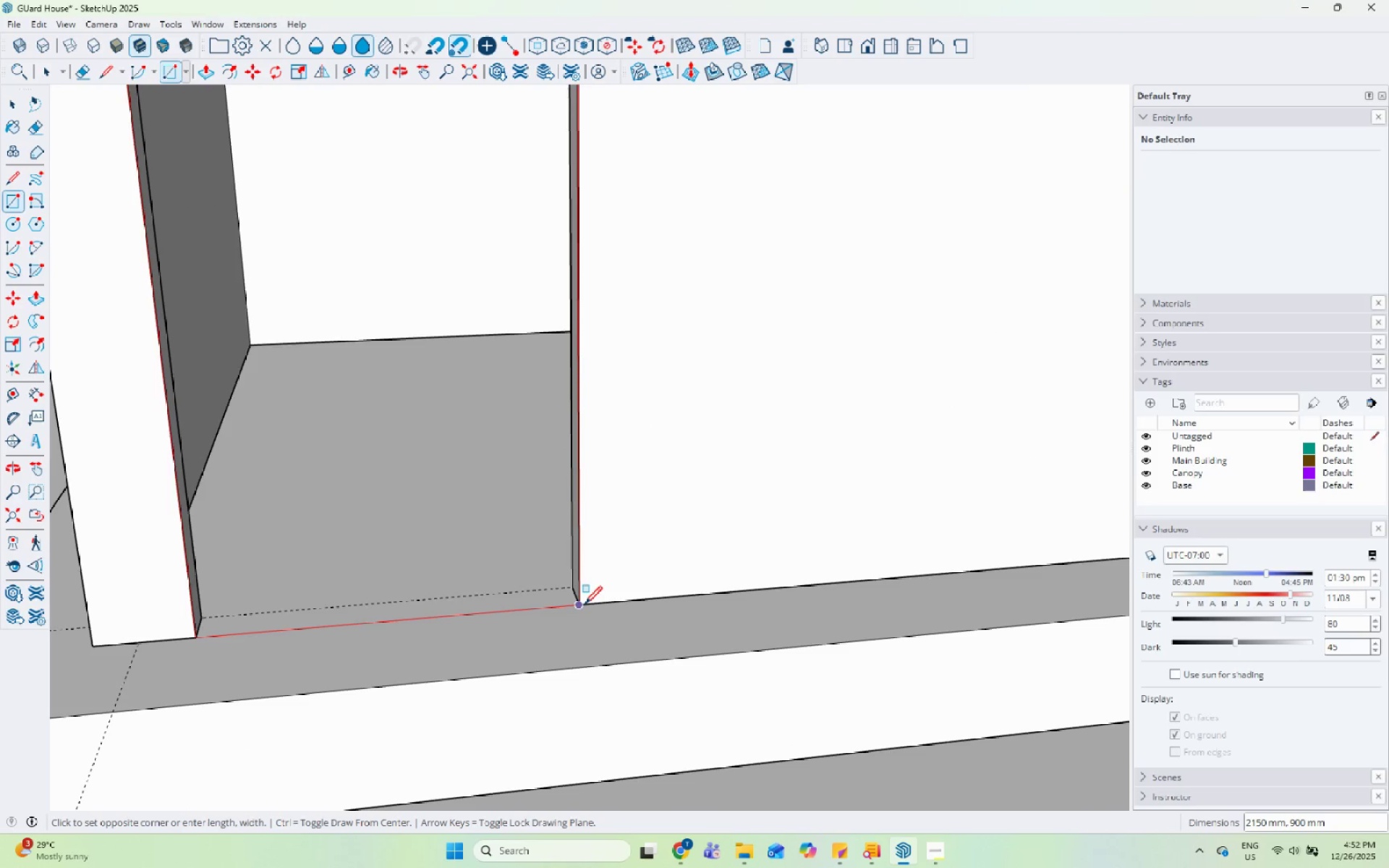 
left_click([585, 605])
 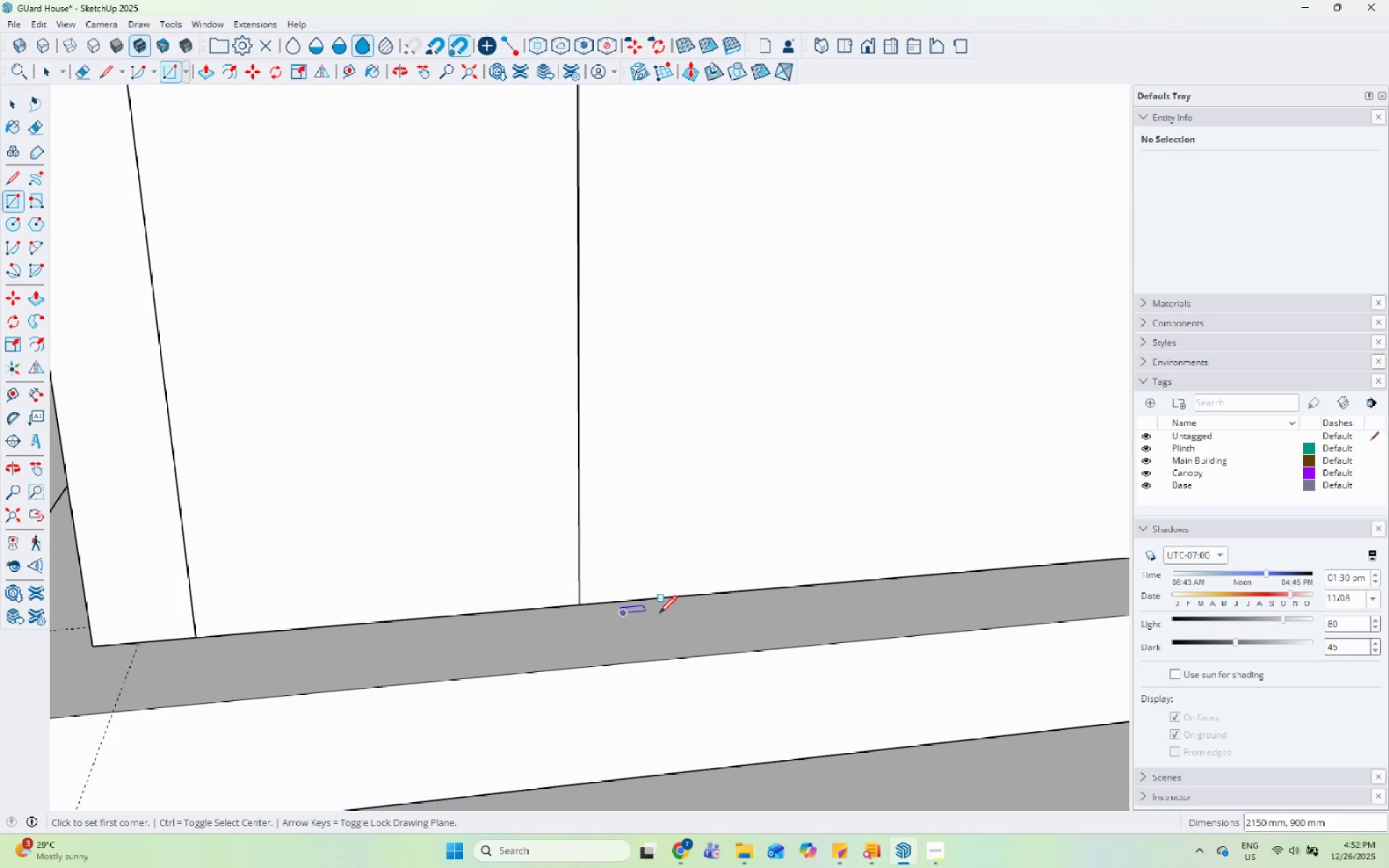 
key(Space)
 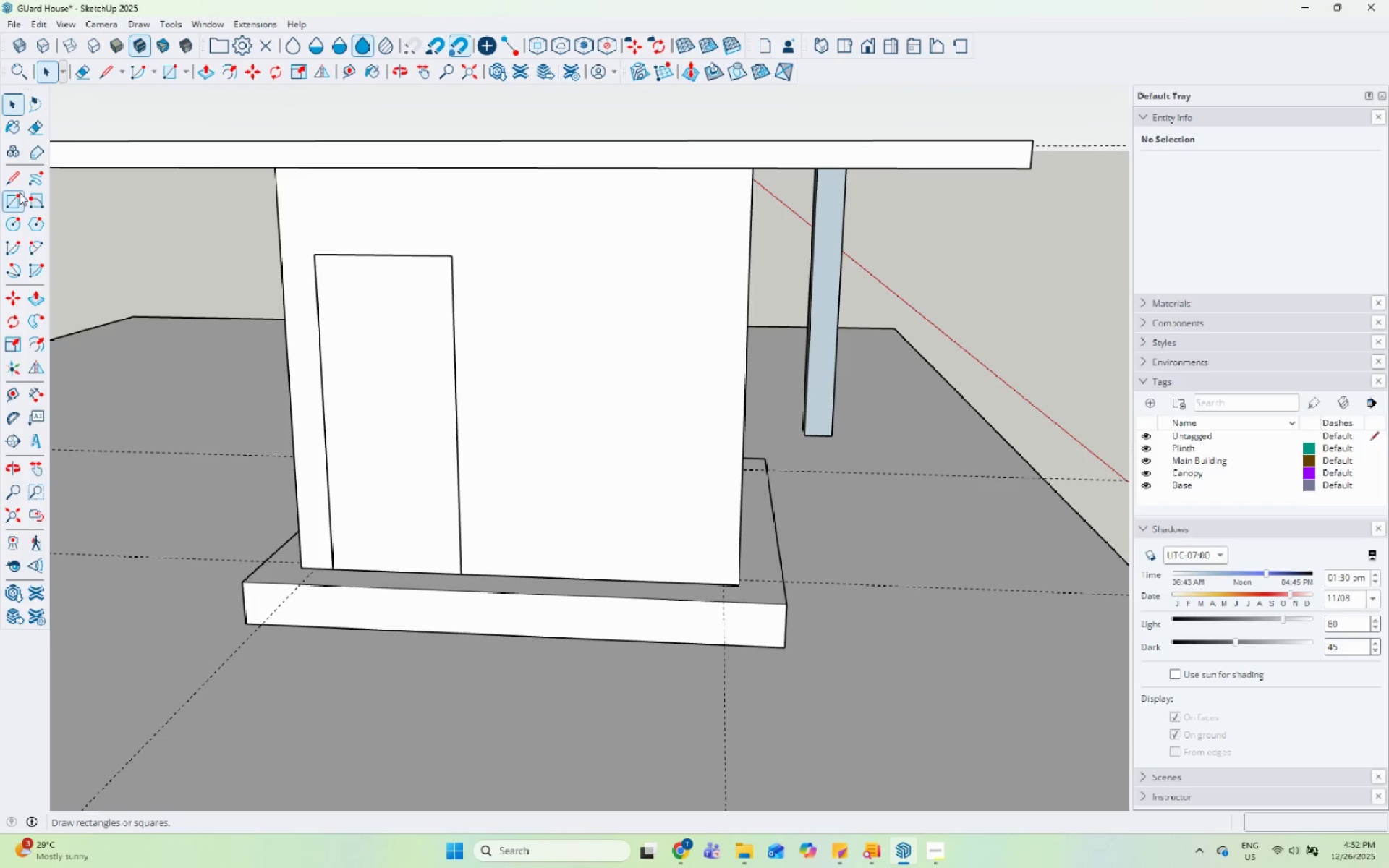 
scroll: coordinate [525, 608], scroll_direction: down, amount: 11.0
 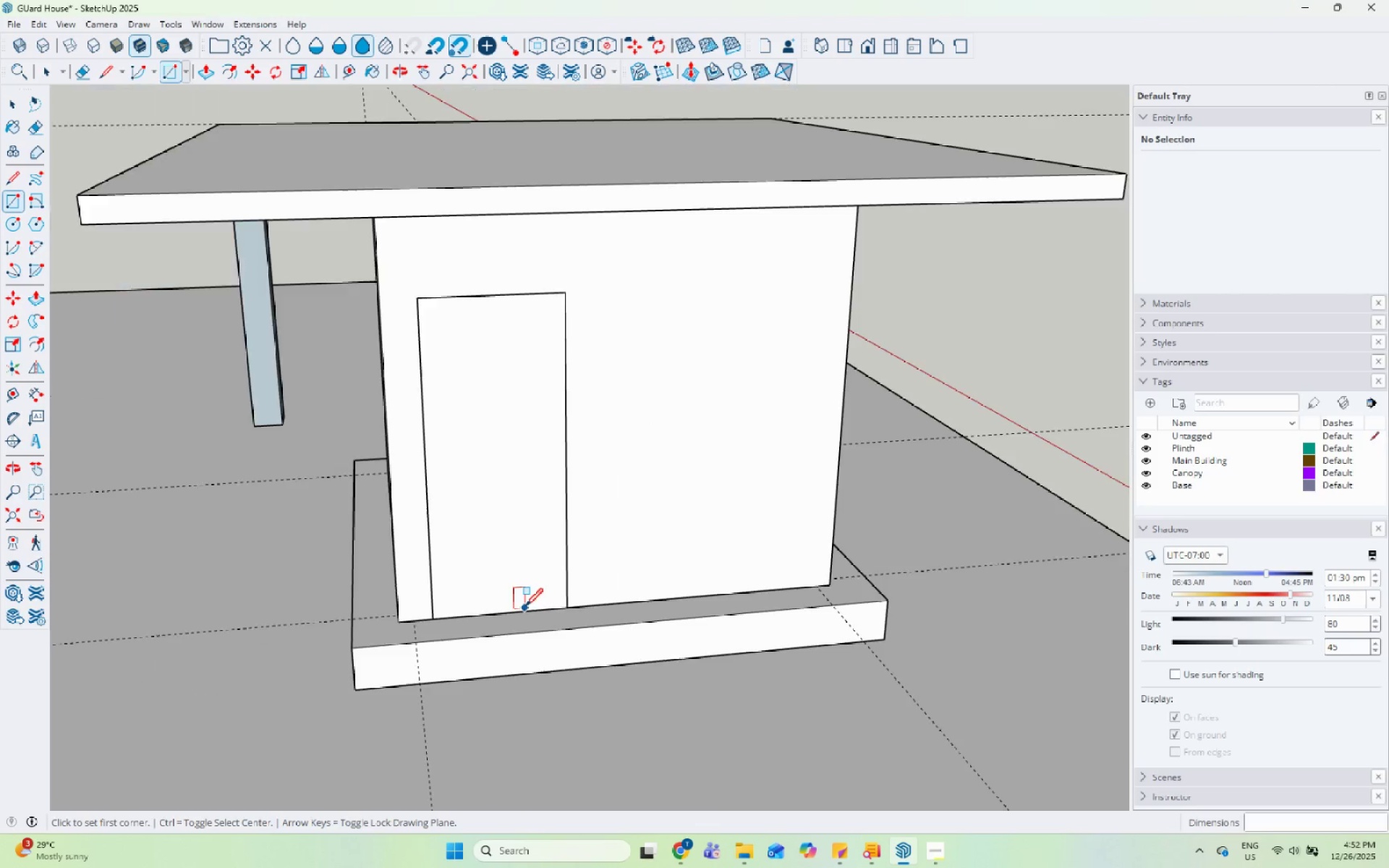 
left_click_drag(start_coordinate=[7, 389], to_coordinate=[17, 389])
 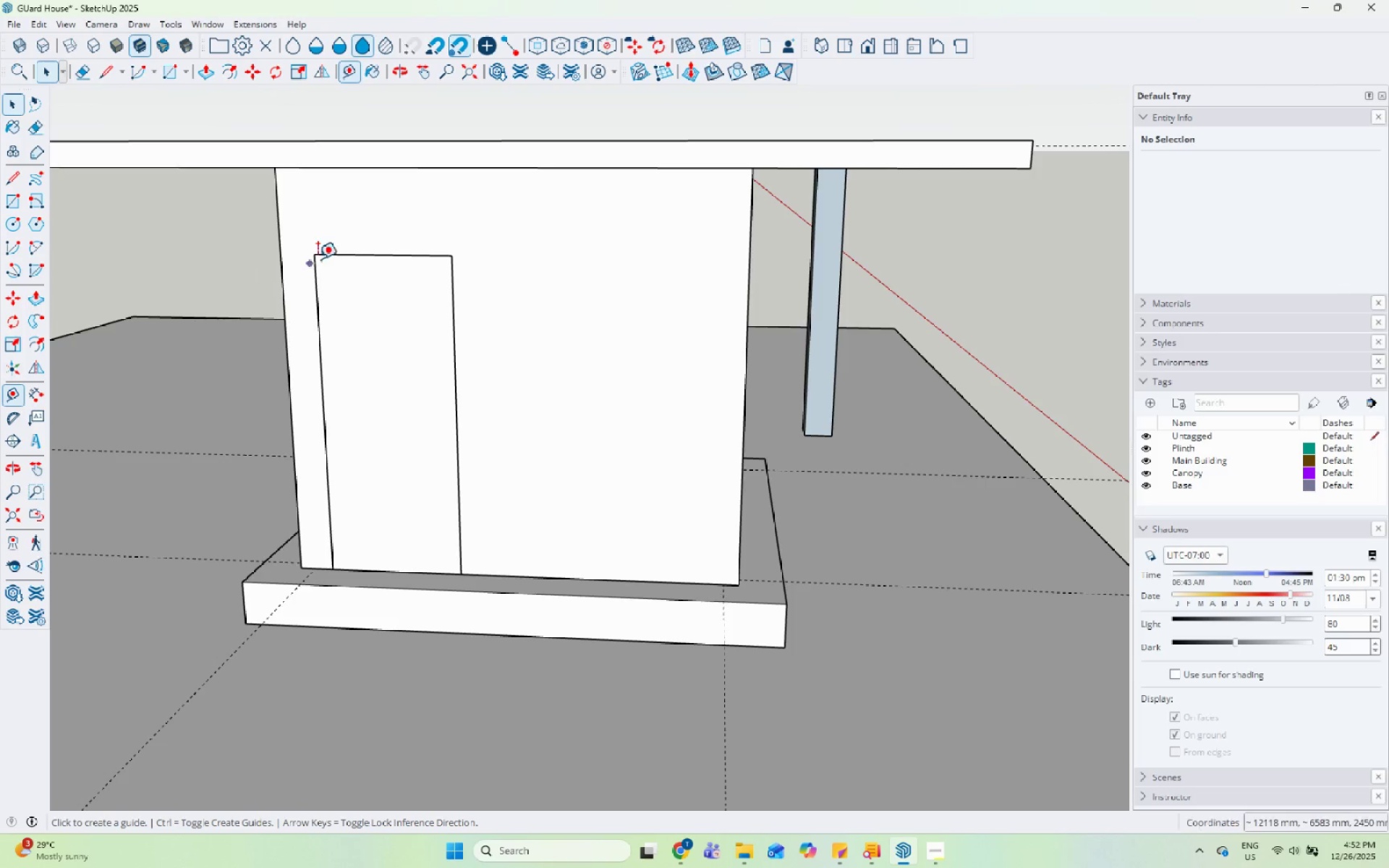 
scroll: coordinate [318, 258], scroll_direction: up, amount: 3.0
 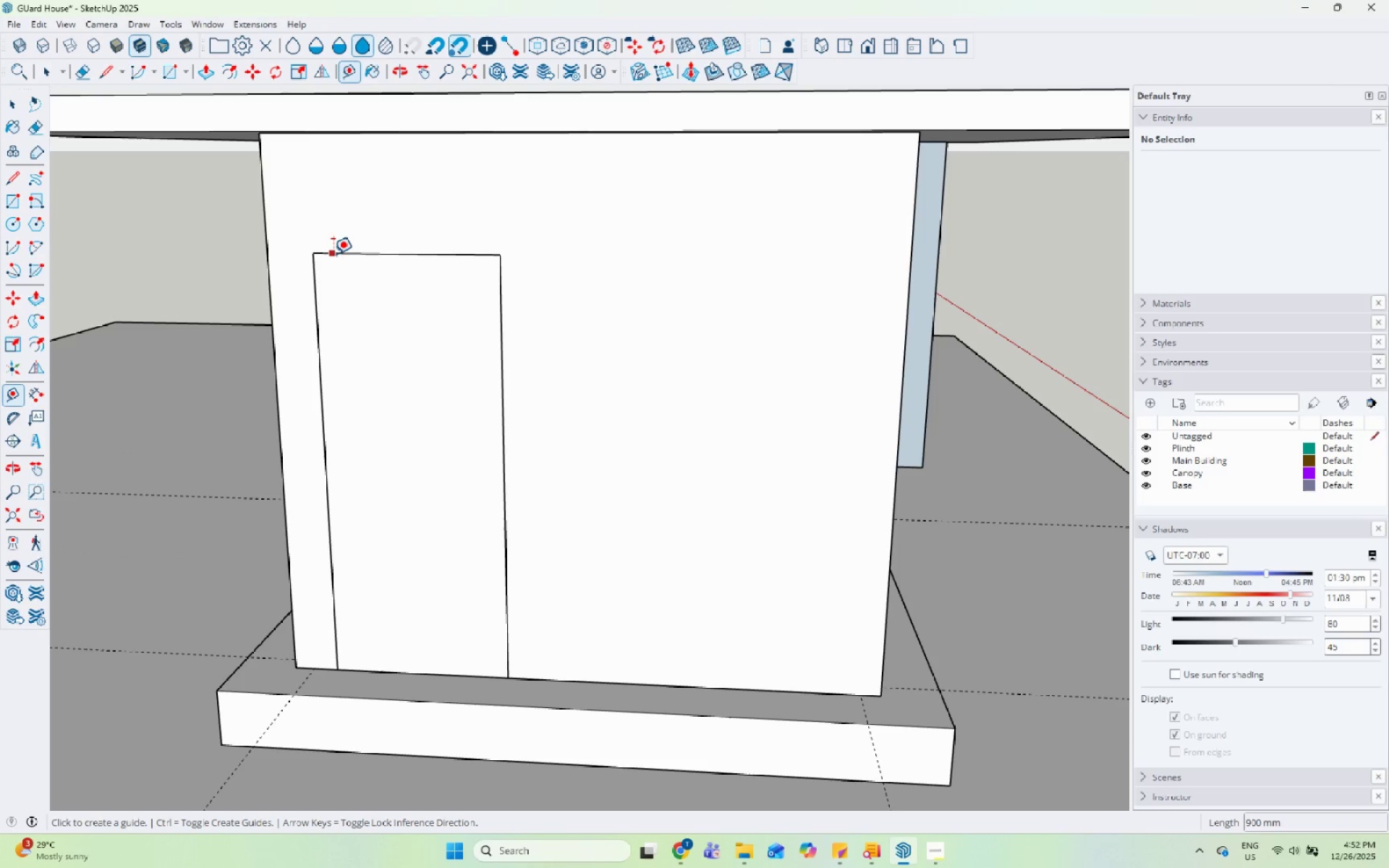 
left_click([333, 254])
 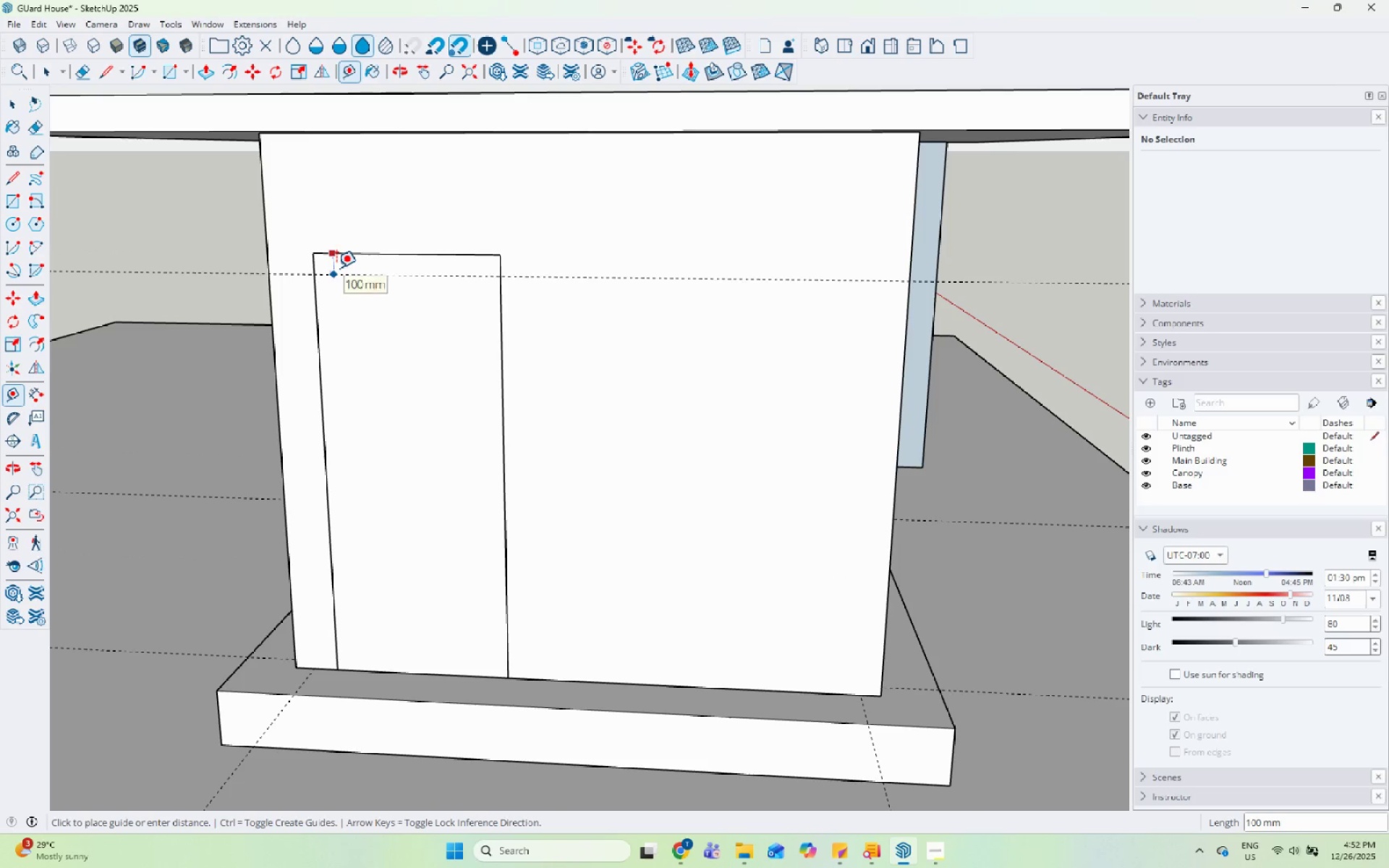 
scroll: coordinate [336, 268], scroll_direction: up, amount: 6.0
 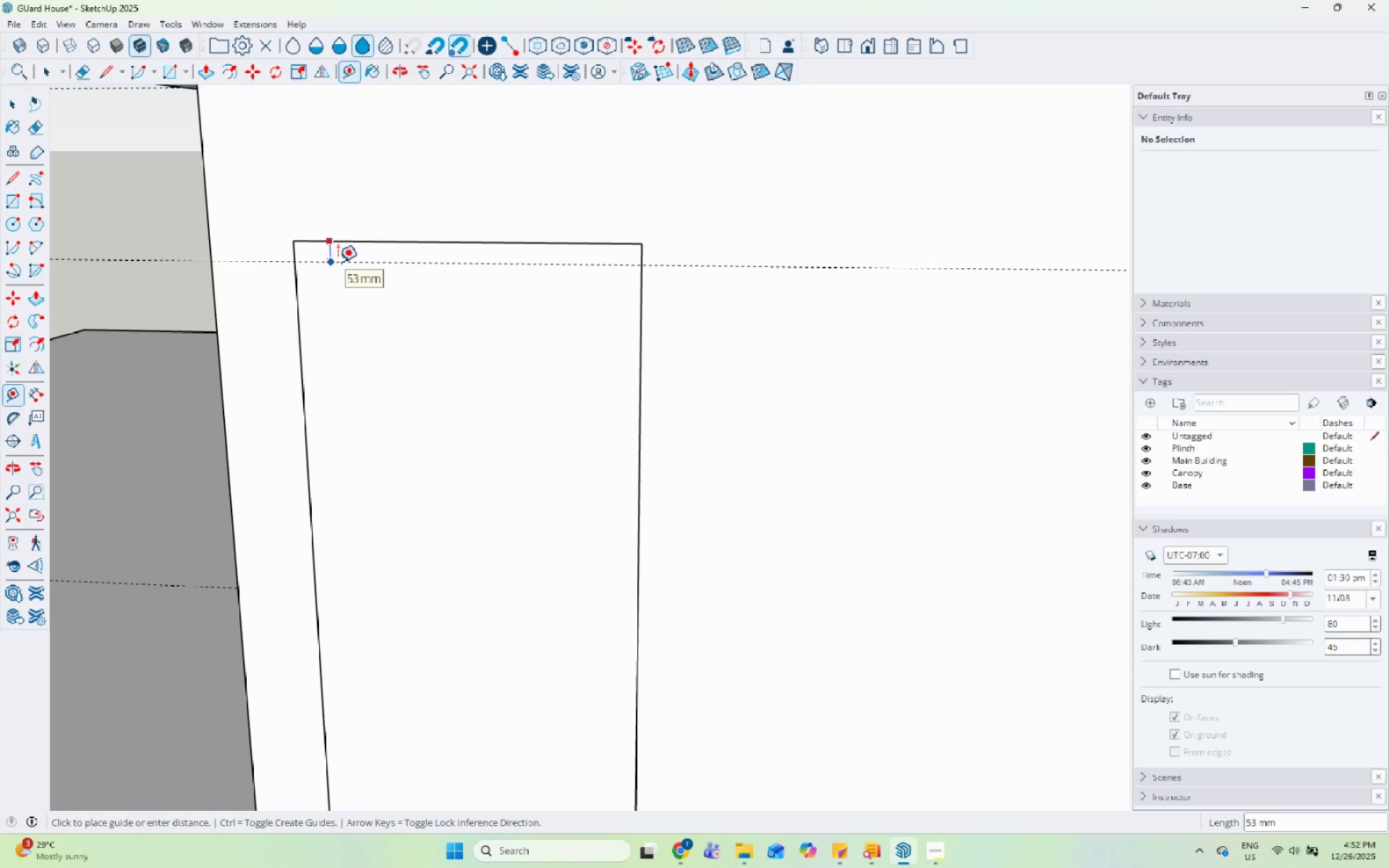 
key(Numpad5)
 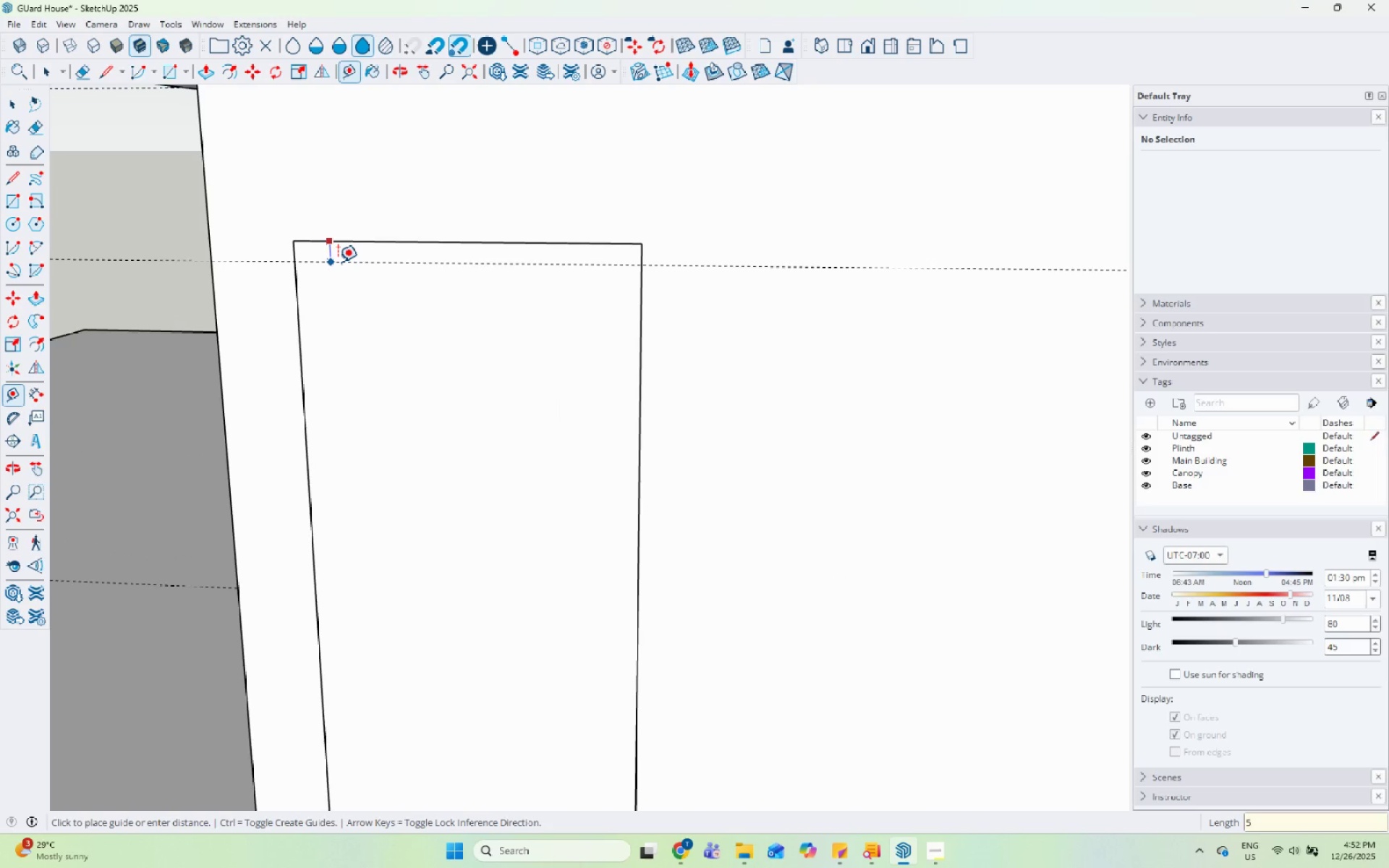 
key(Numpad0)
 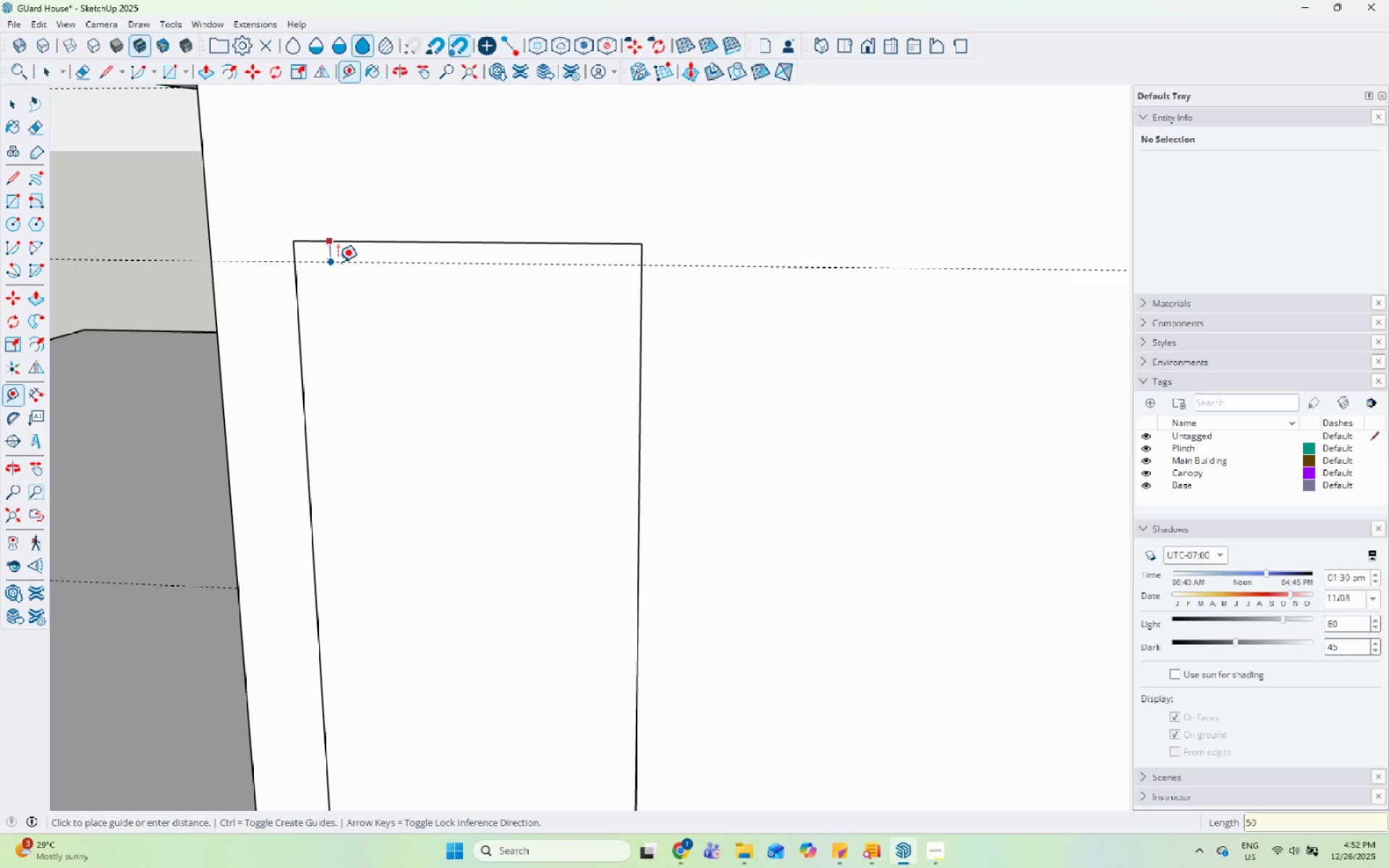 
key(Enter)
 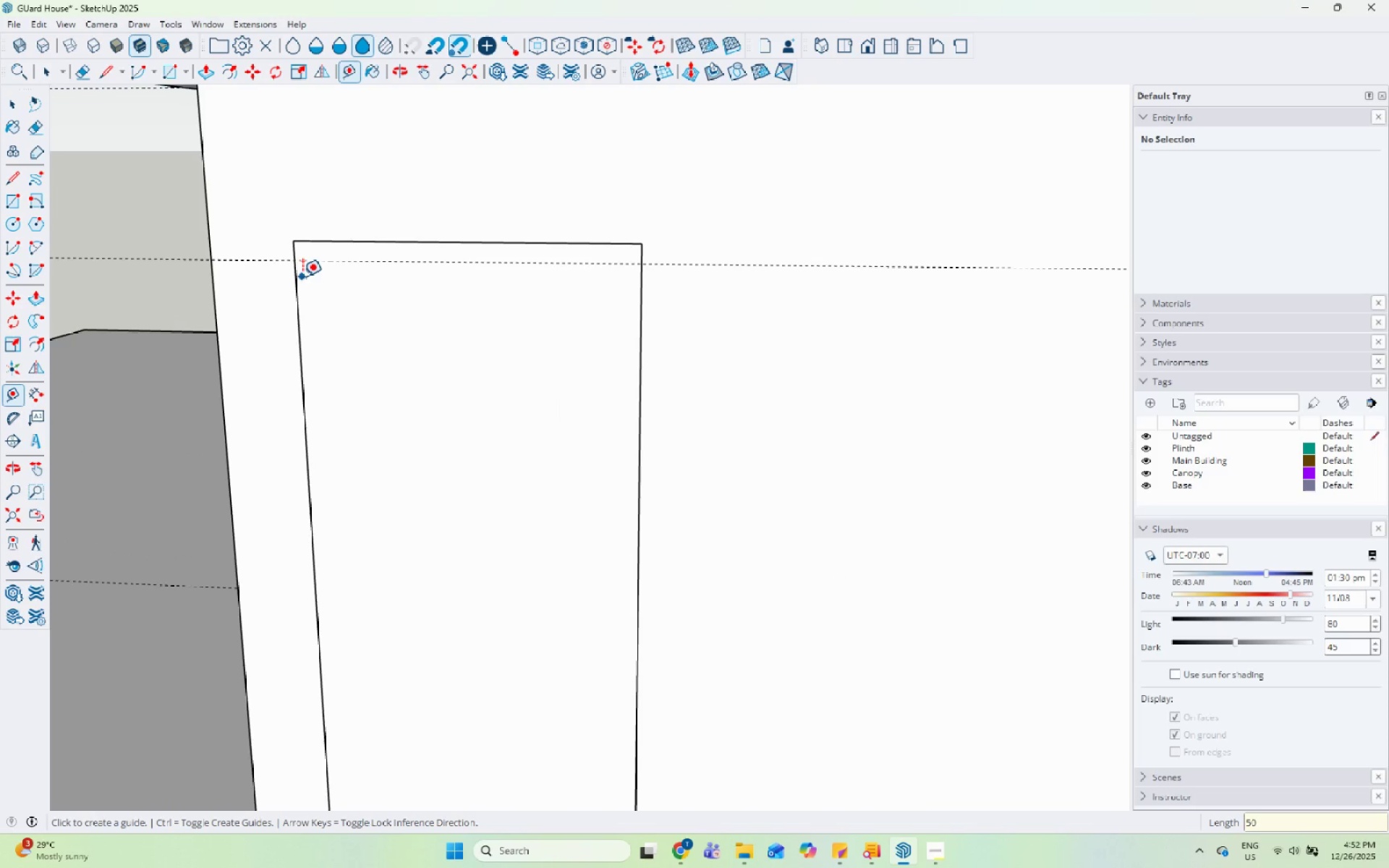 
left_click([299, 276])
 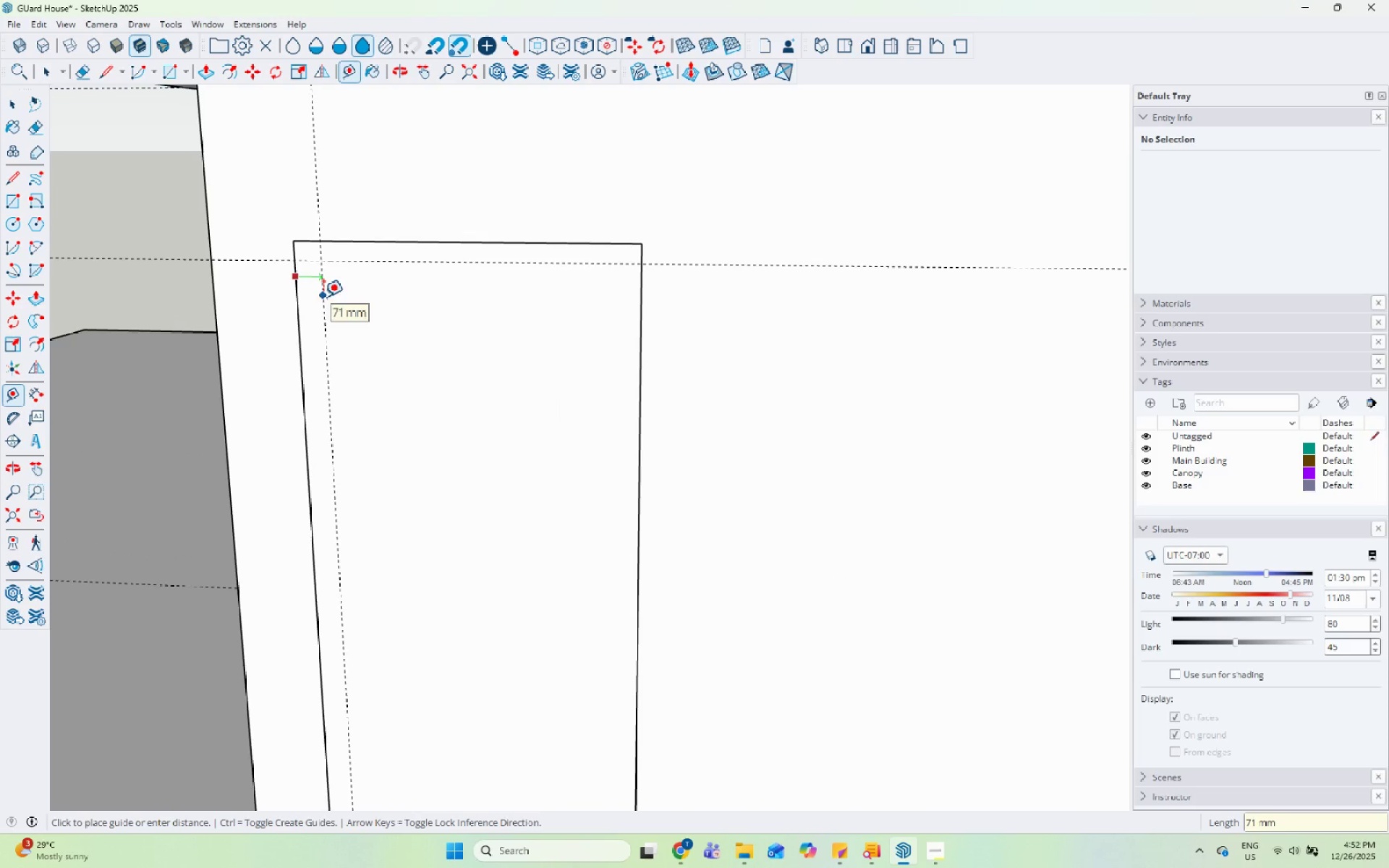 
key(Numpad5)
 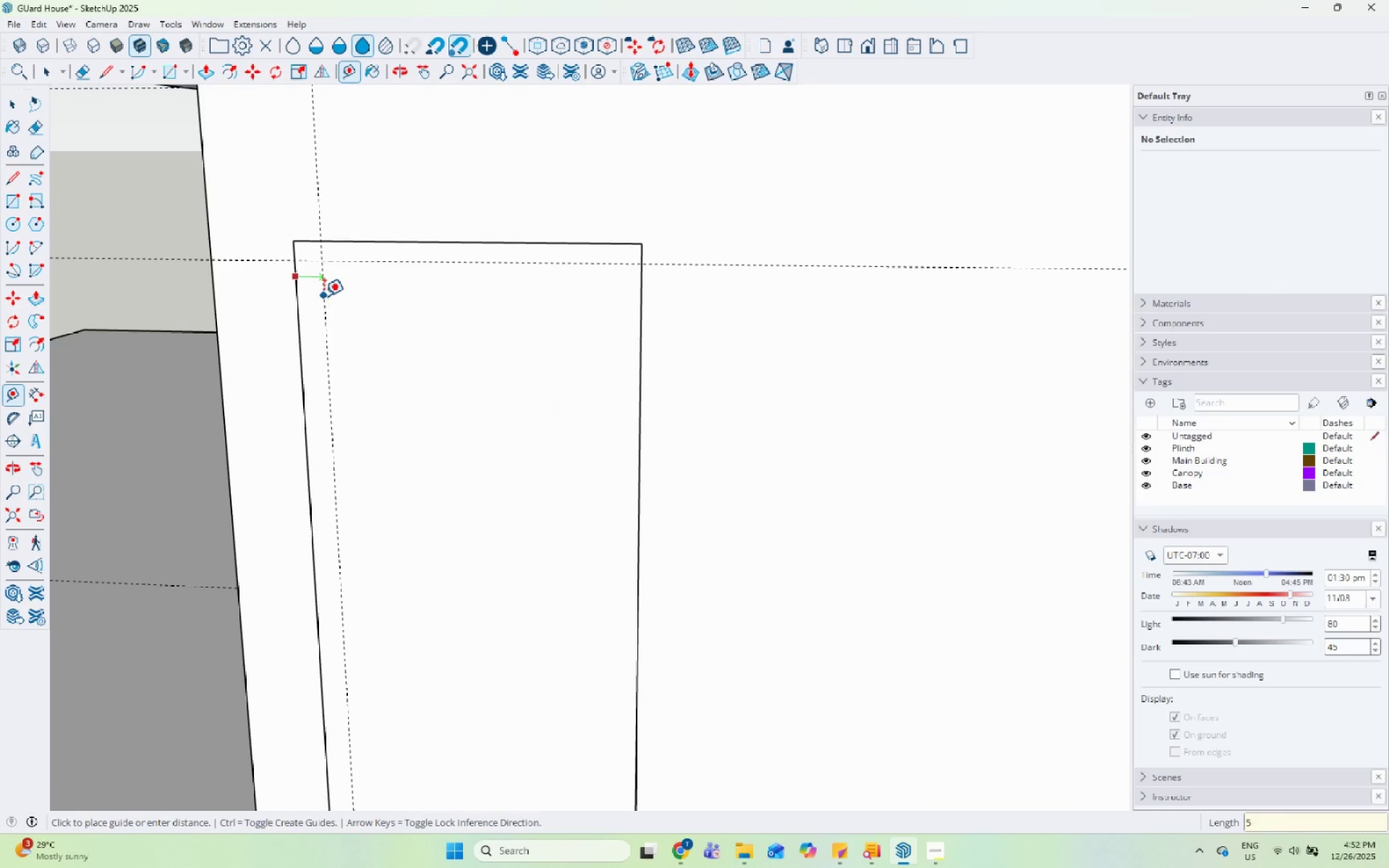 
key(Numpad0)
 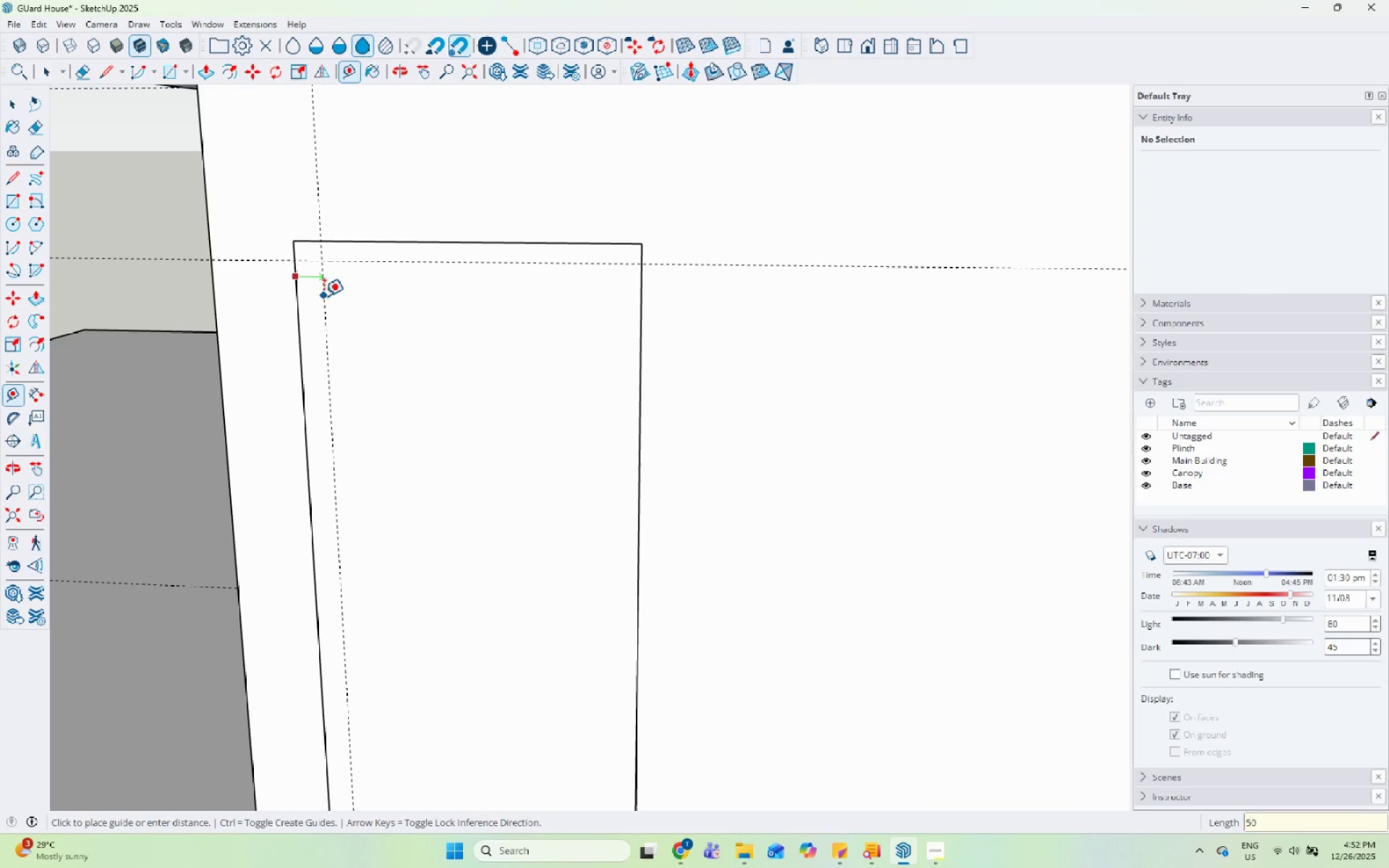 
key(Enter)
 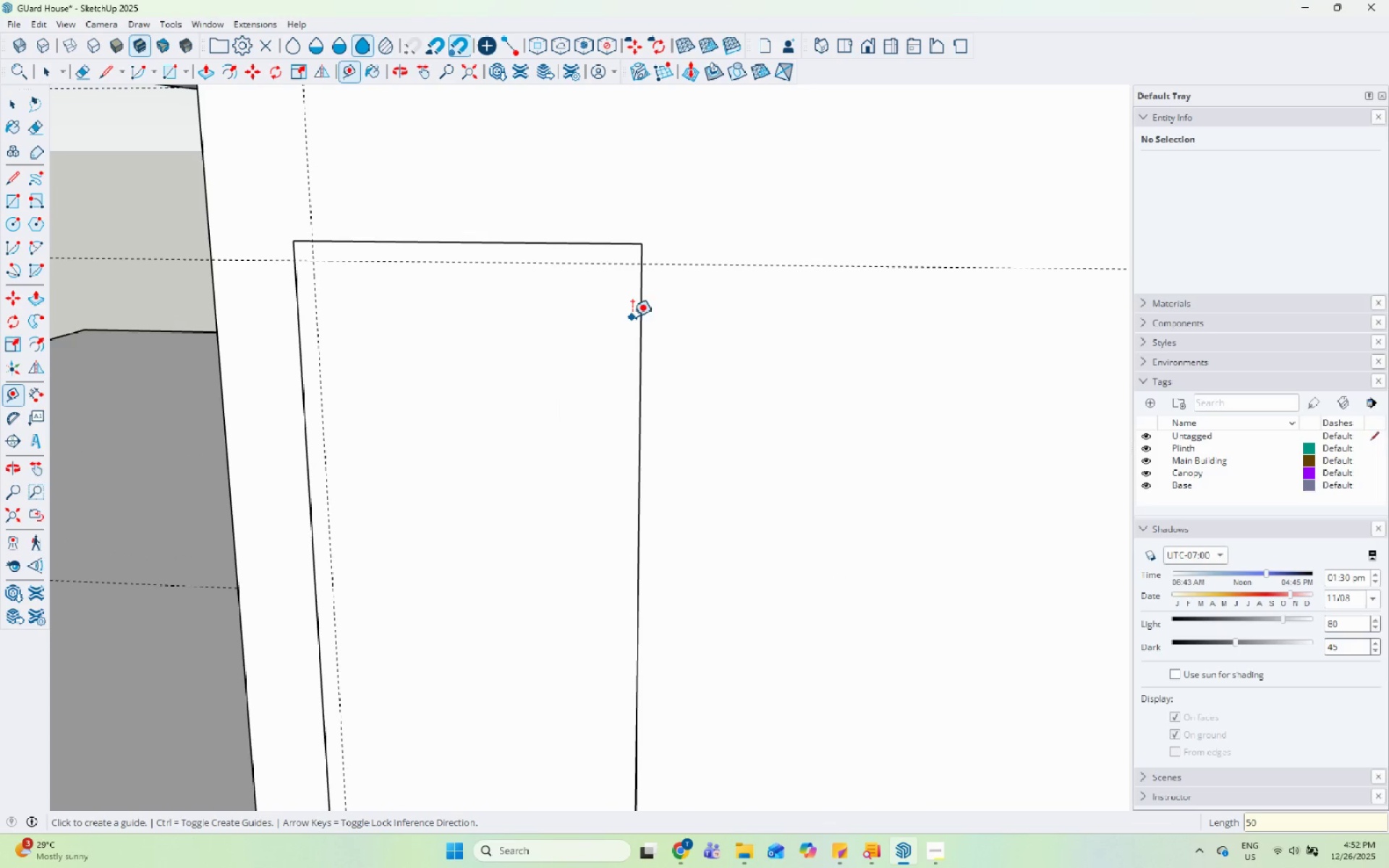 
left_click([638, 319])
 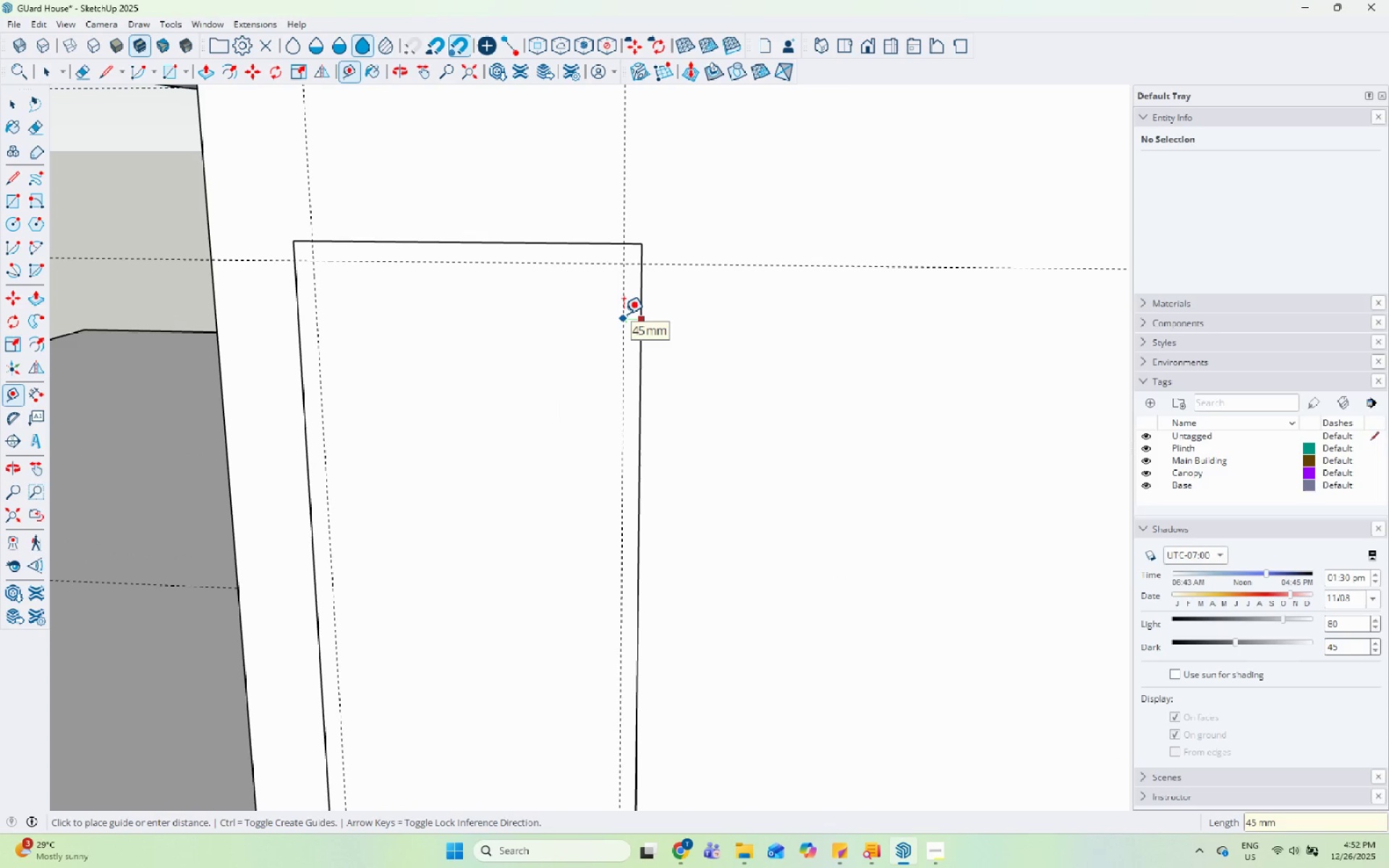 
key(Numpad5)
 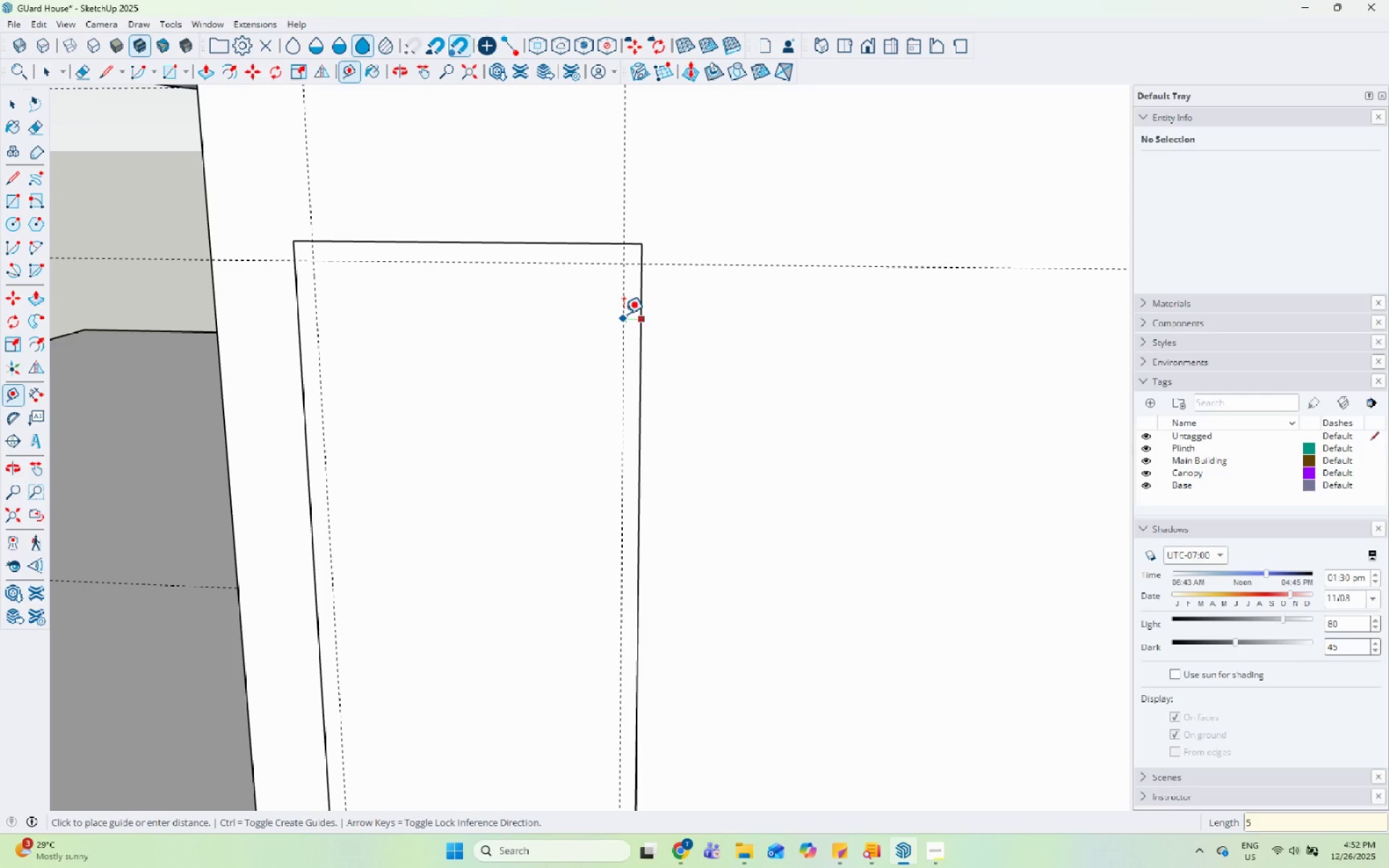 
key(Numpad0)
 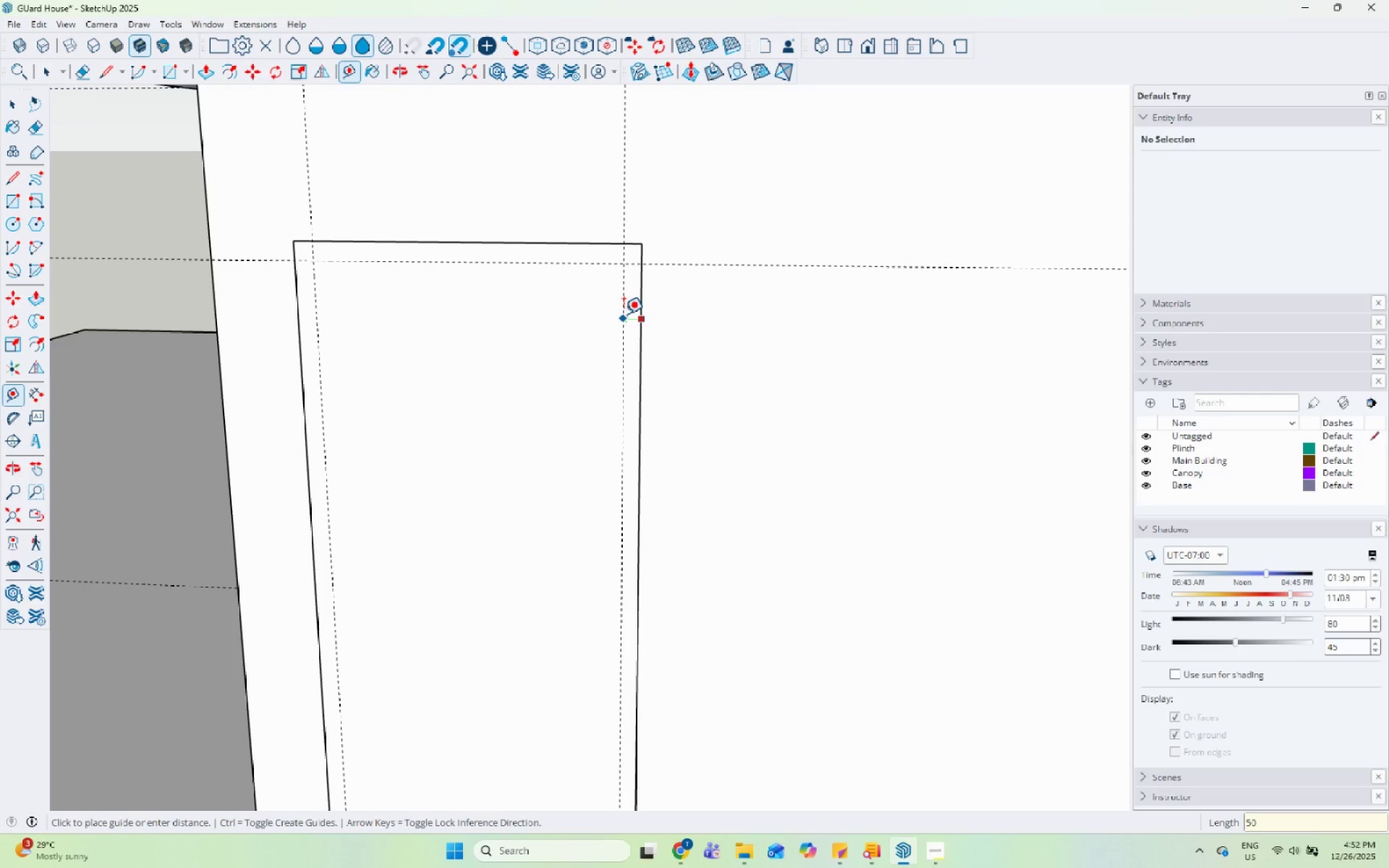 
key(Enter)
 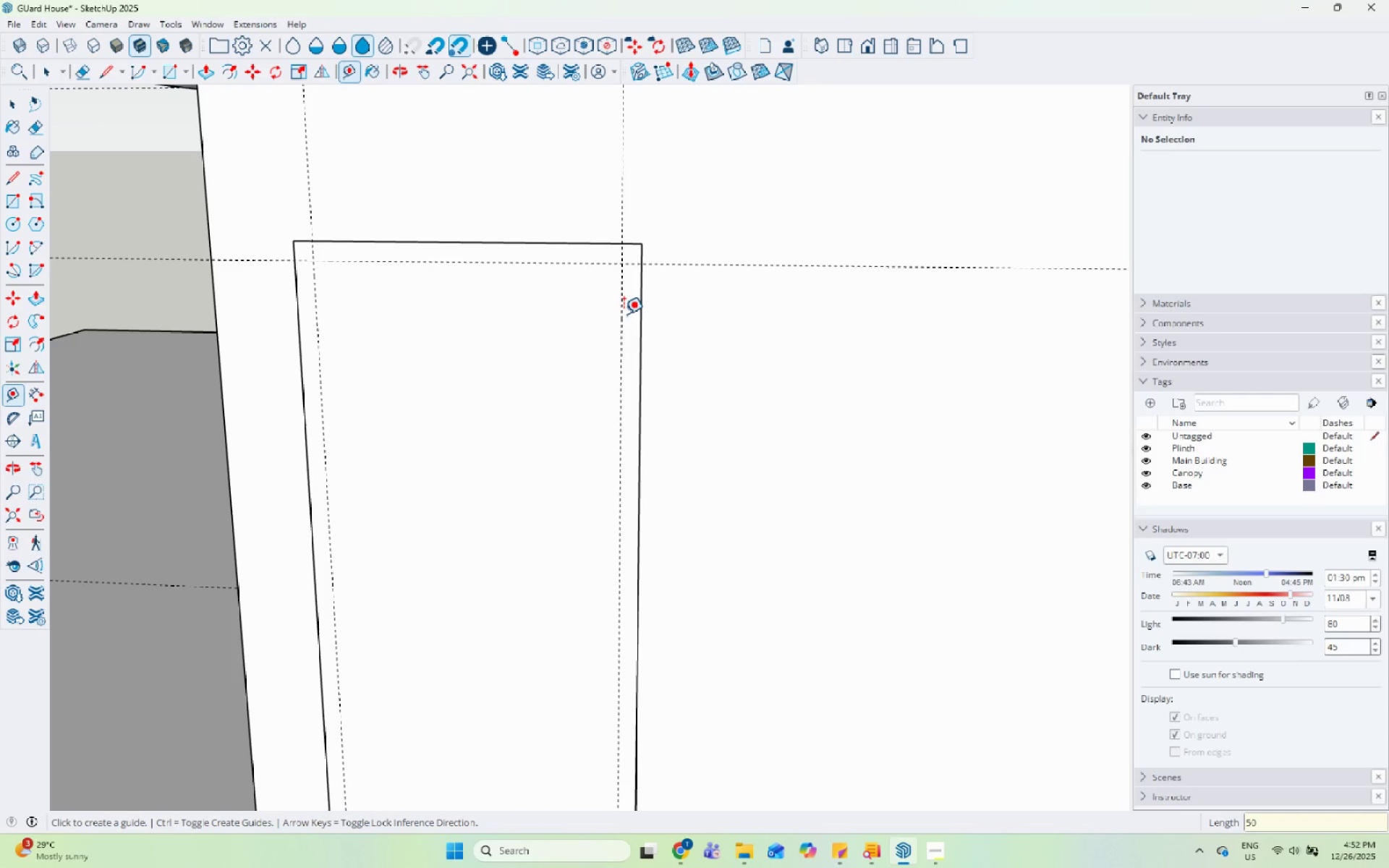 
key(Space)
 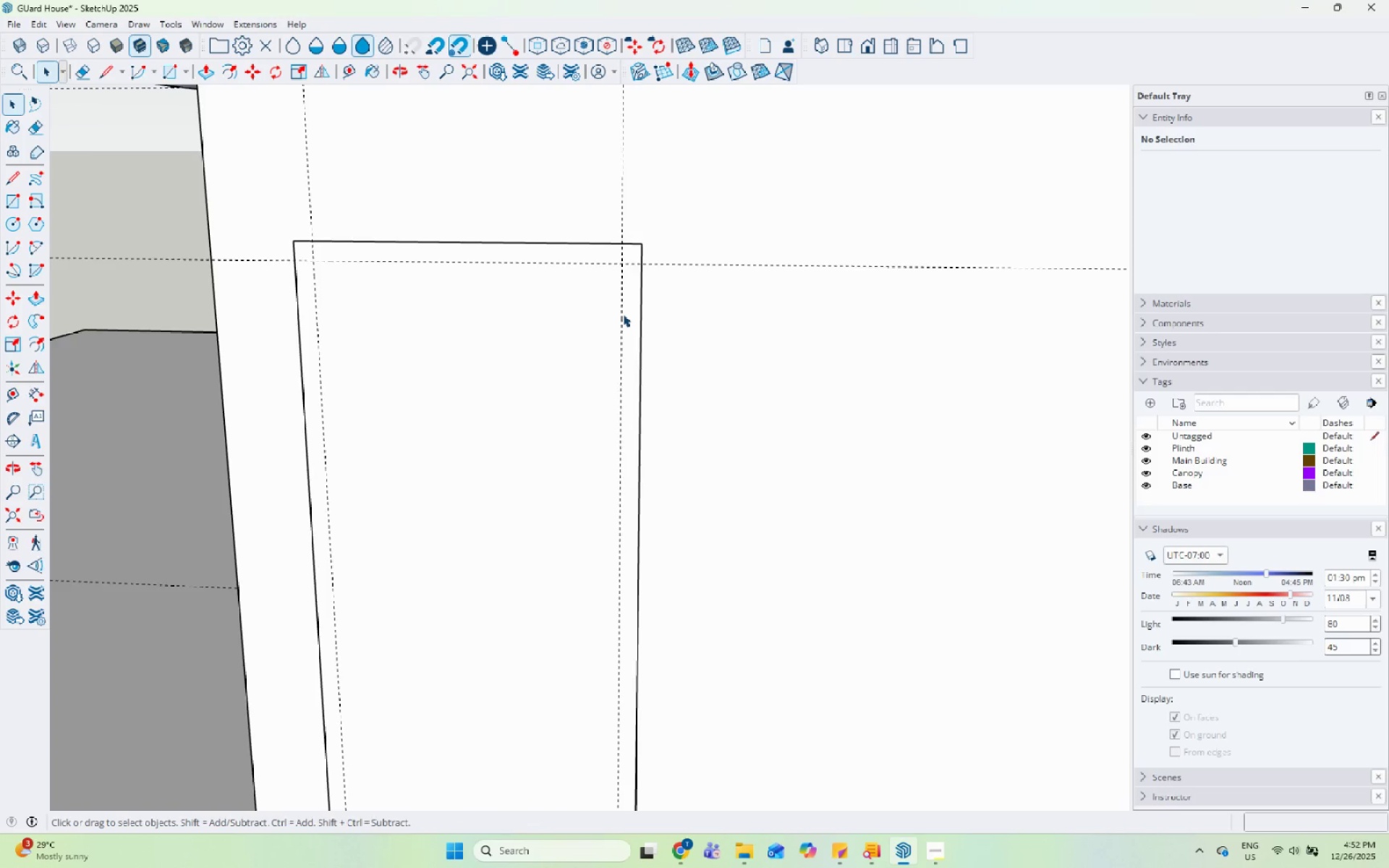 
double_click([579, 318])
 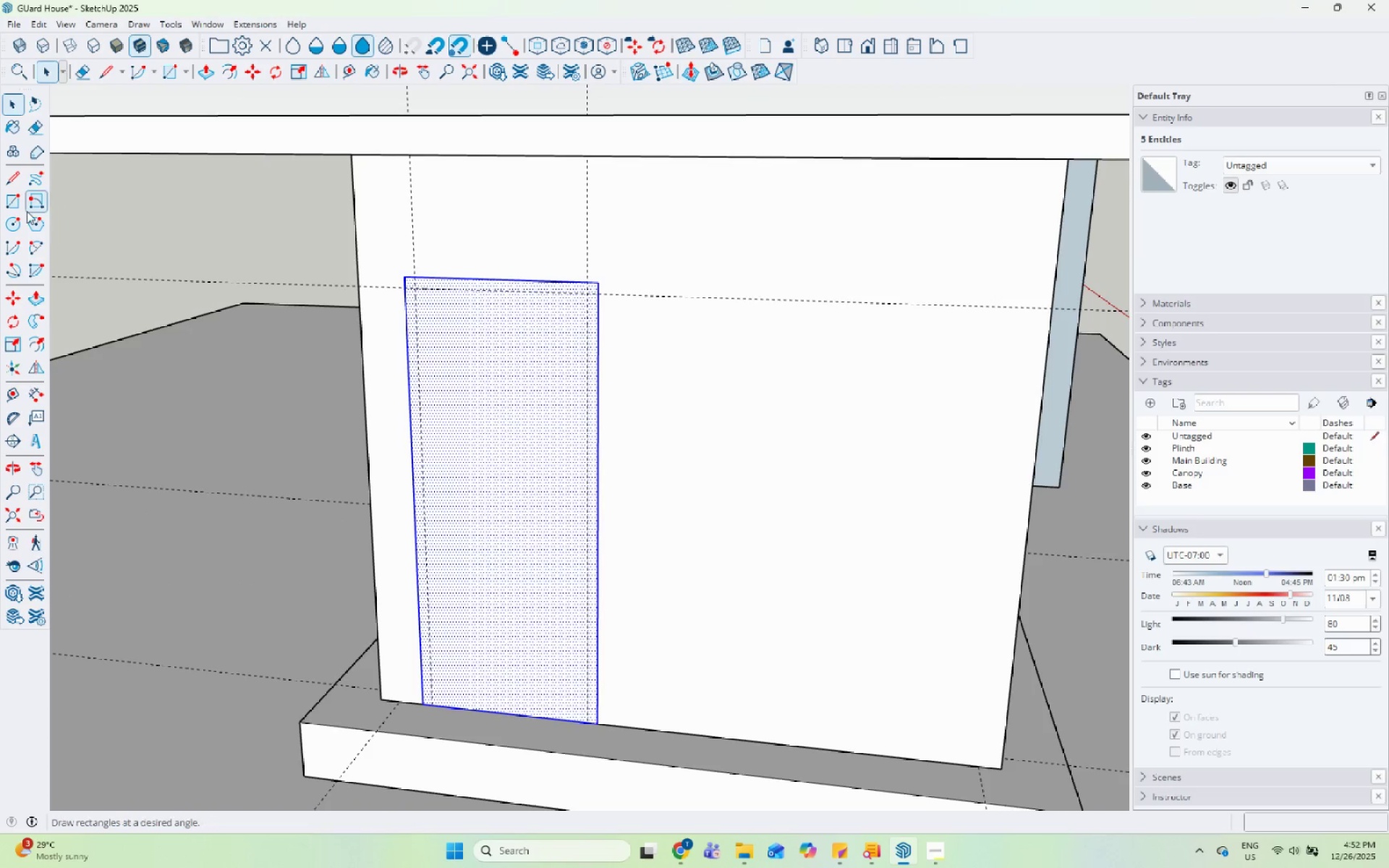 
scroll: coordinate [623, 314], scroll_direction: down, amount: 6.0
 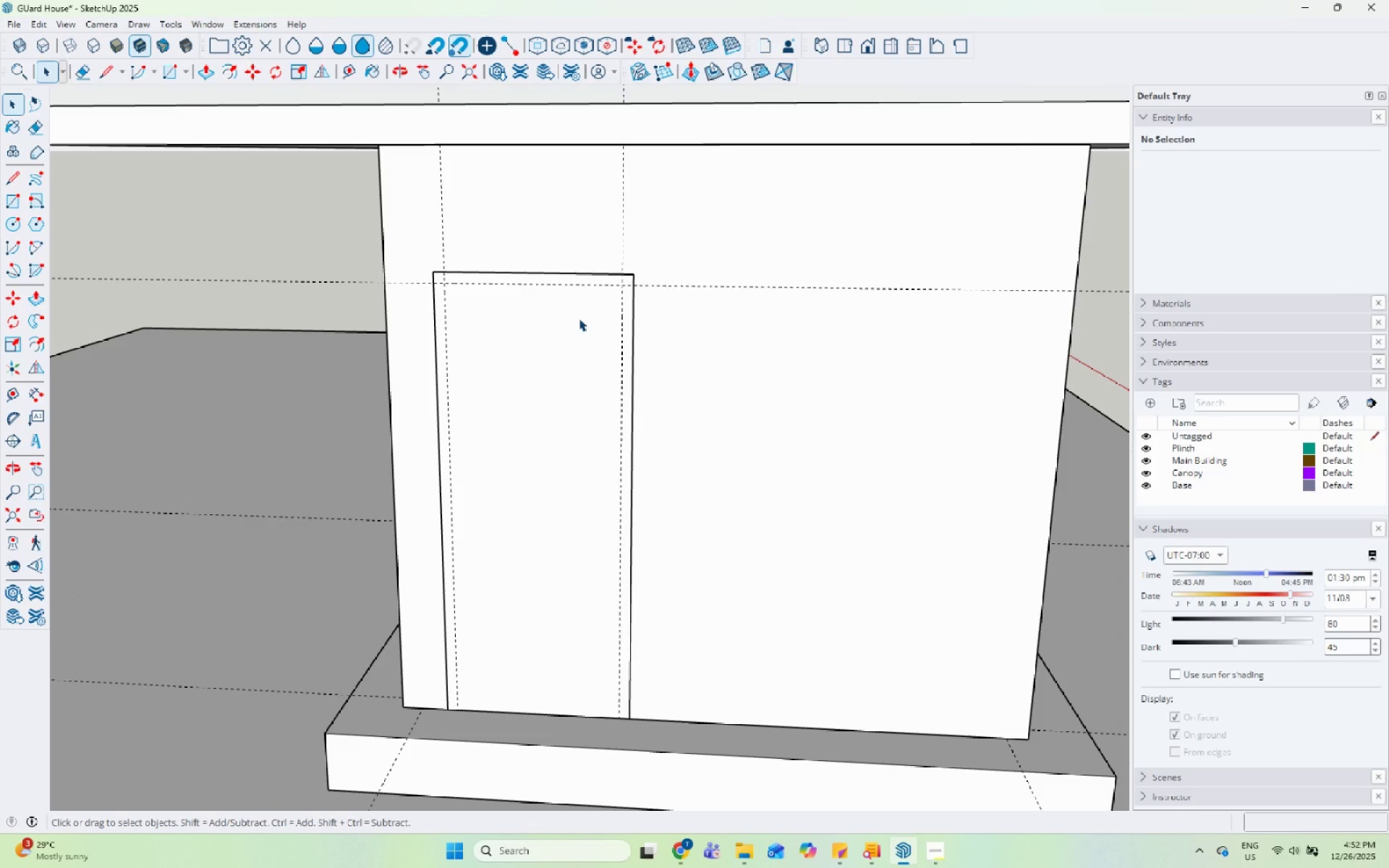 
left_click([20, 205])
 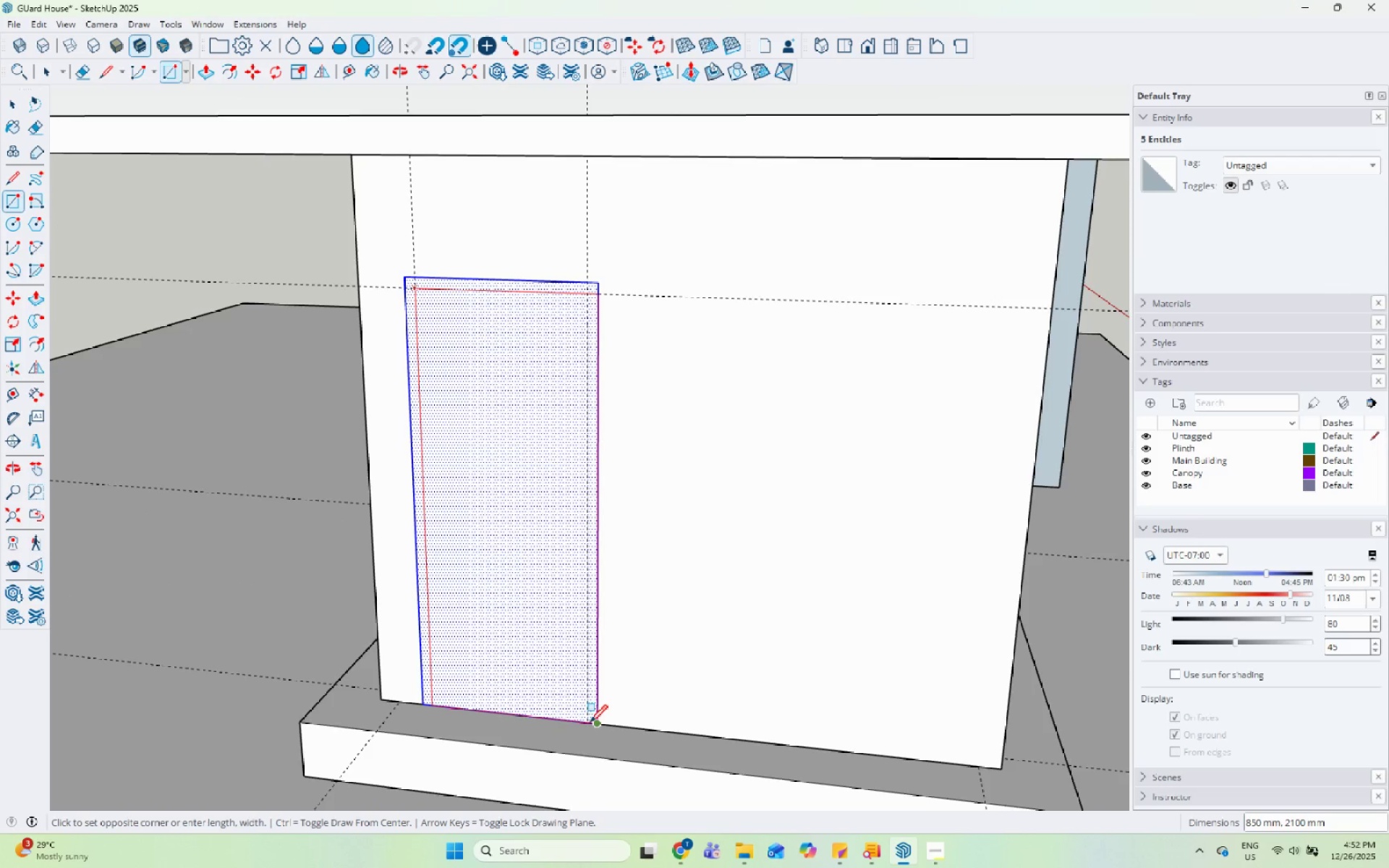 
left_click([585, 722])
 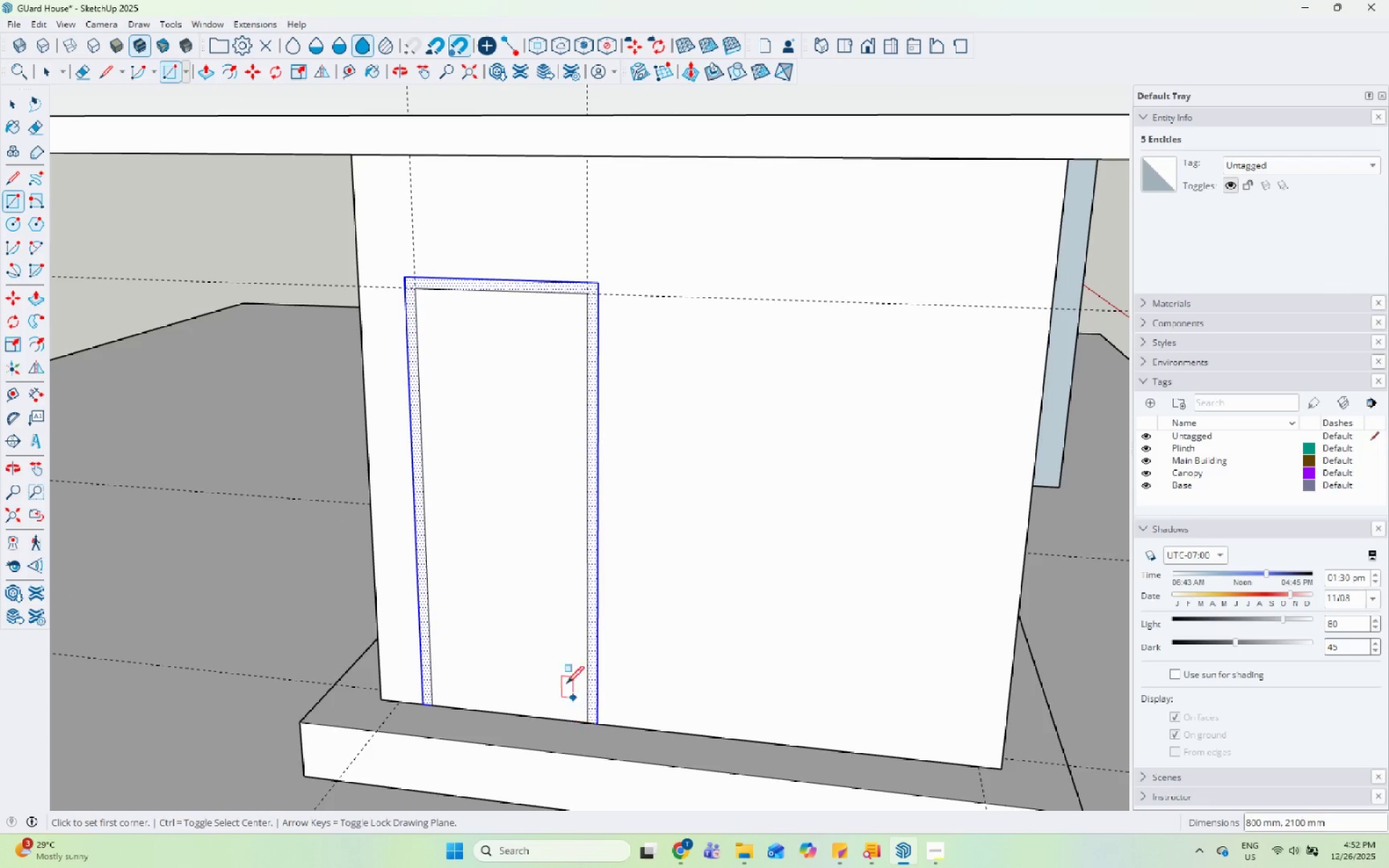 
key(Space)
 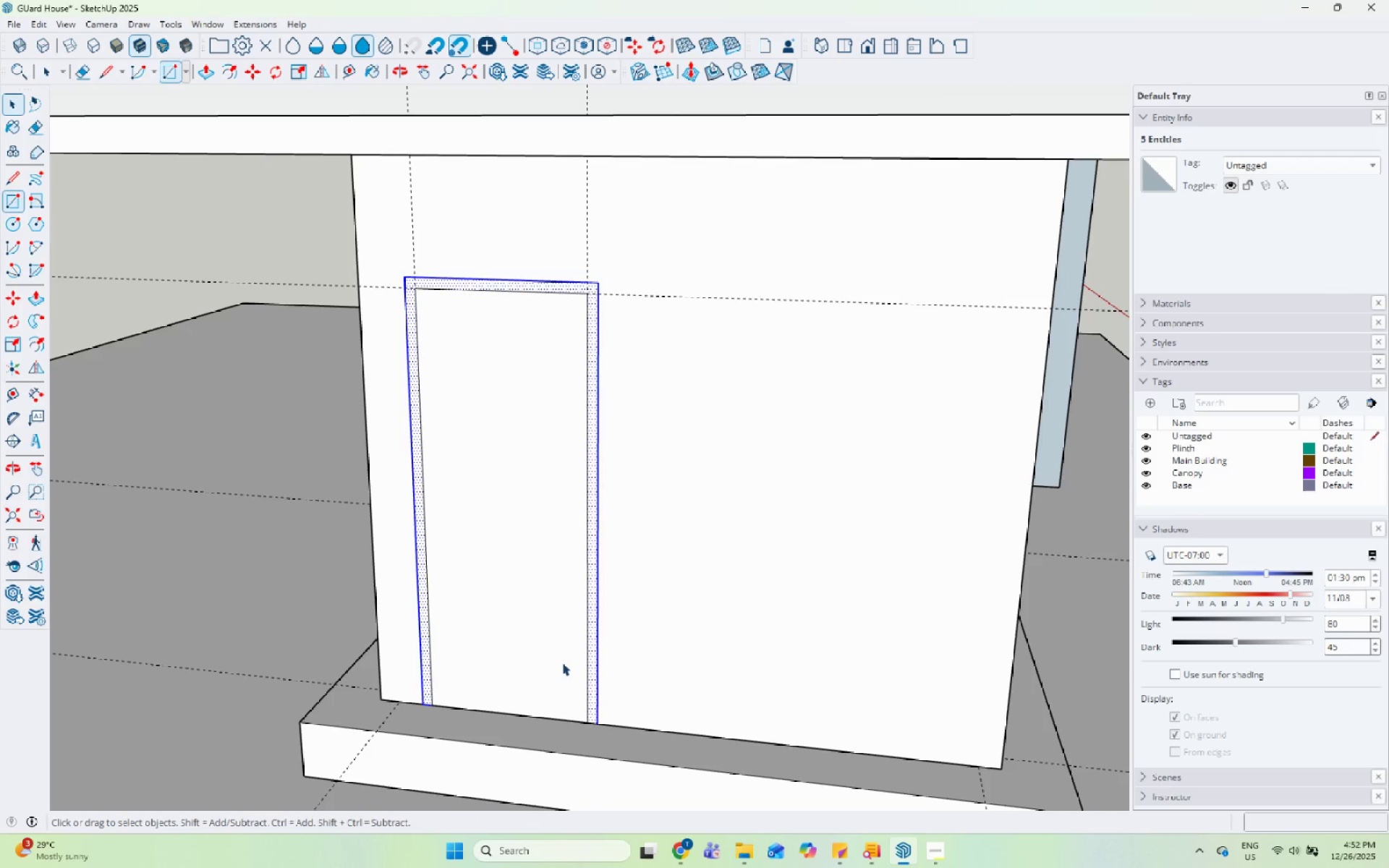 
double_click([562, 663])
 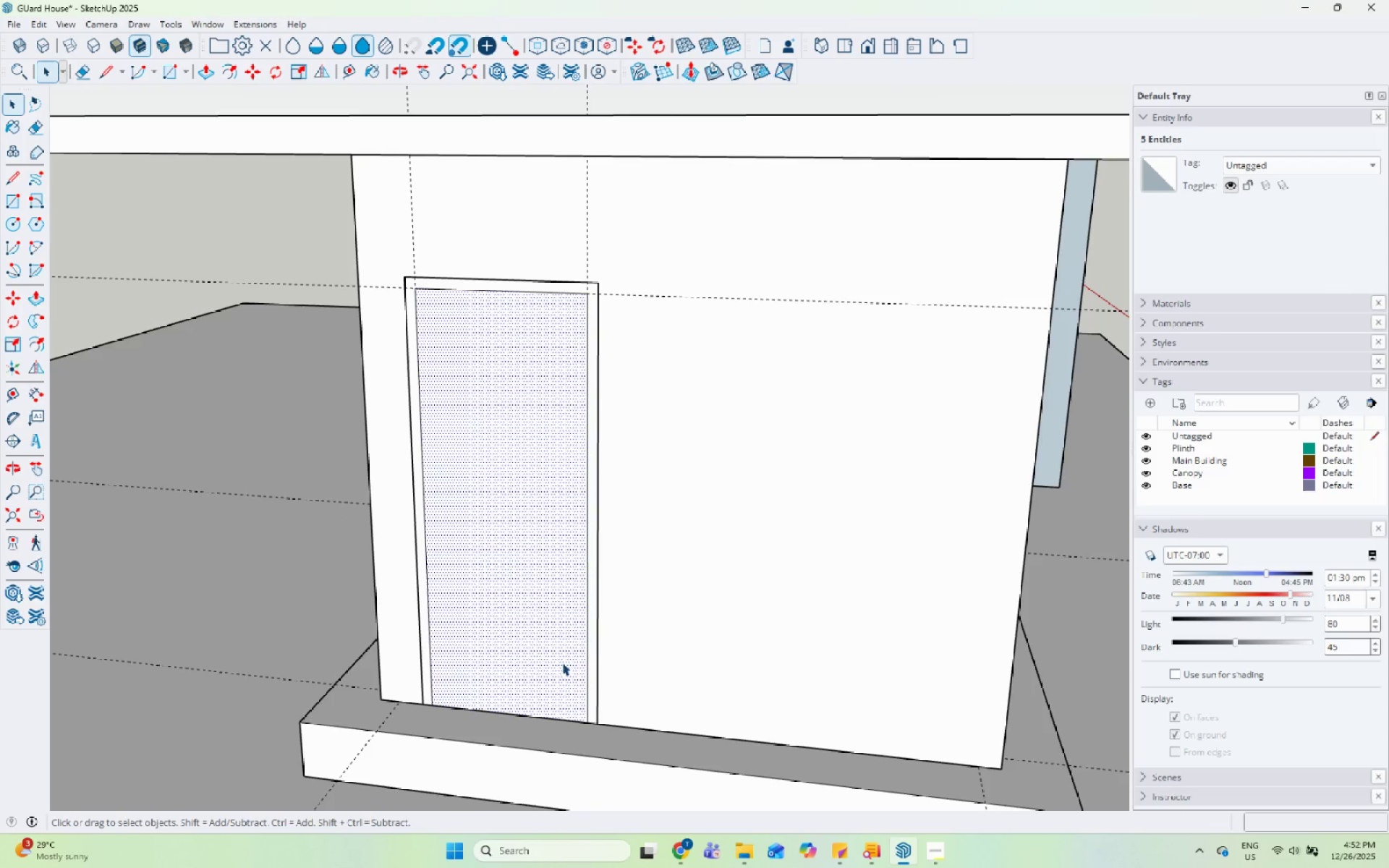 
right_click([562, 663])
 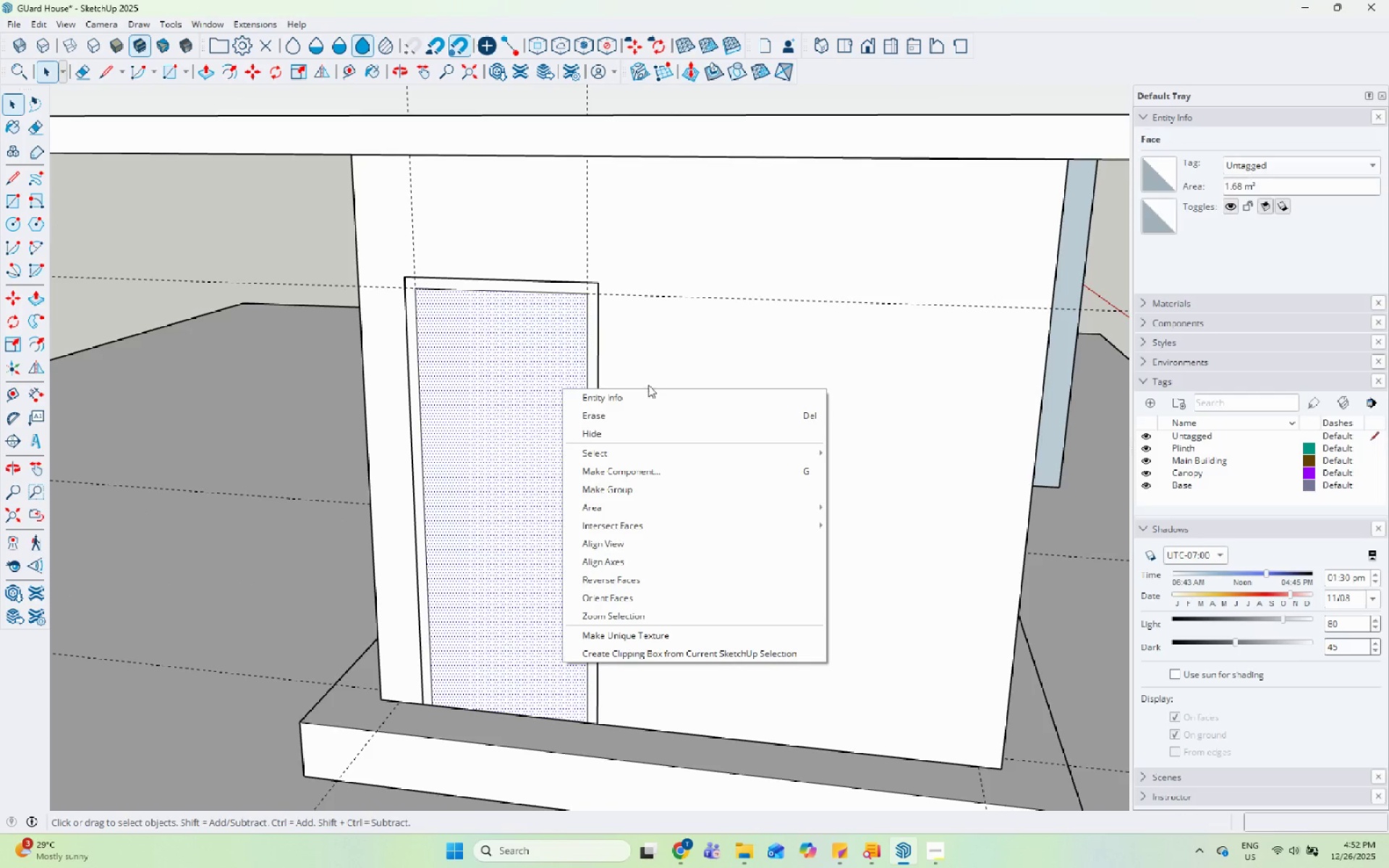 
left_click([637, 420])
 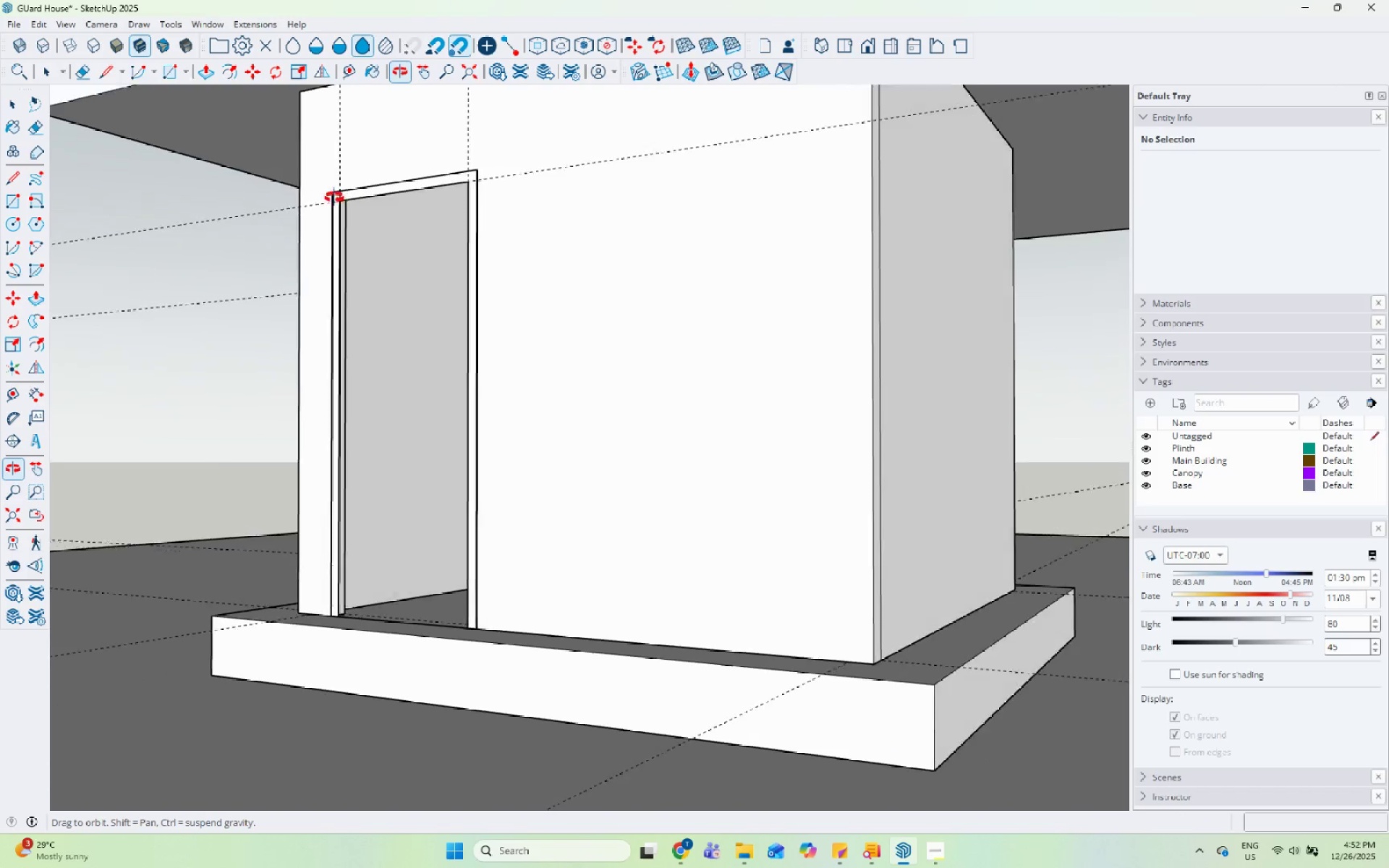 
scroll: coordinate [372, 195], scroll_direction: up, amount: 21.0
 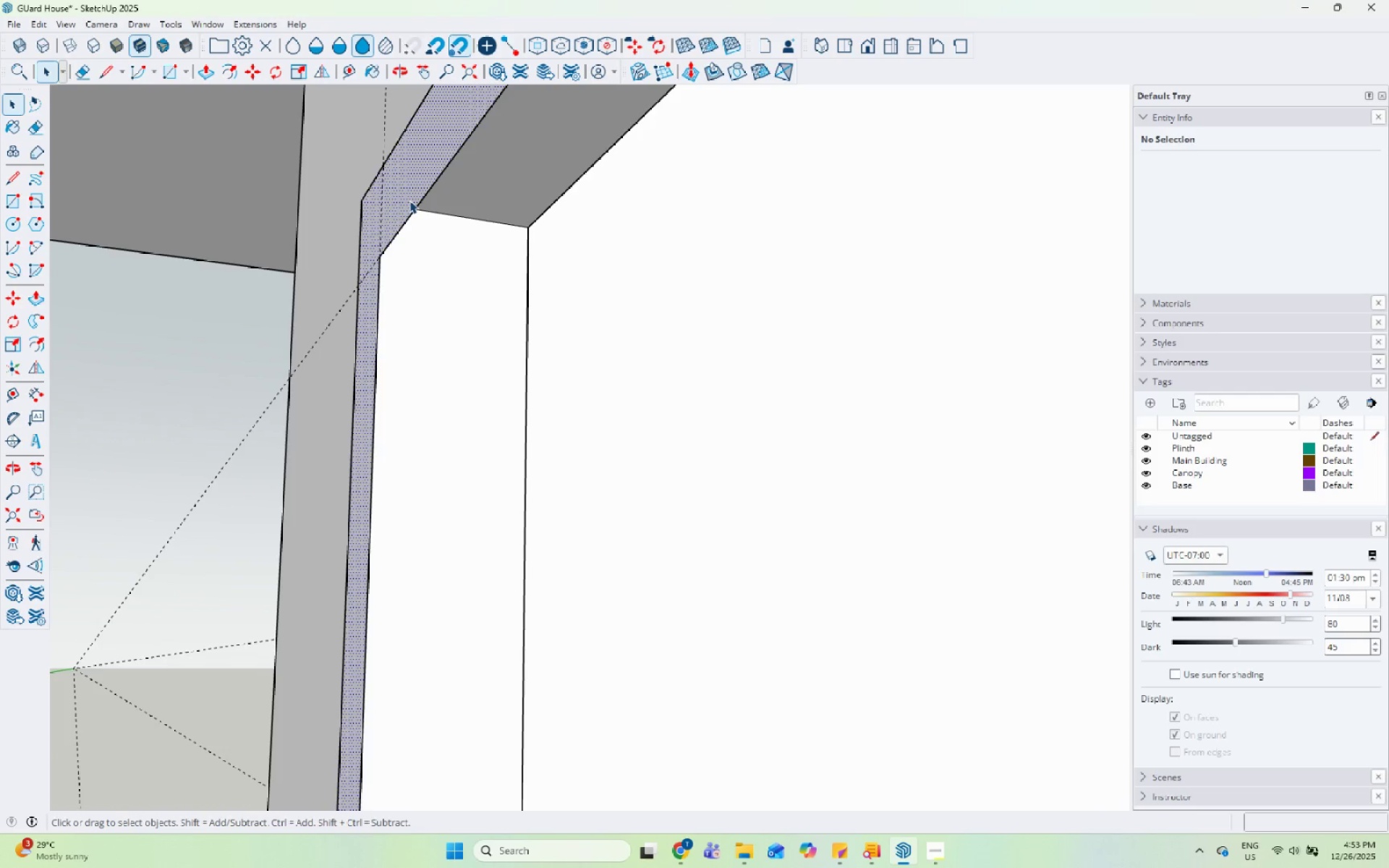 
key(P)
 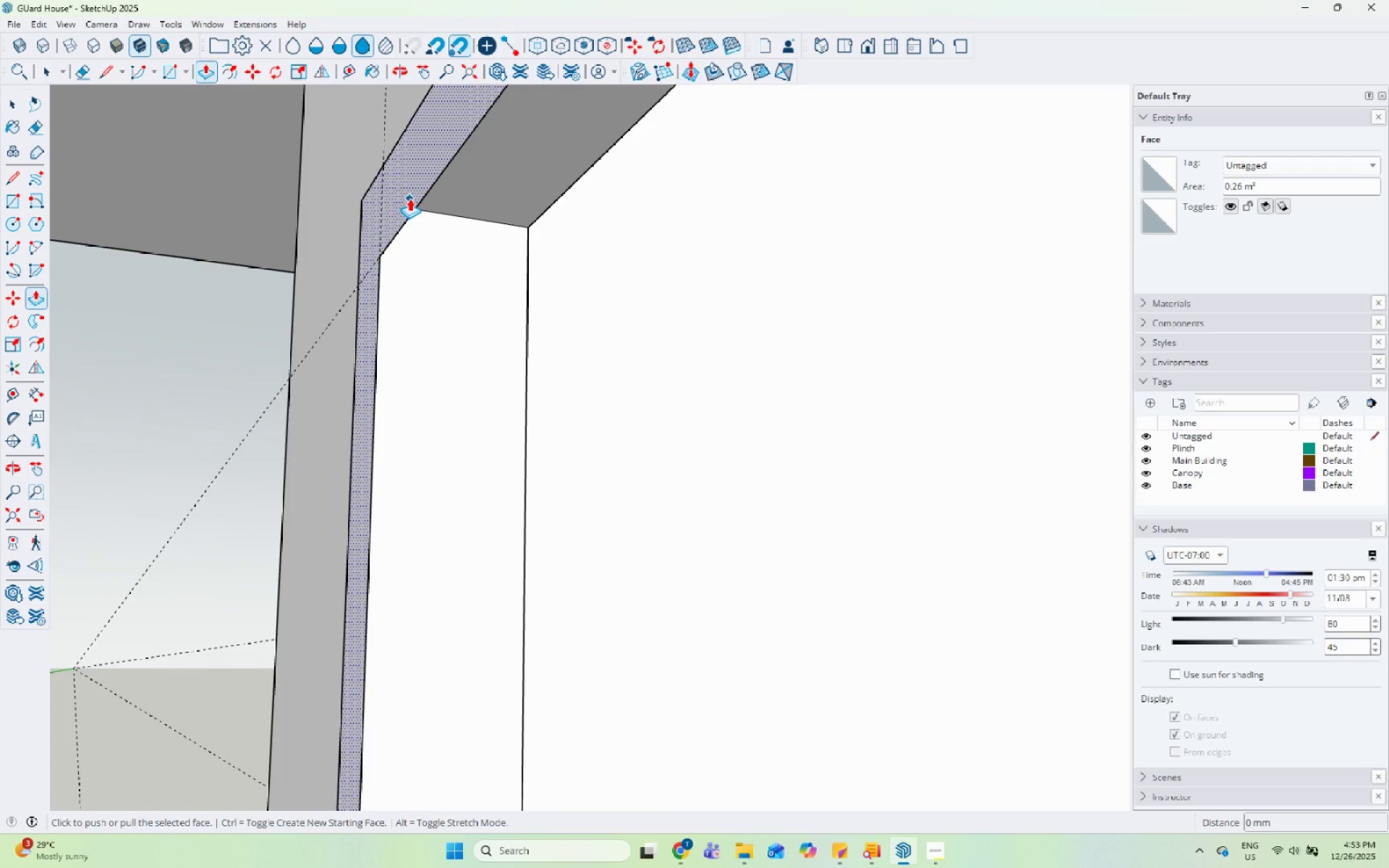 
key(Control+ControlLeft)
 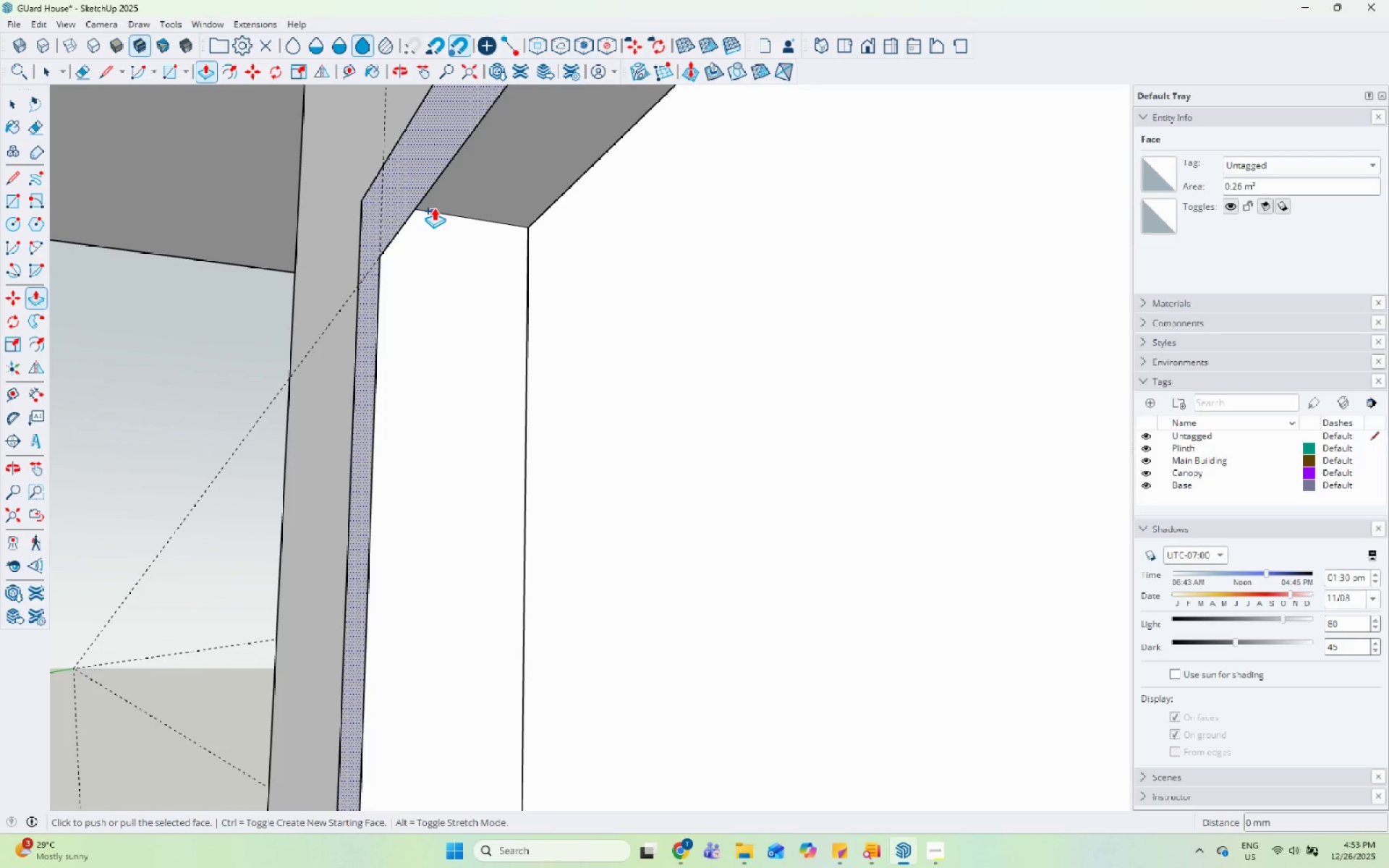 
left_click([418, 197])
 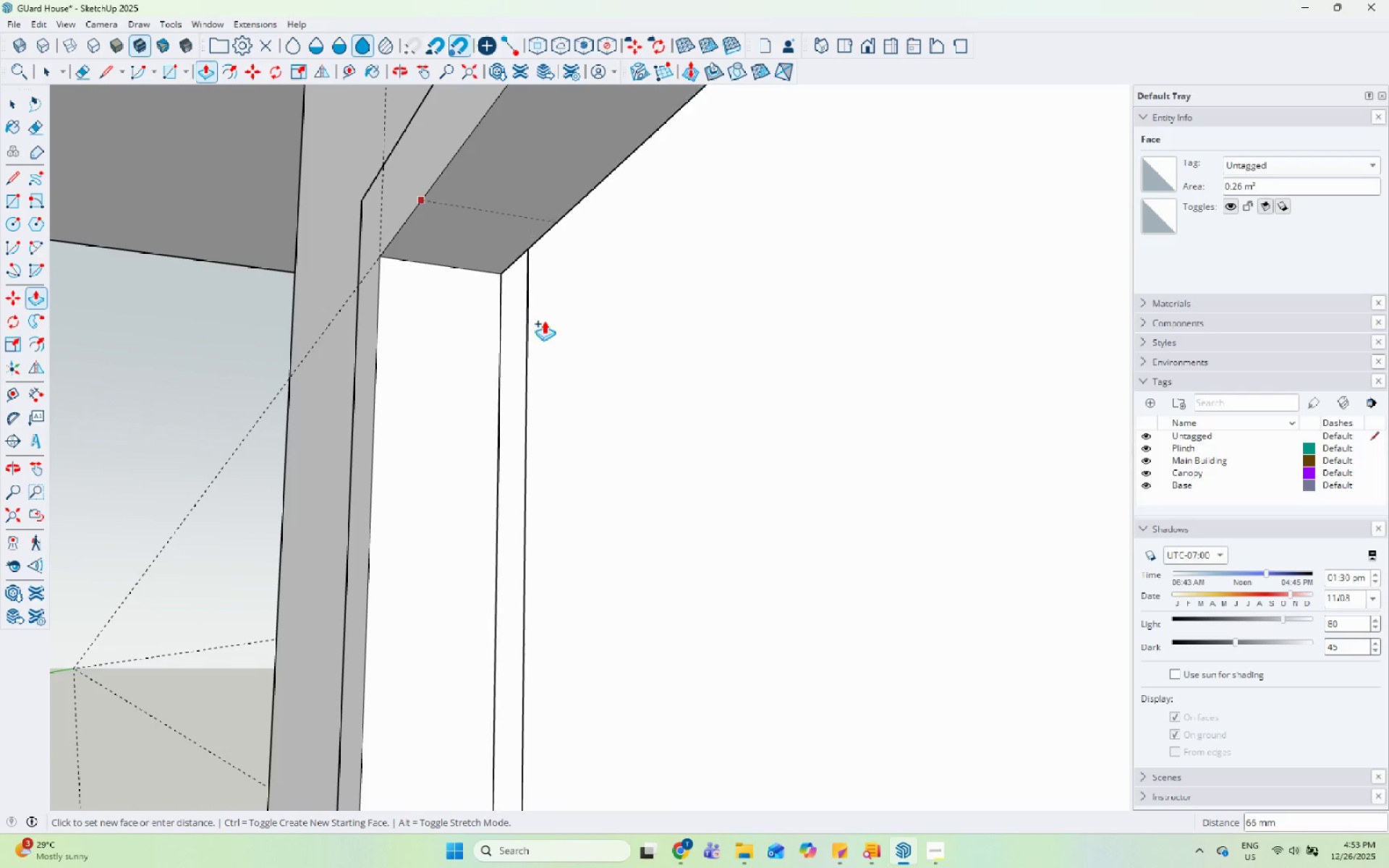 
mouse_move([524, 341])
 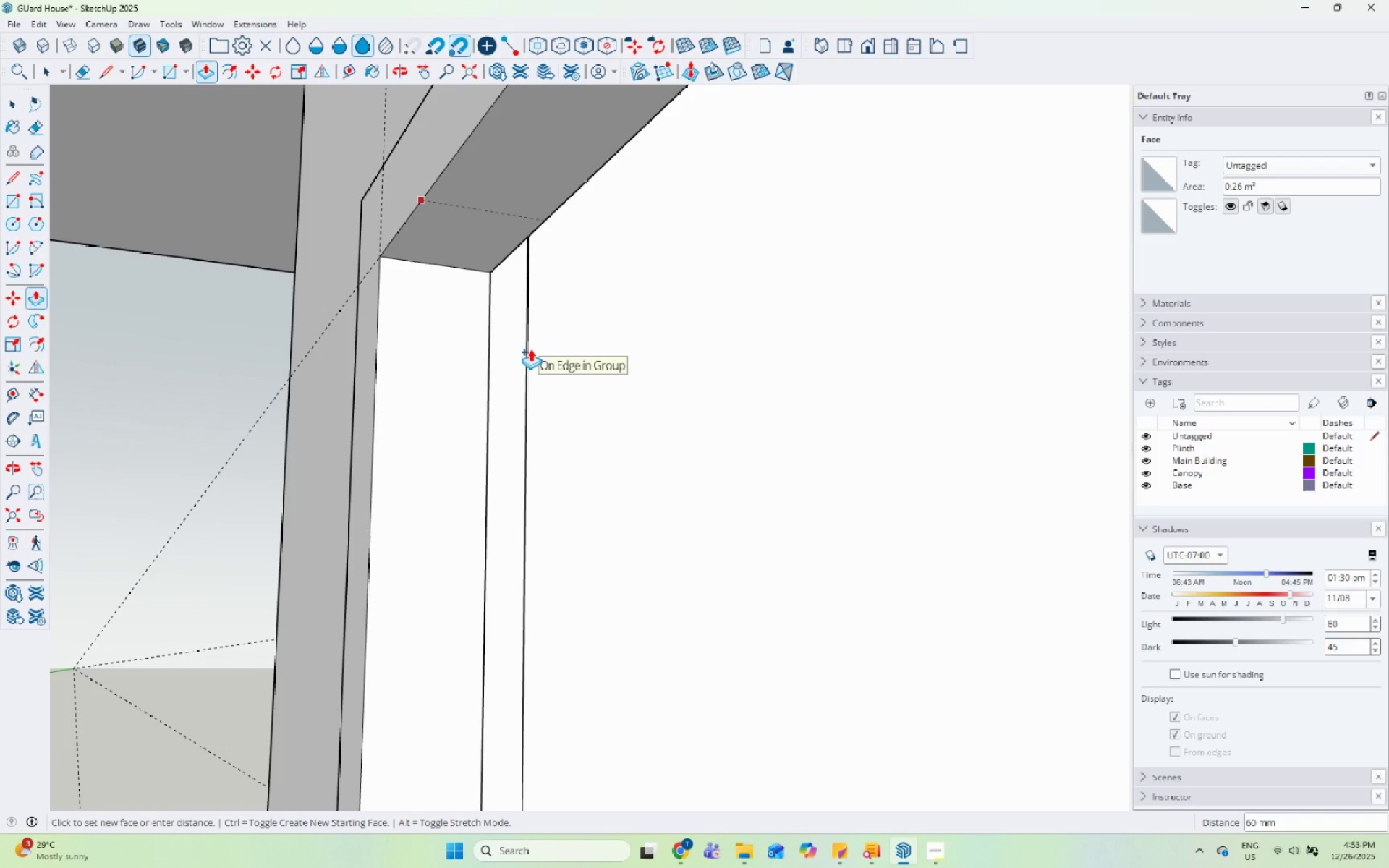 
left_click([527, 348])
 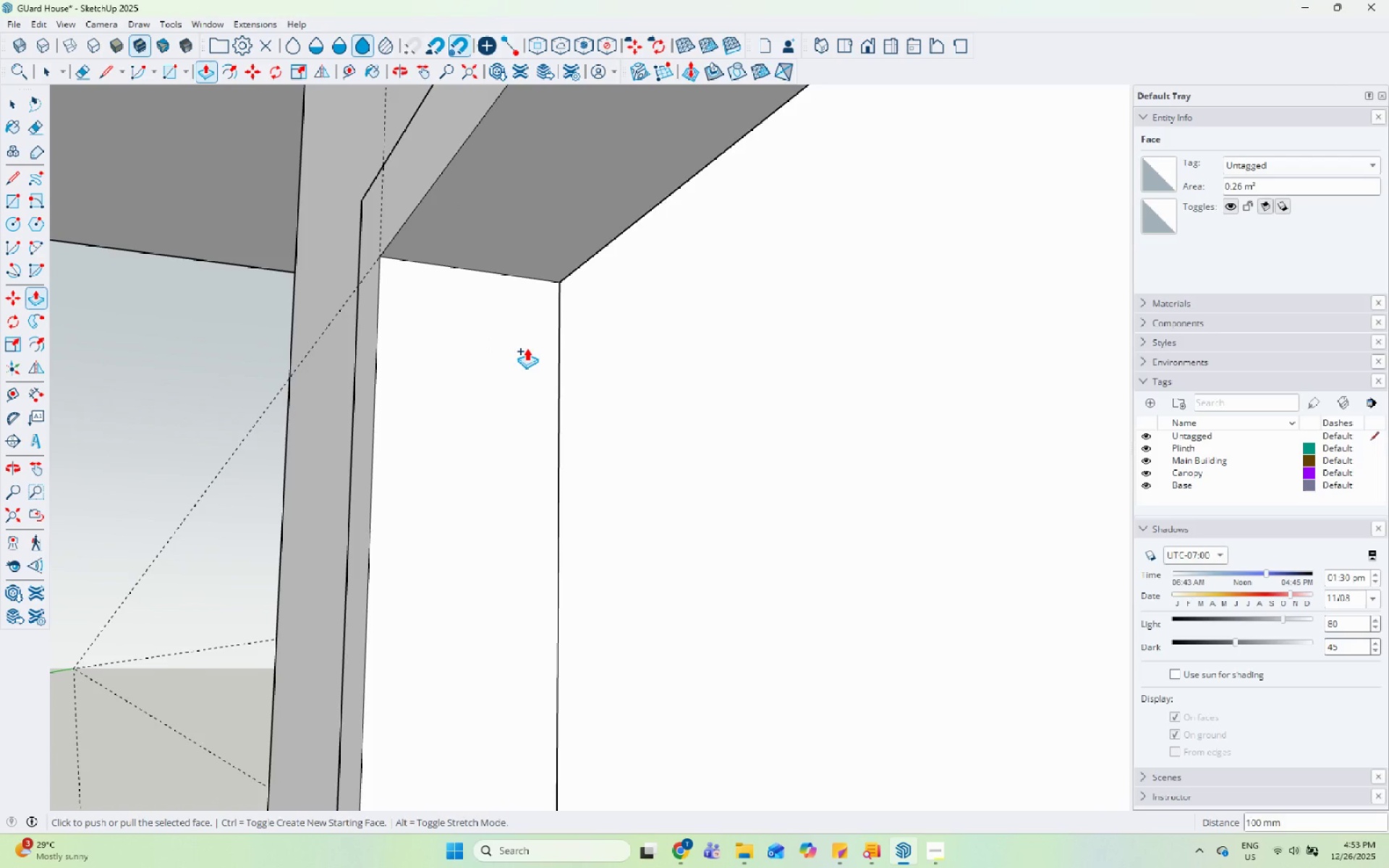 
scroll: coordinate [529, 359], scroll_direction: down, amount: 14.0
 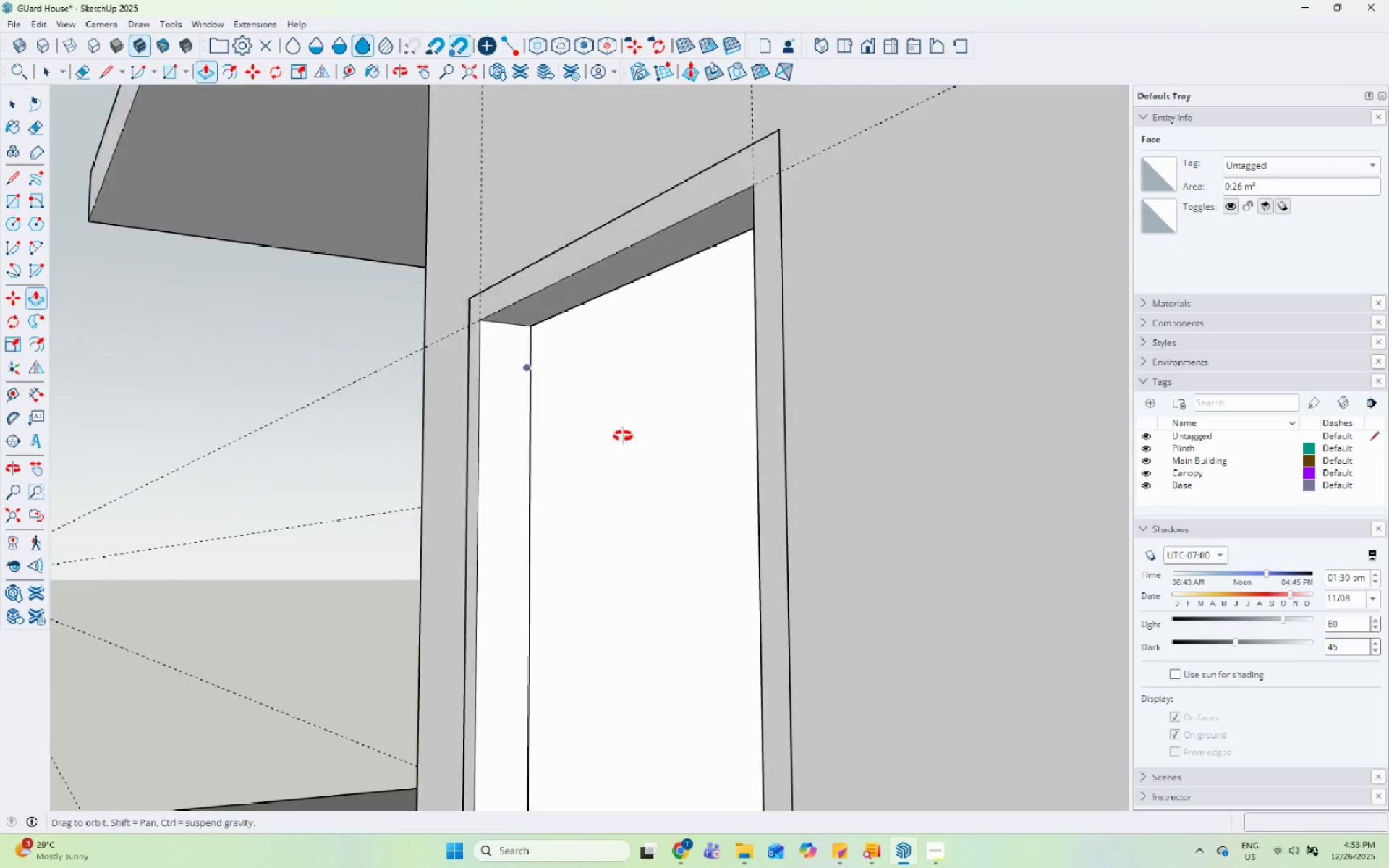 
key(Space)
 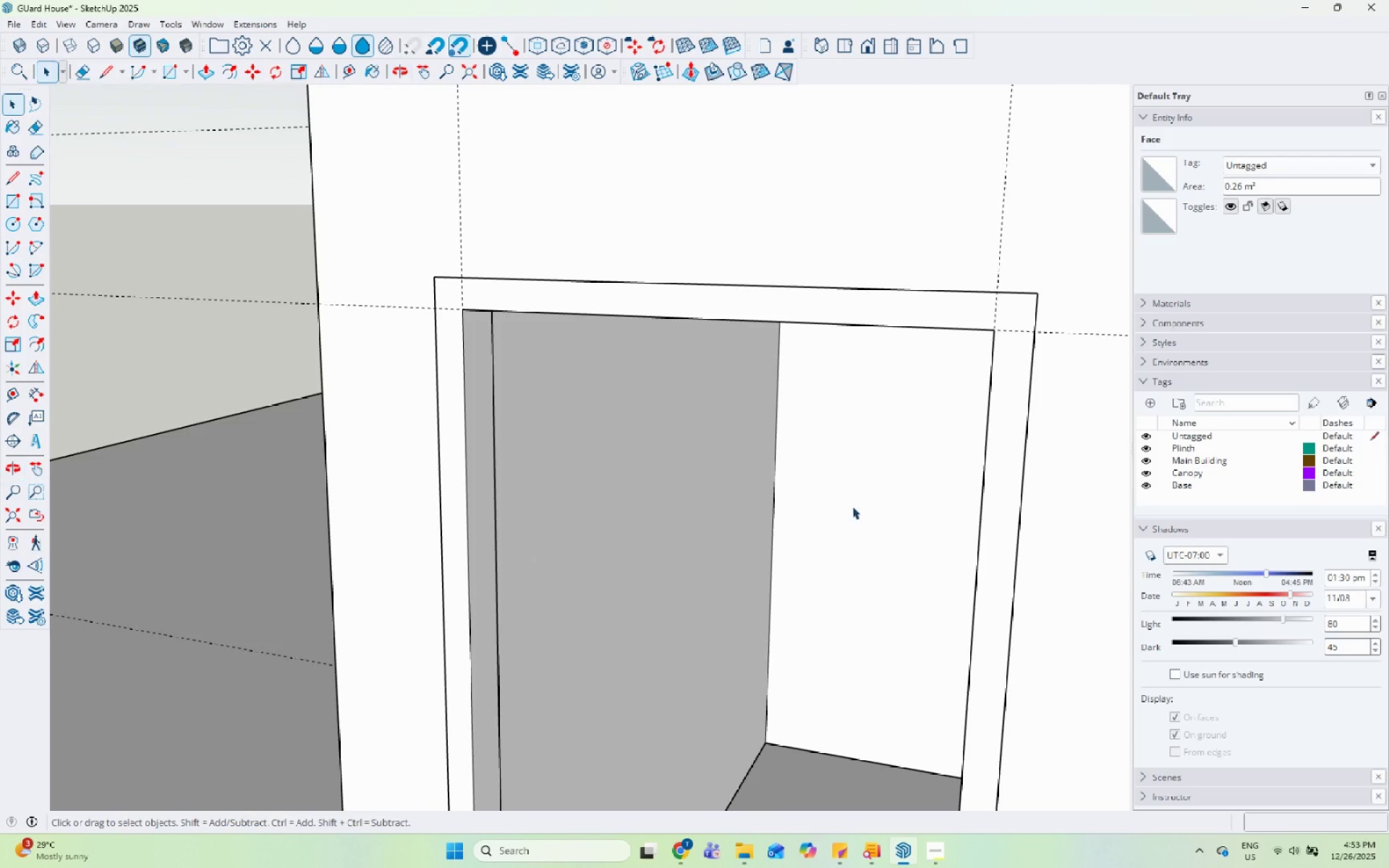 
scroll: coordinate [619, 357], scroll_direction: down, amount: 6.0
 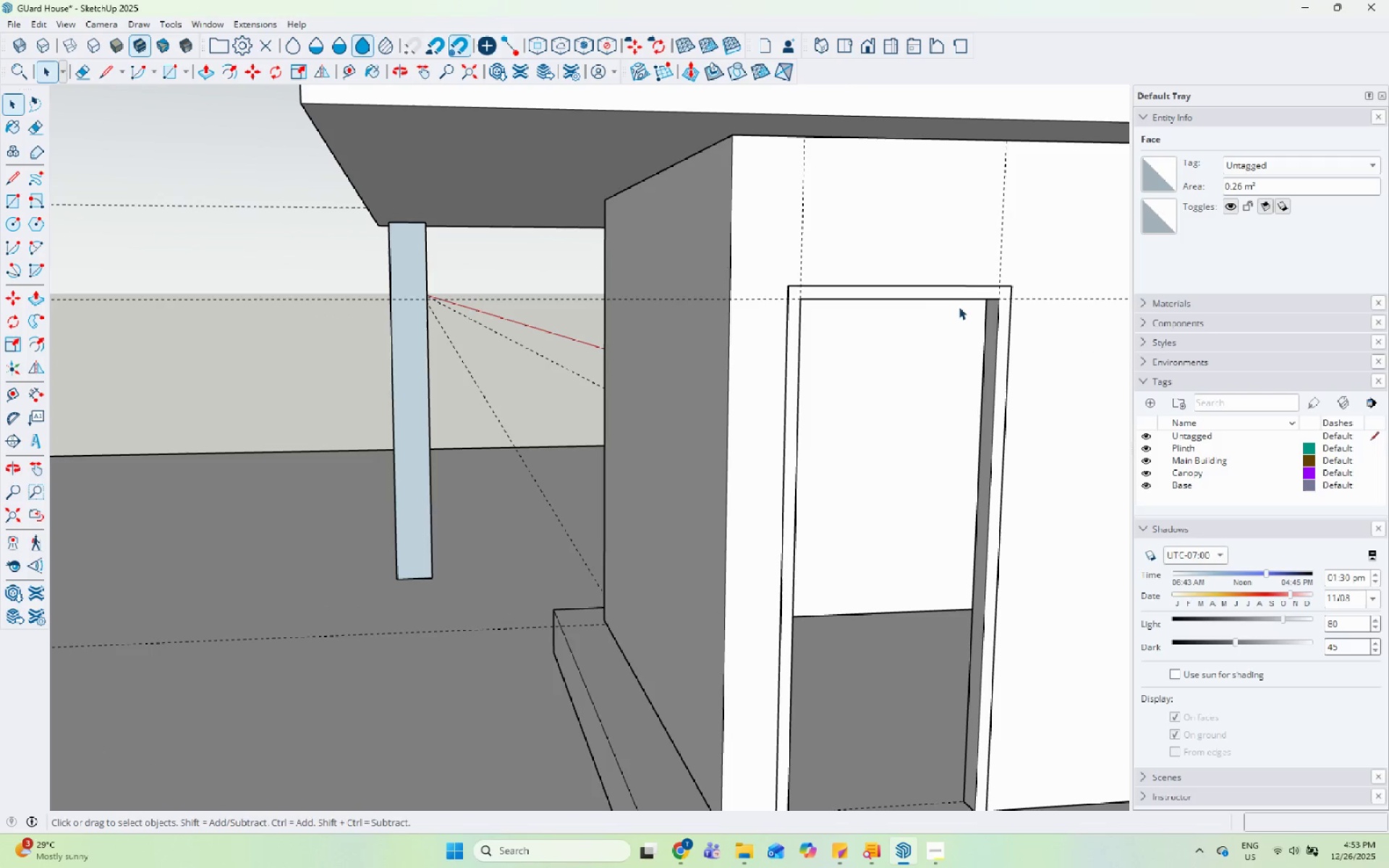 
double_click([960, 292])
 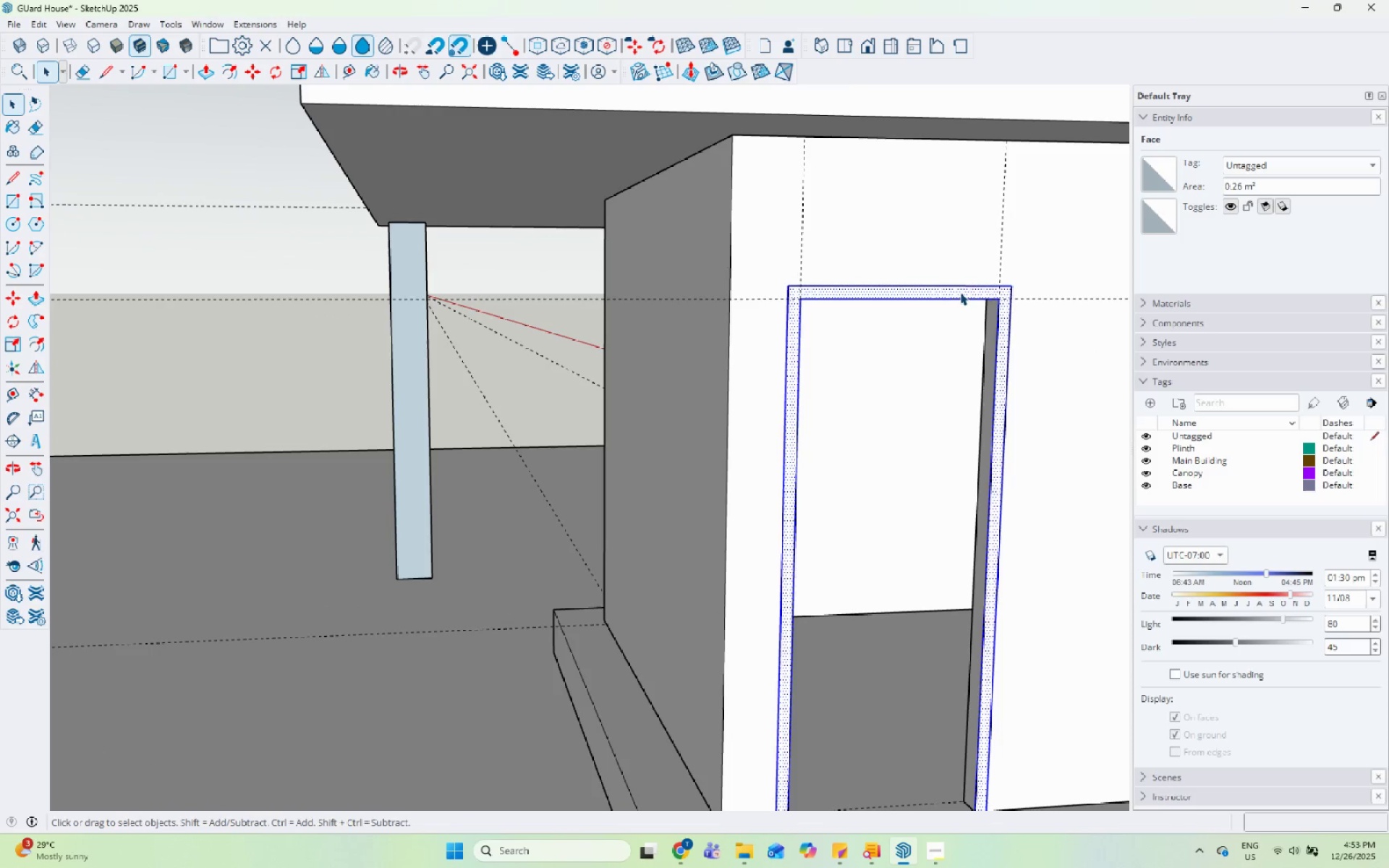 
triple_click([960, 292])
 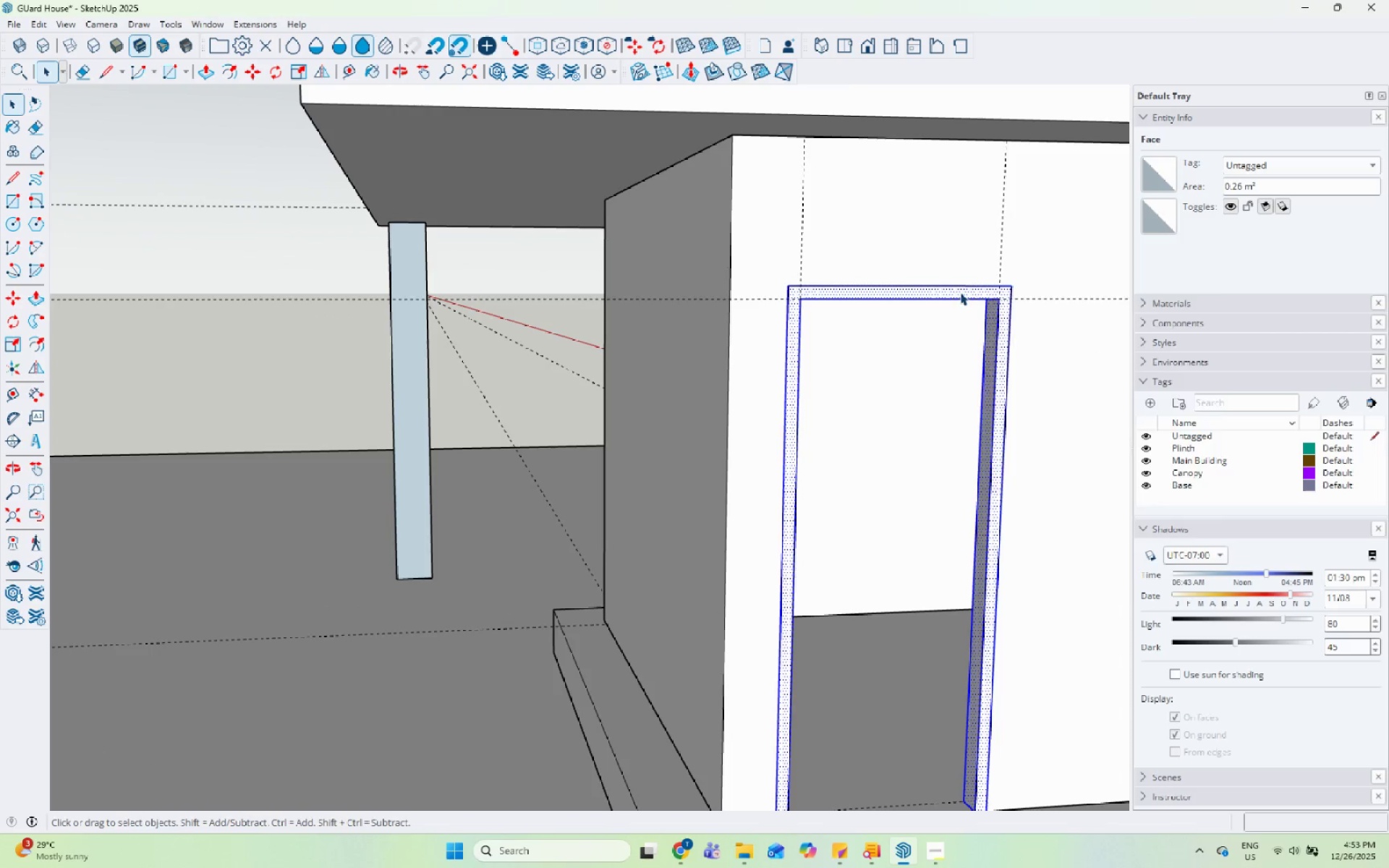 
right_click([960, 292])
 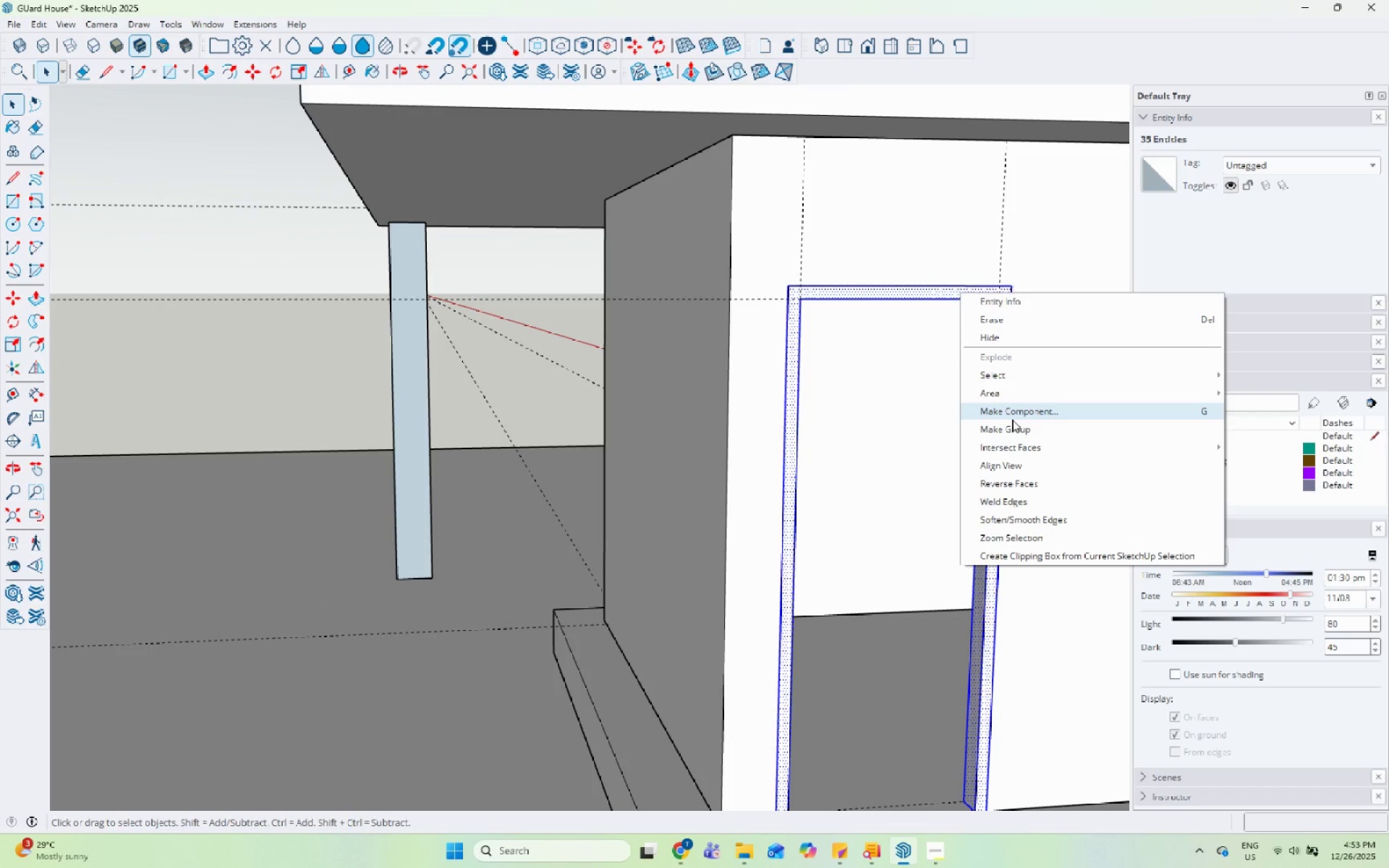 
left_click_drag(start_coordinate=[1009, 430], to_coordinate=[1001, 430])
 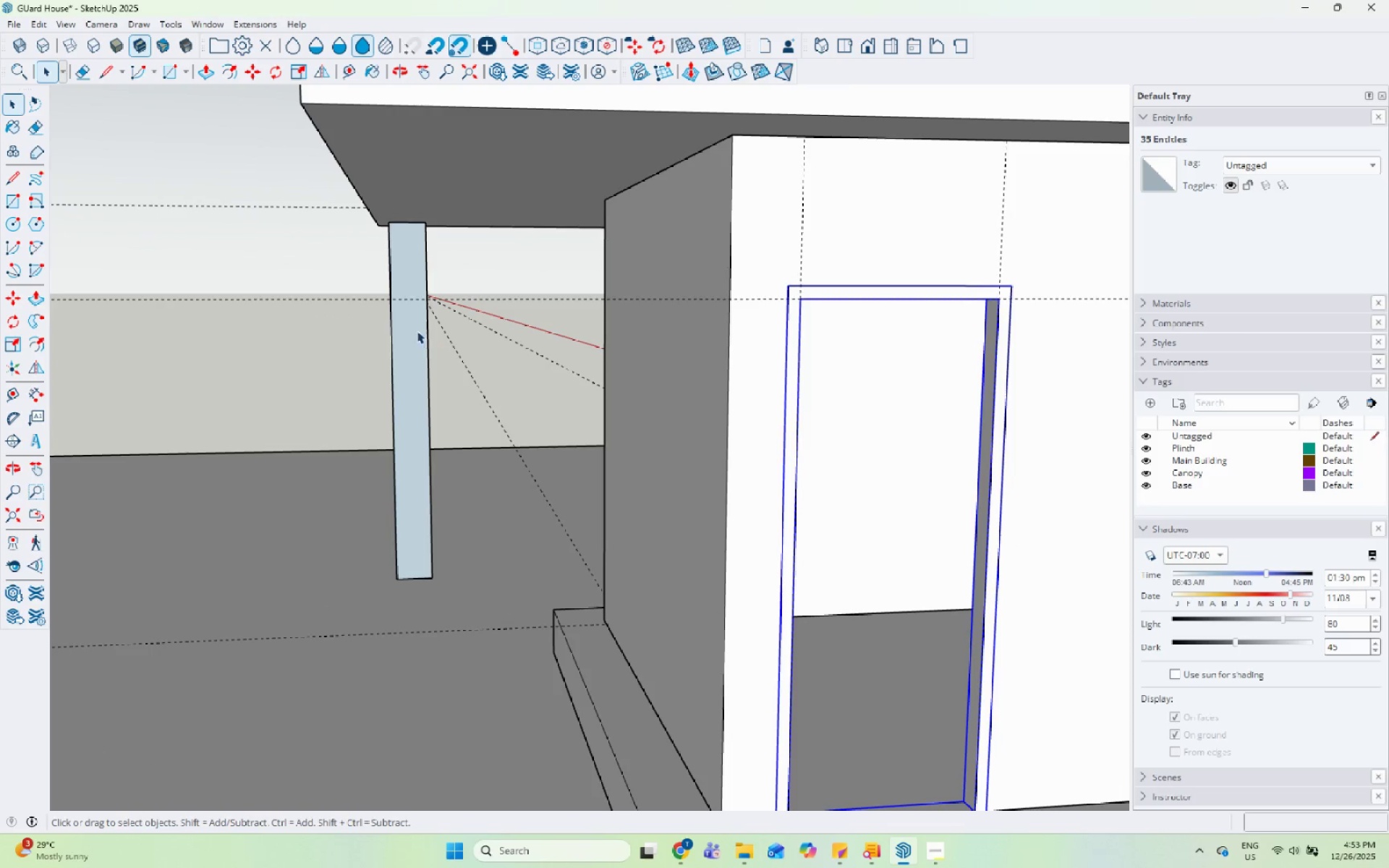 
double_click([411, 328])
 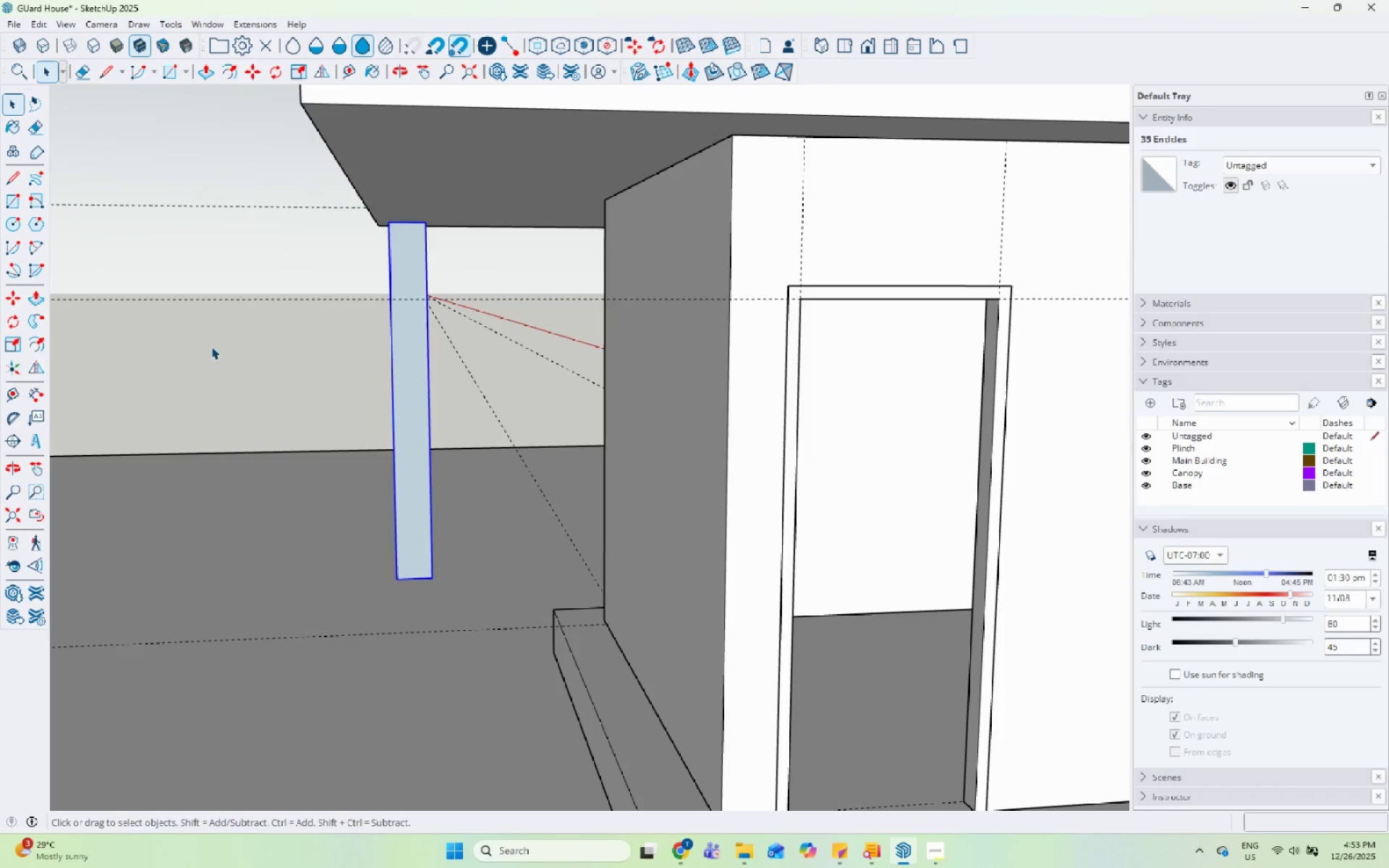 
scroll: coordinate [146, 359], scroll_direction: down, amount: 8.0
 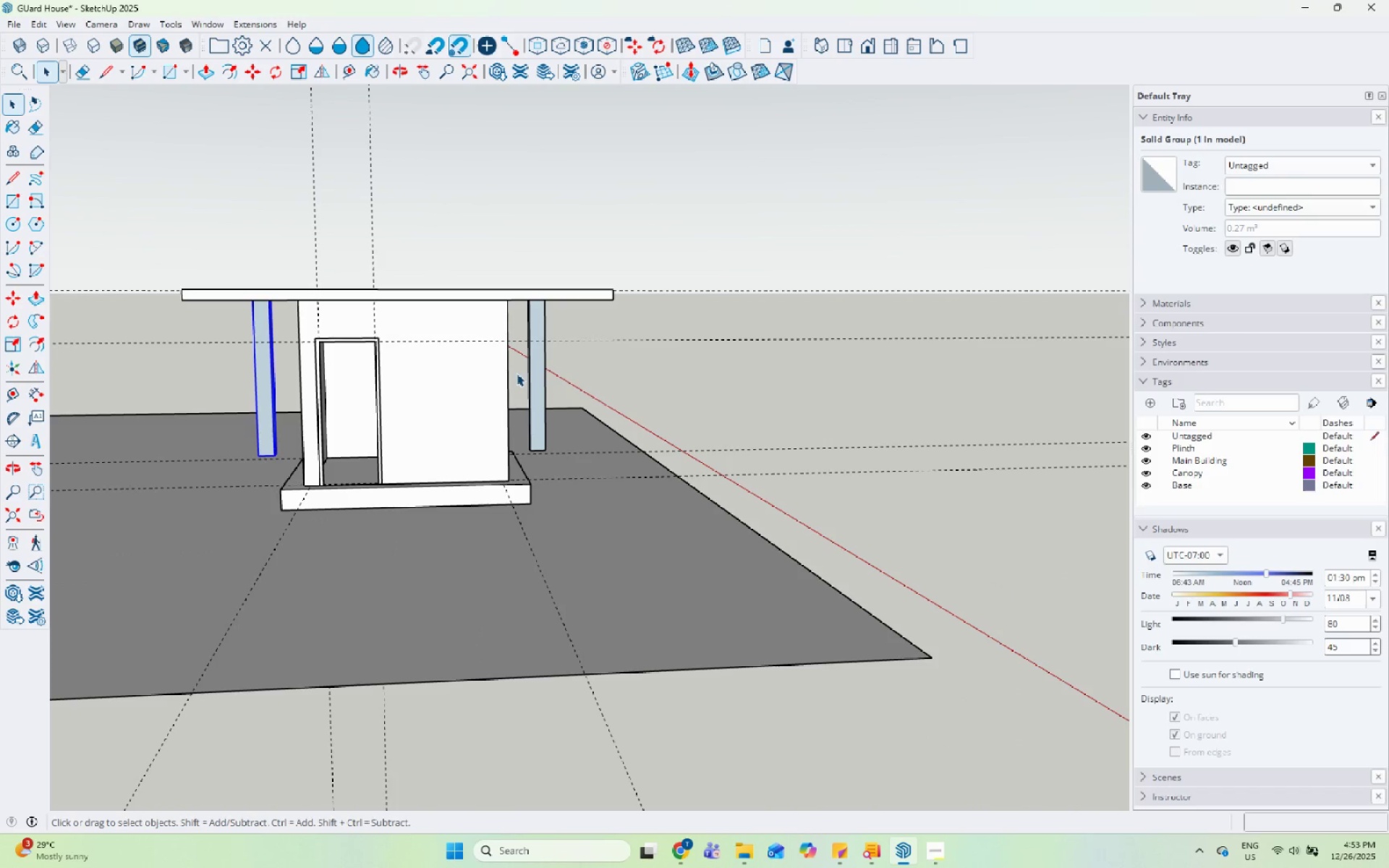 
hold_key(key=ControlLeft, duration=0.91)
left_click([526, 351])
 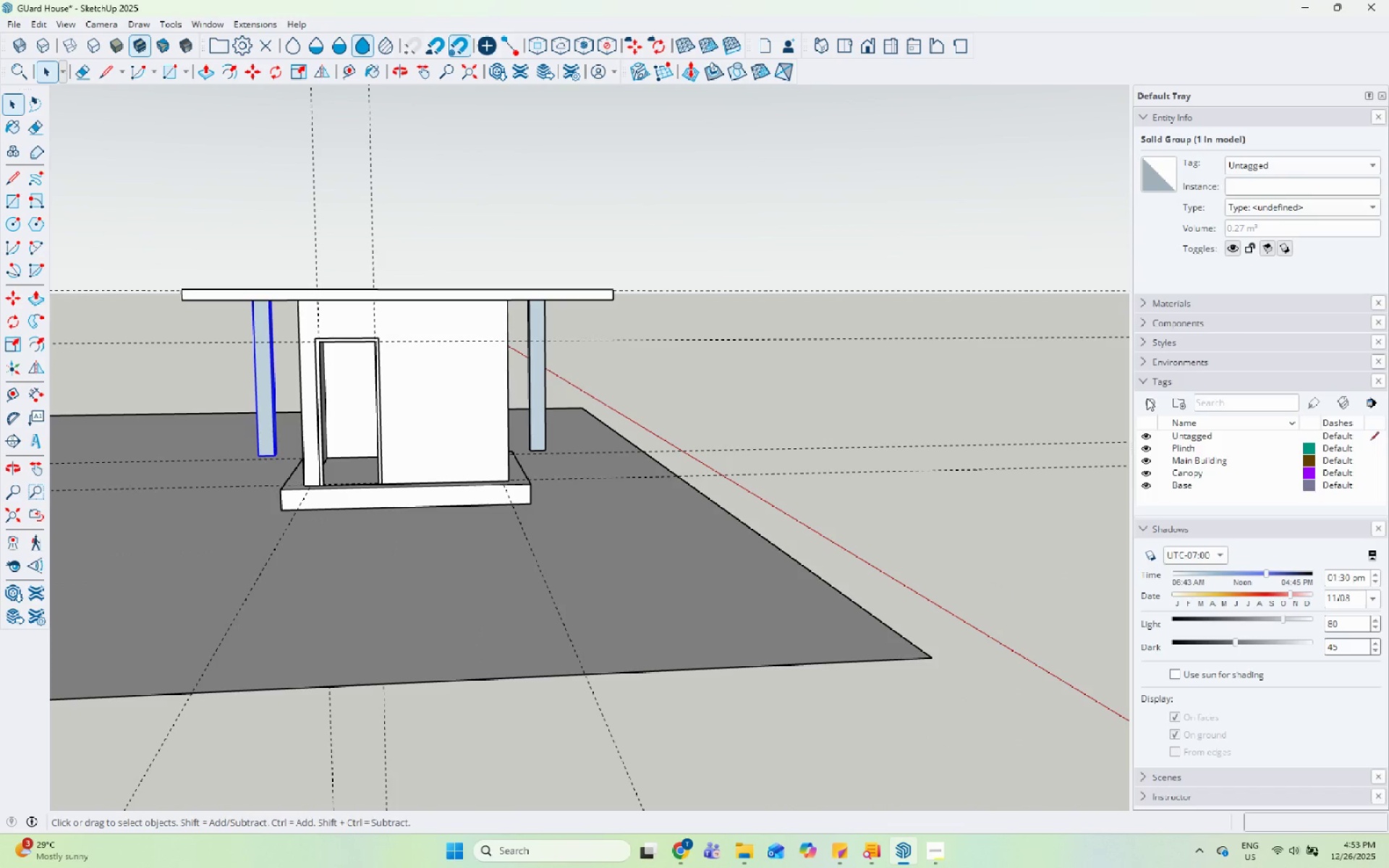 
type(Column)
 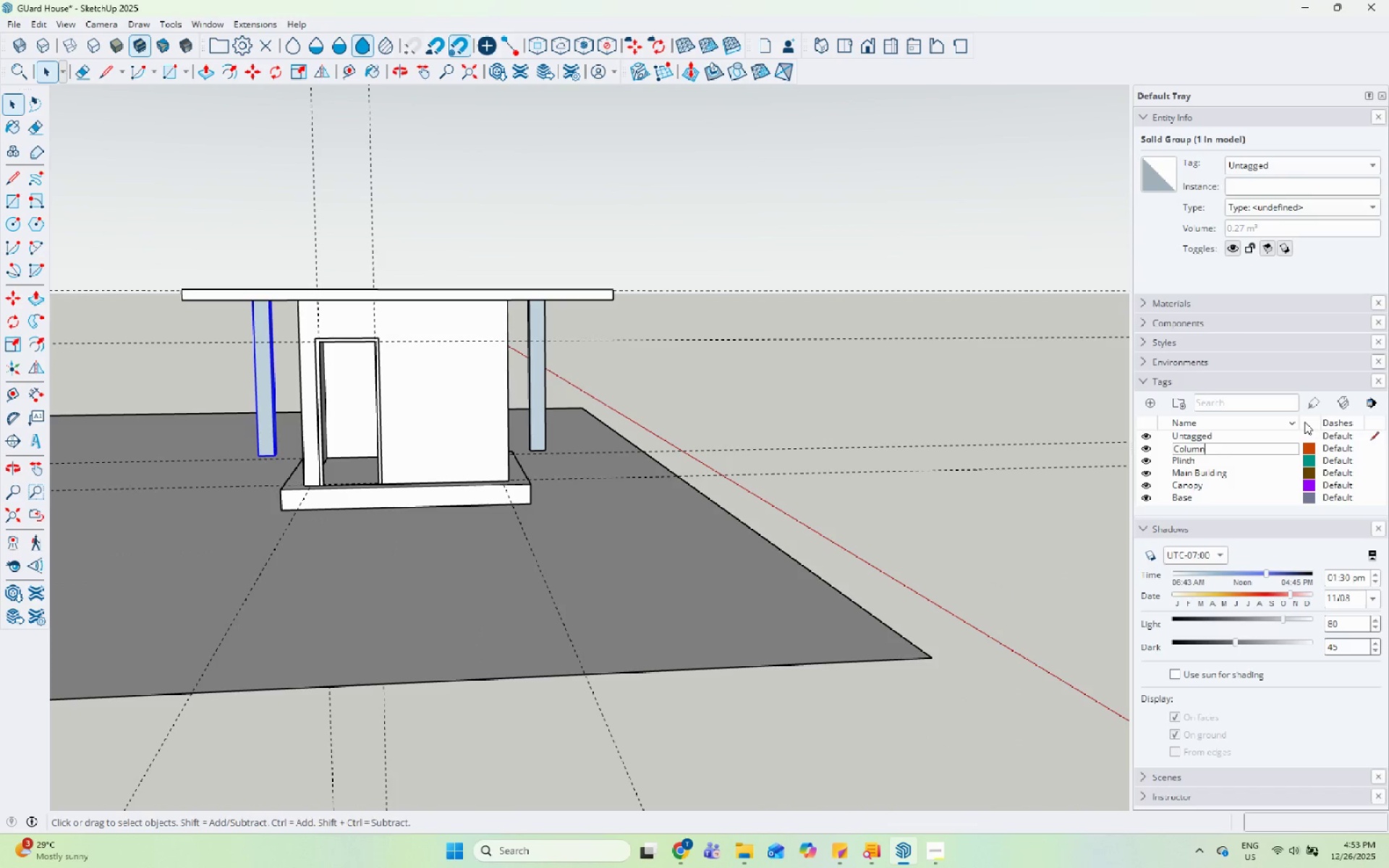 
key(Enter)
 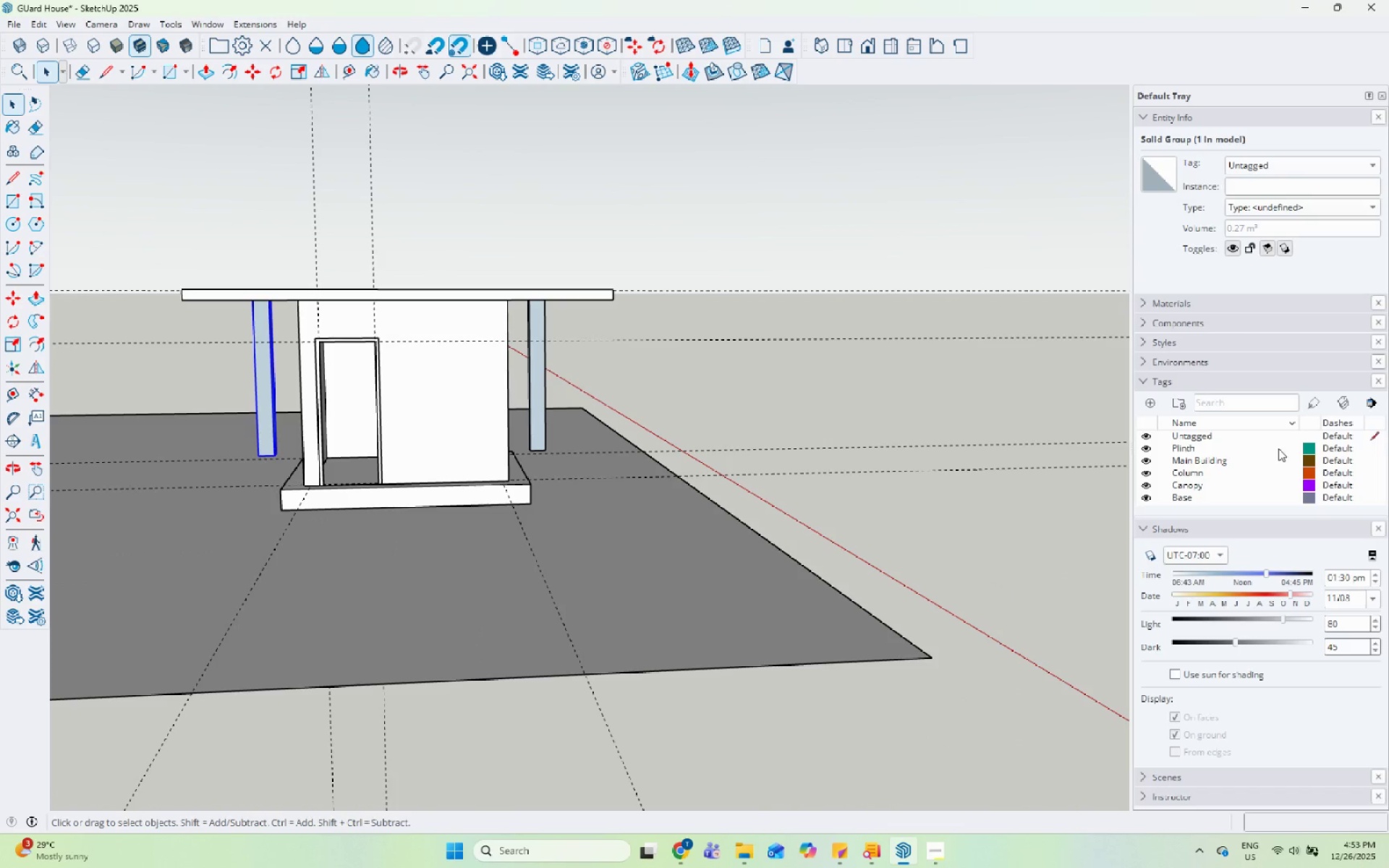 
scroll: coordinate [1270, 449], scroll_direction: up, amount: 5.0
 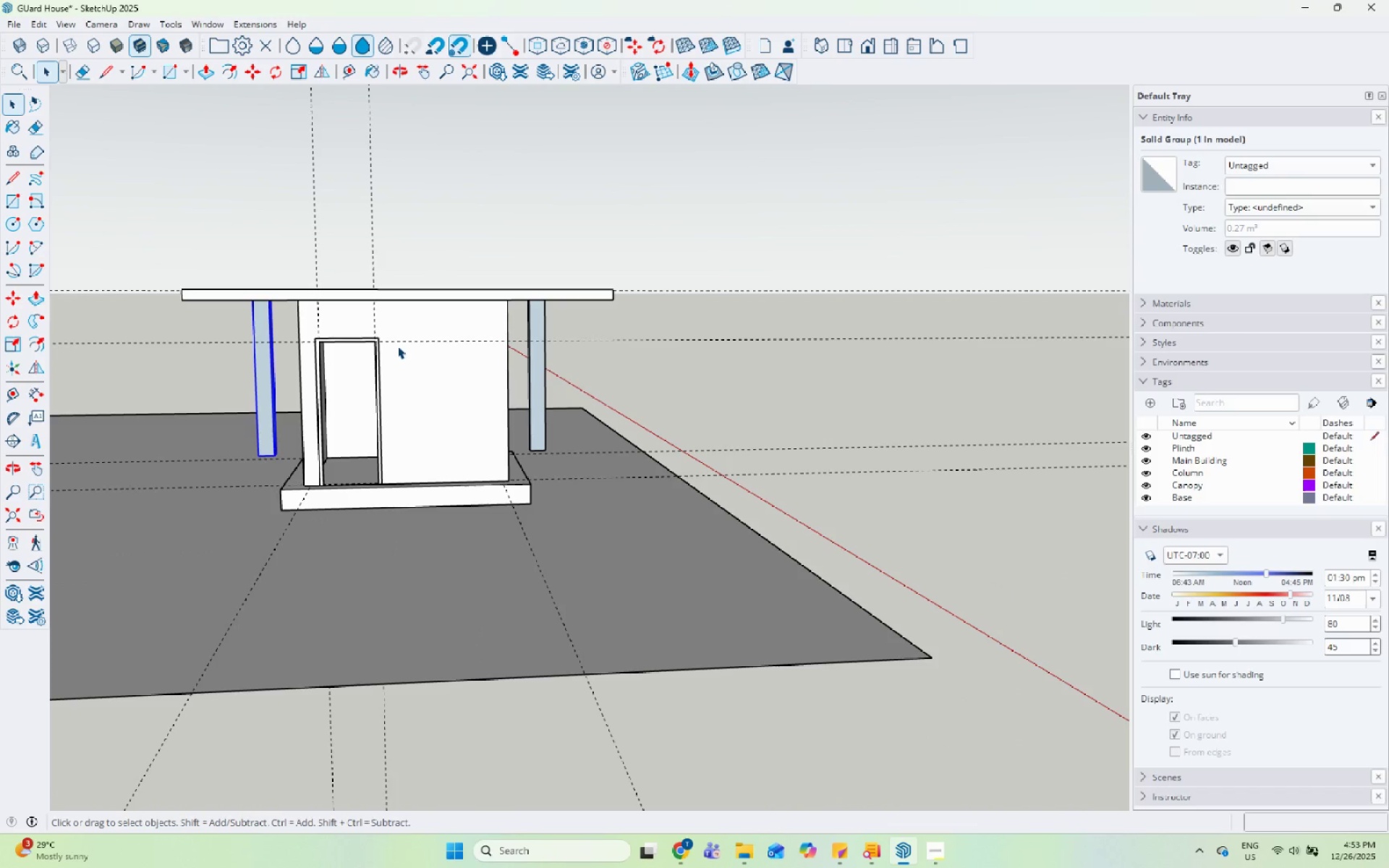 
hold_key(key=ControlLeft, duration=0.92)
left_click([535, 349])
 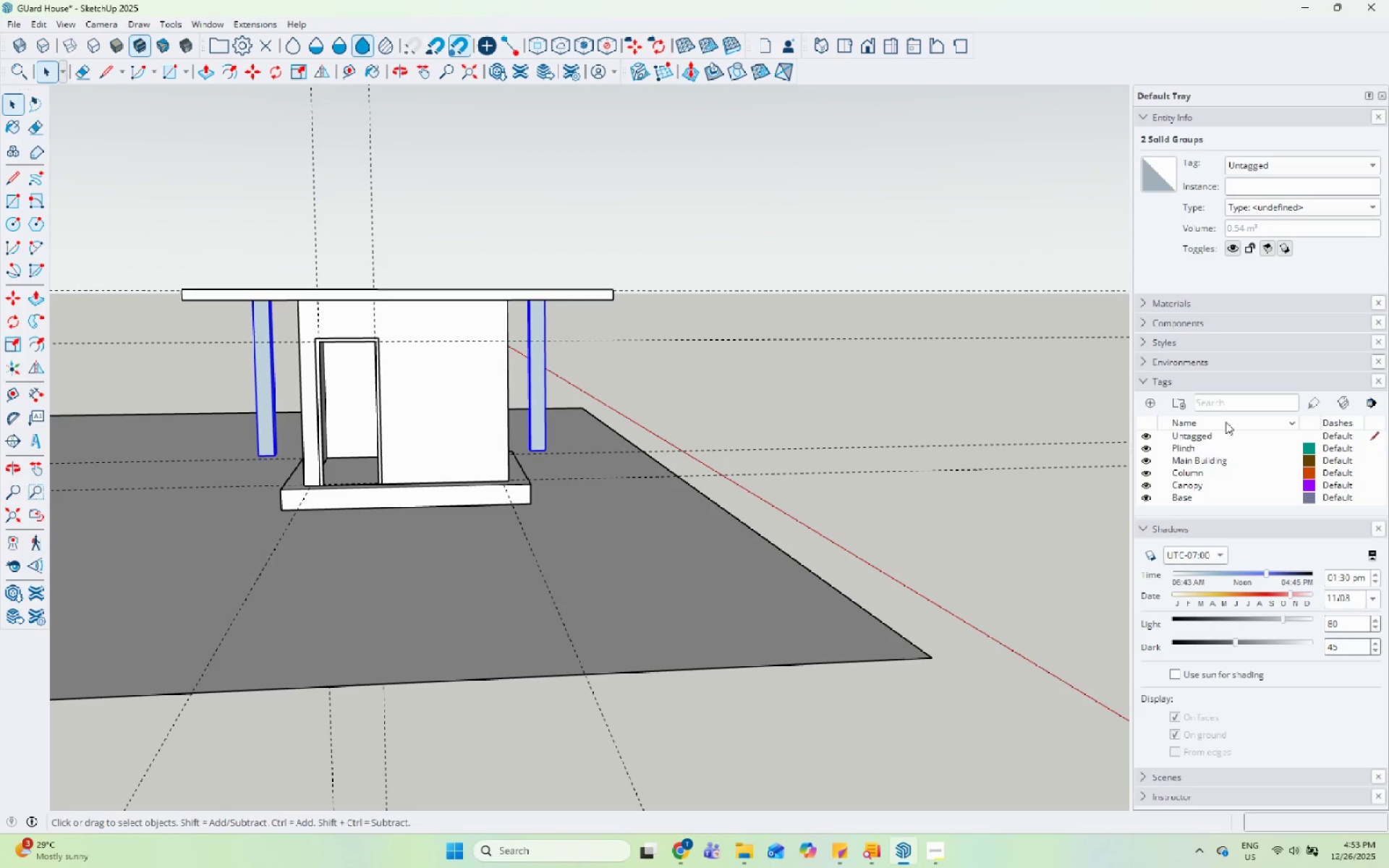 
left_click([1314, 168])
 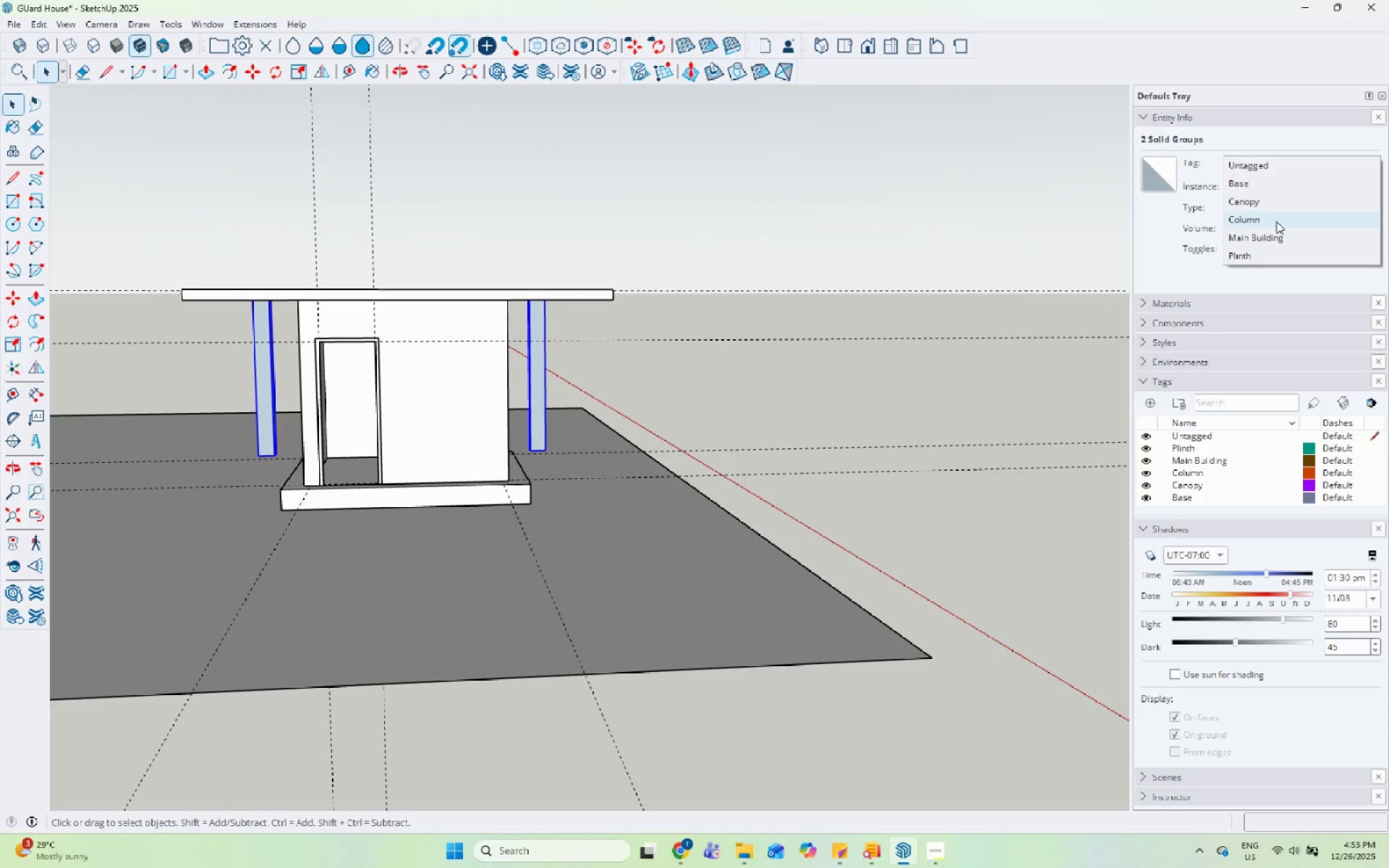 
left_click([1276, 221])
 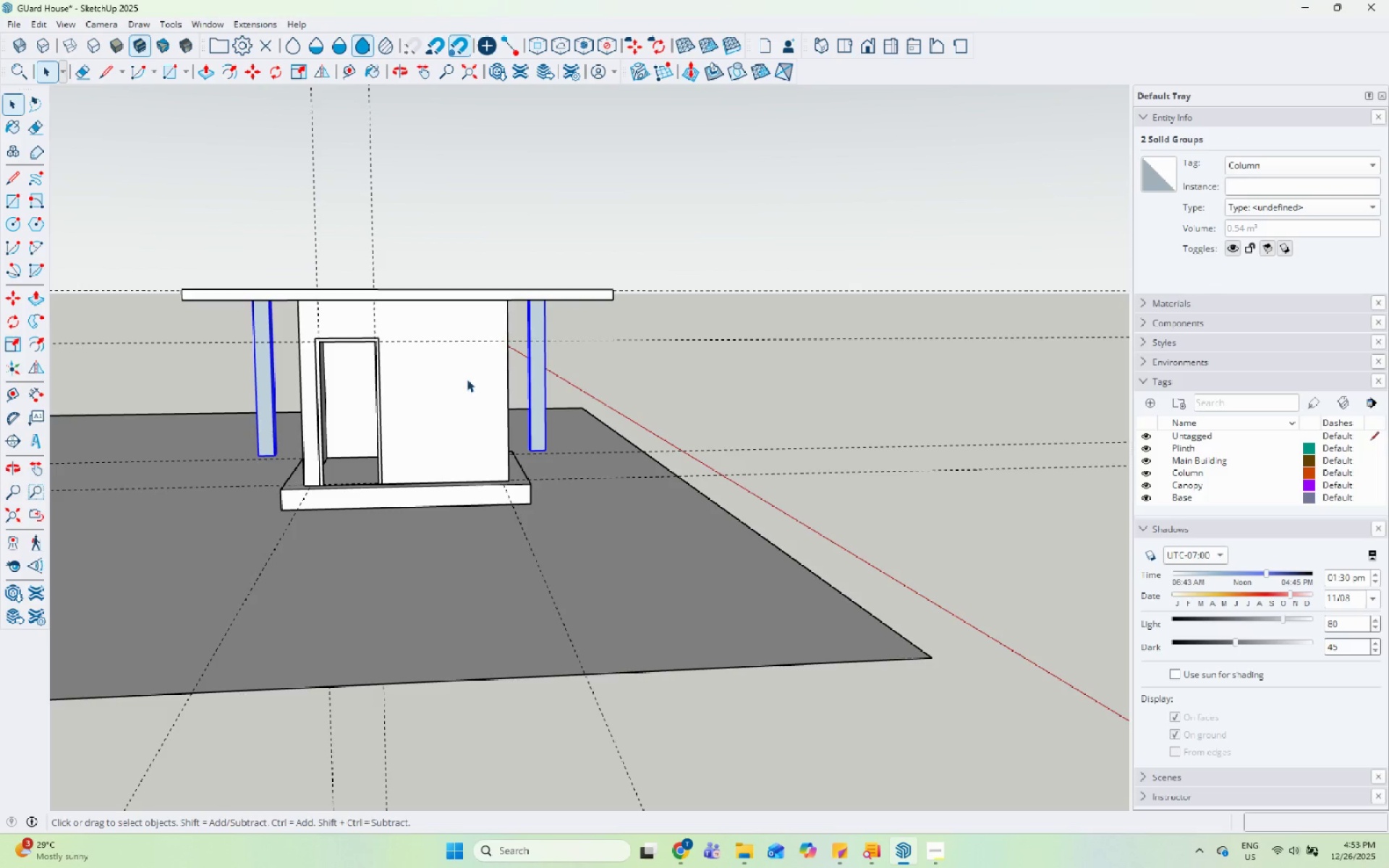 
scroll: coordinate [394, 375], scroll_direction: up, amount: 5.0
 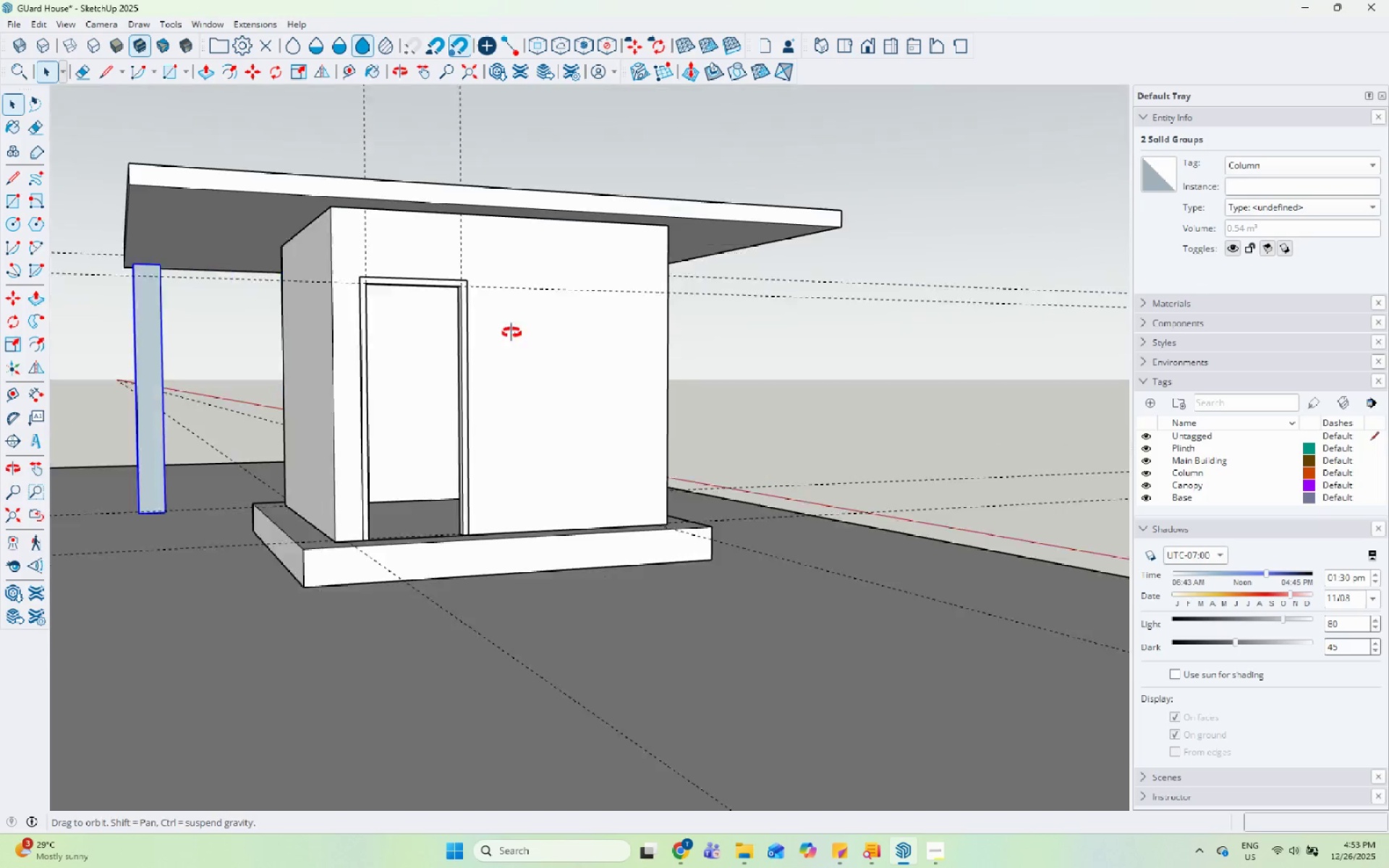 
left_click([516, 231])
 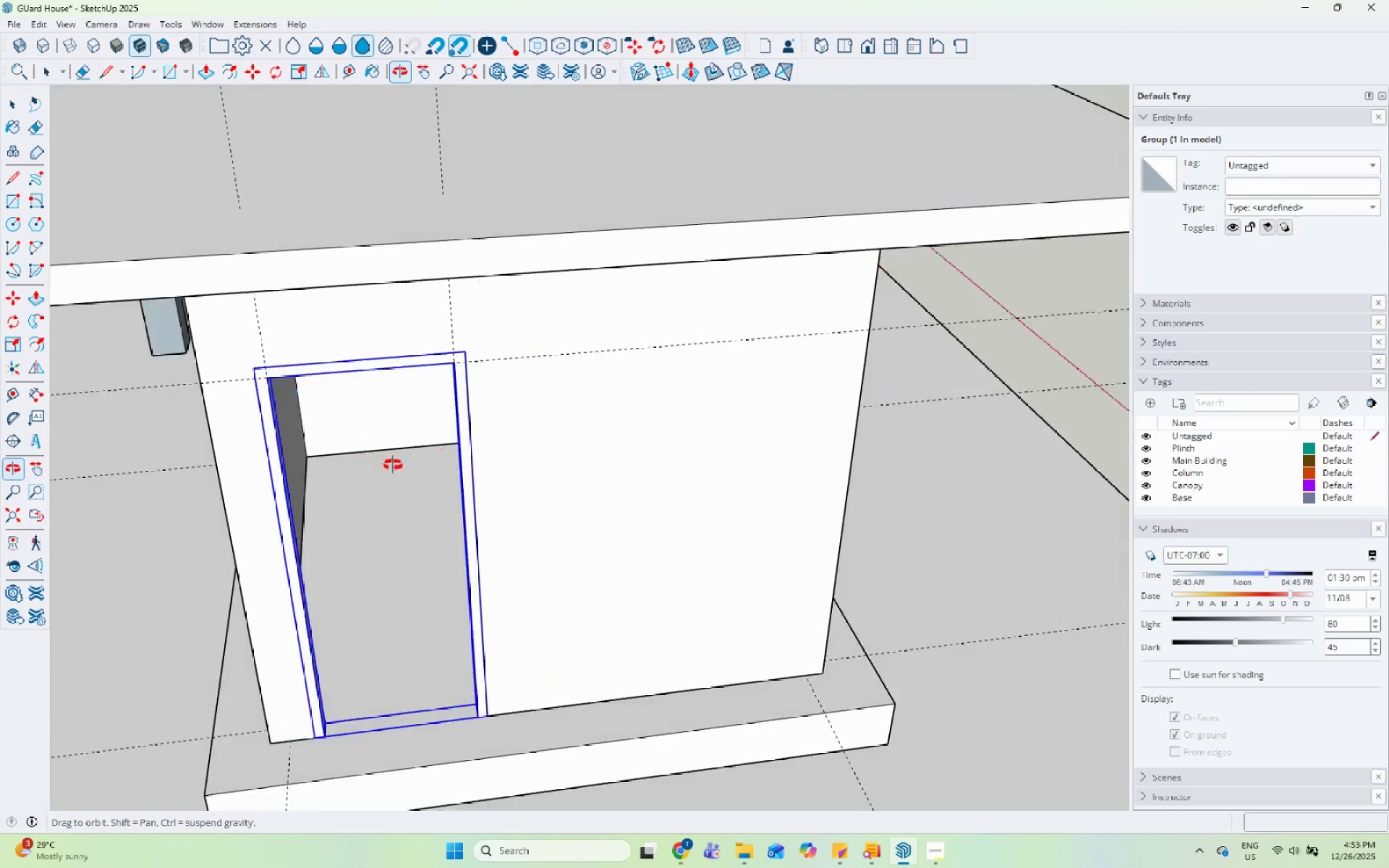 
scroll: coordinate [493, 296], scroll_direction: up, amount: 4.0
 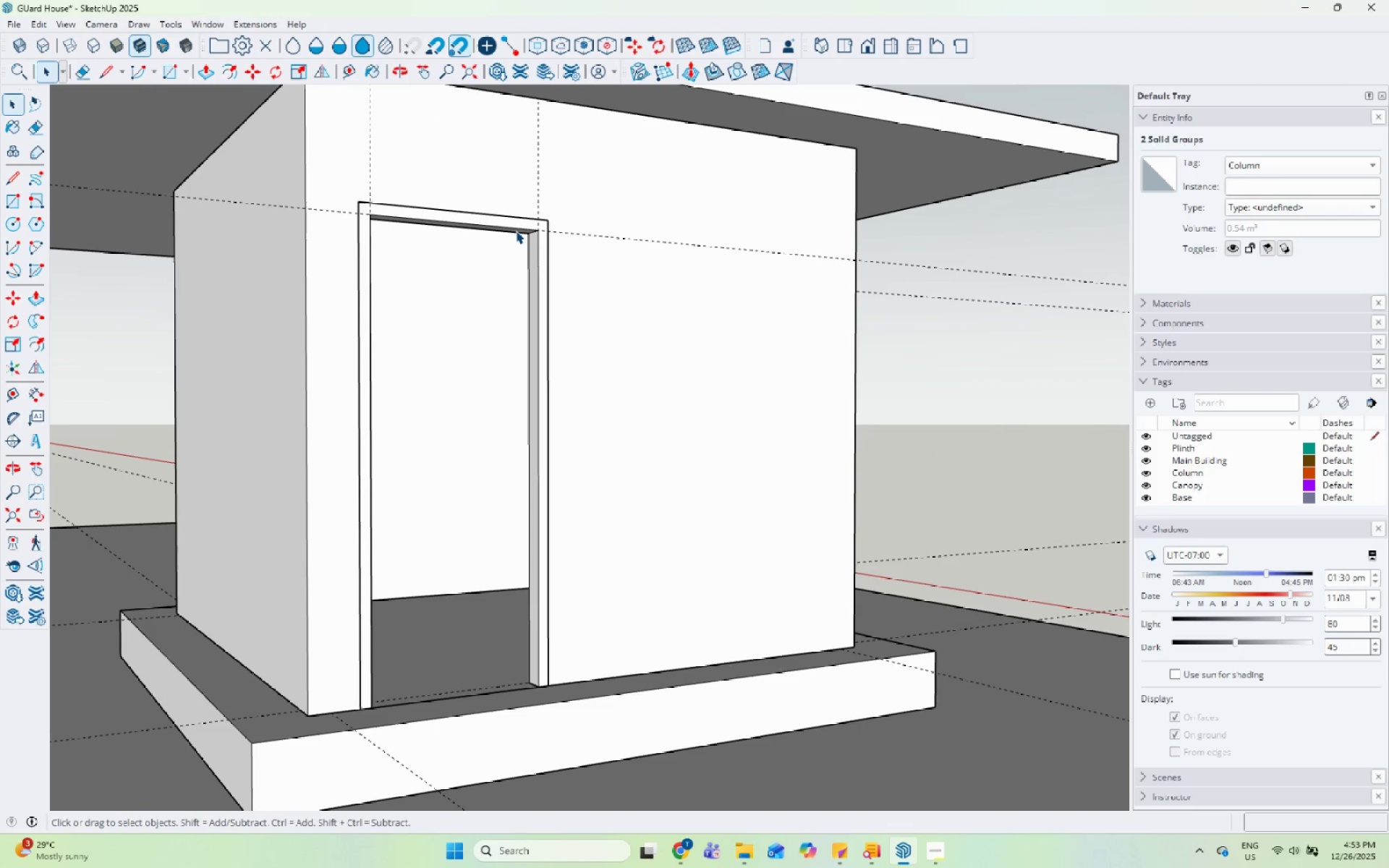 
key(Escape)
 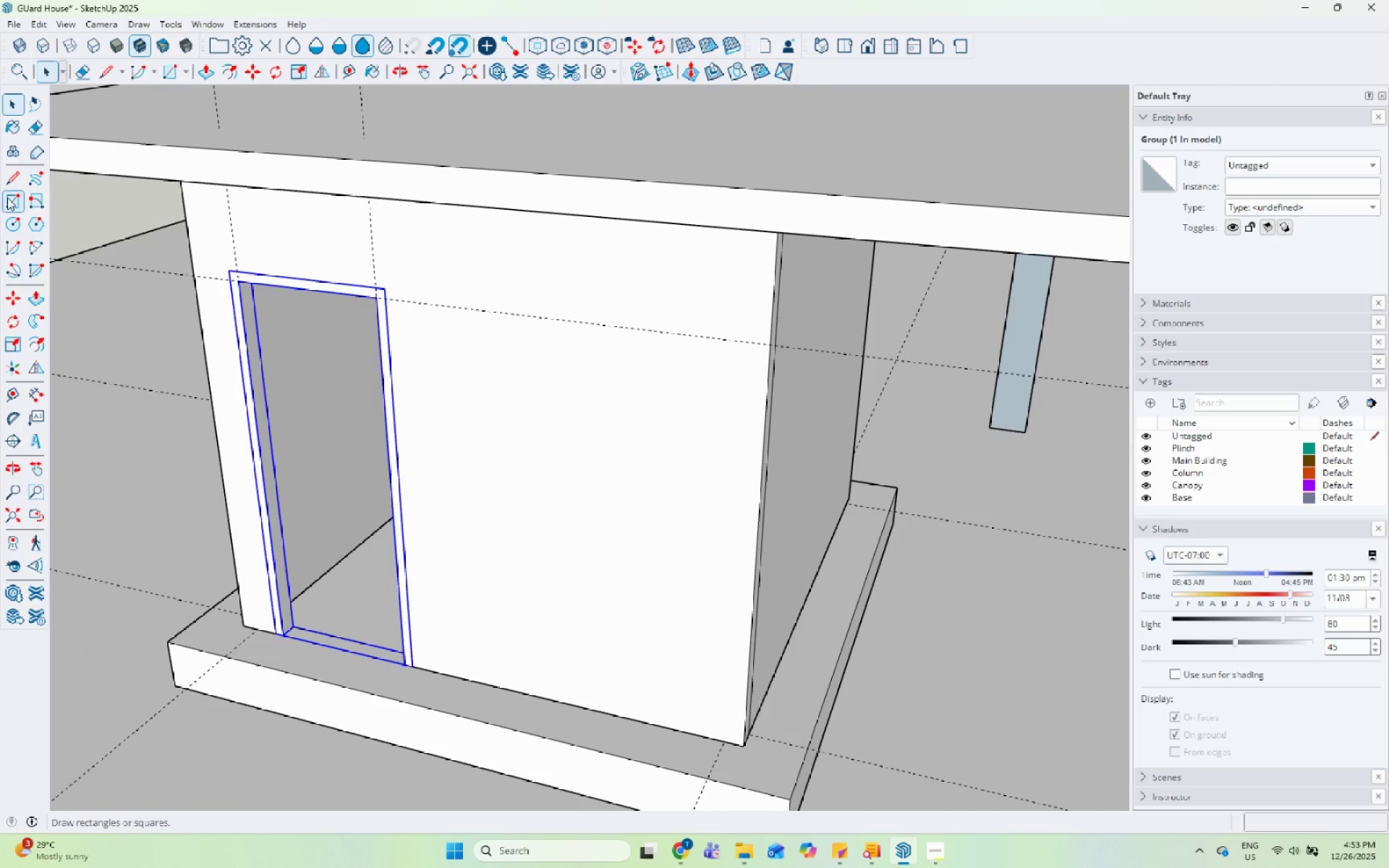 
scroll: coordinate [295, 147], scroll_direction: up, amount: 16.0
 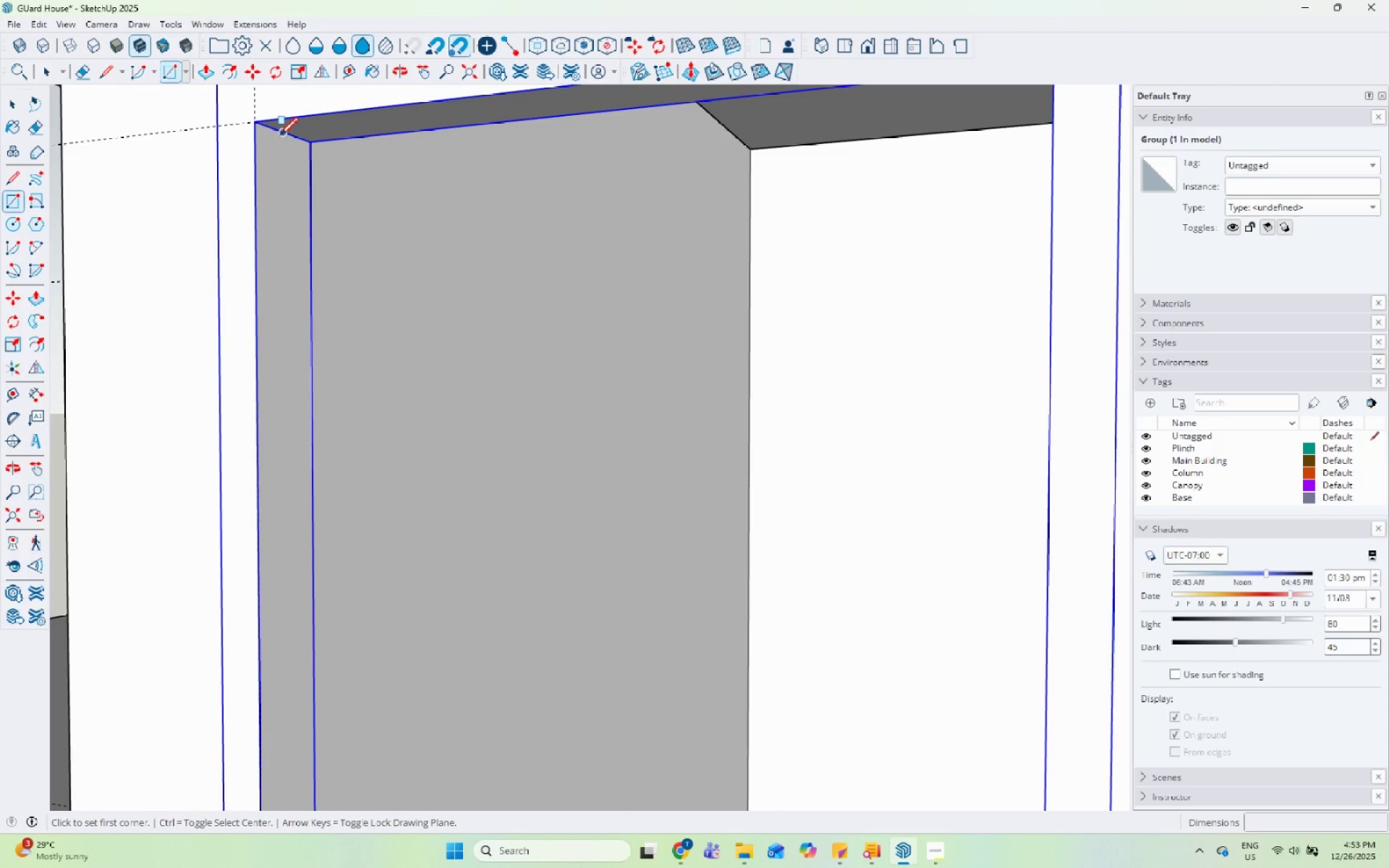 
left_click([280, 137])
 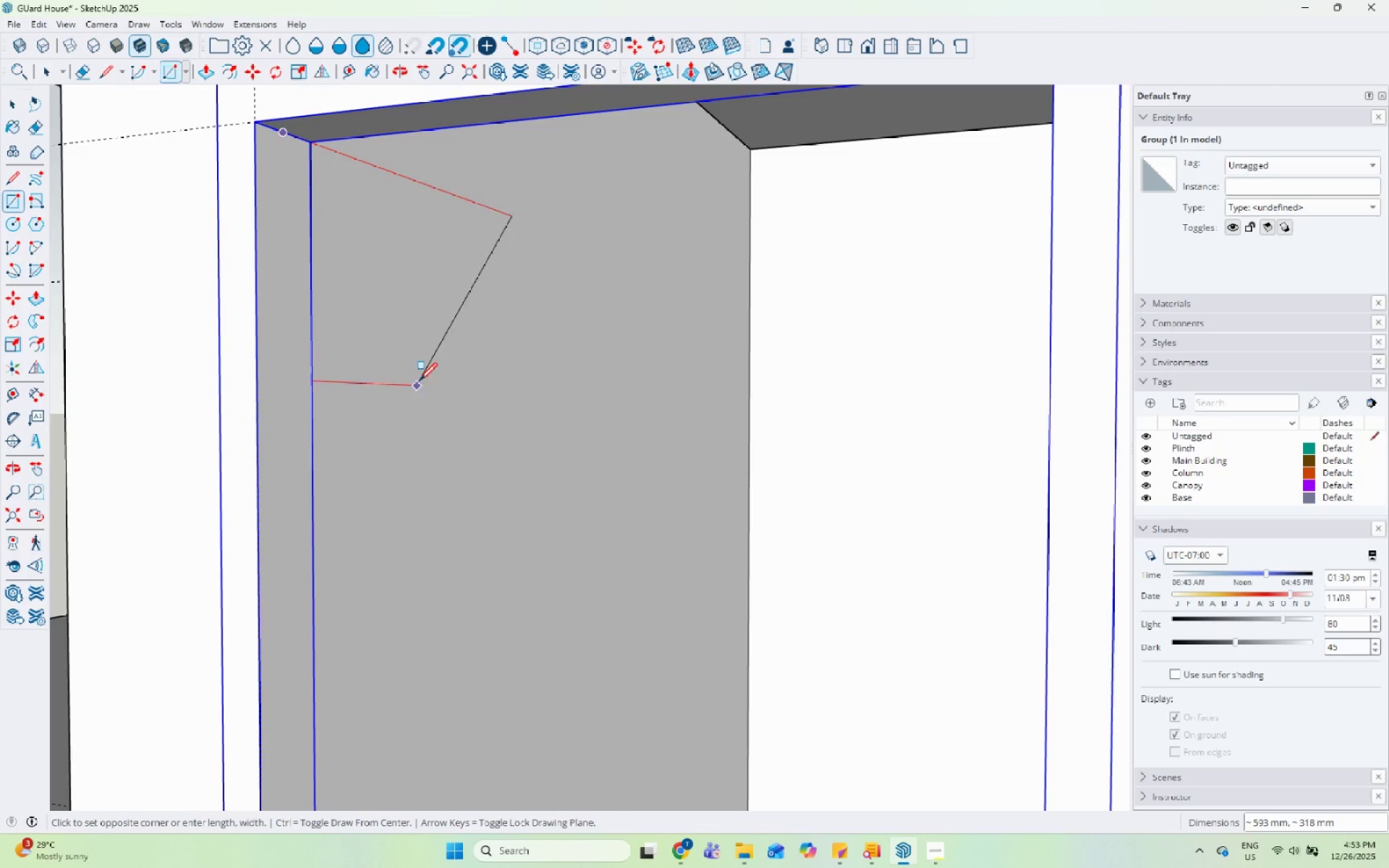 
scroll: coordinate [435, 297], scroll_direction: down, amount: 11.0
 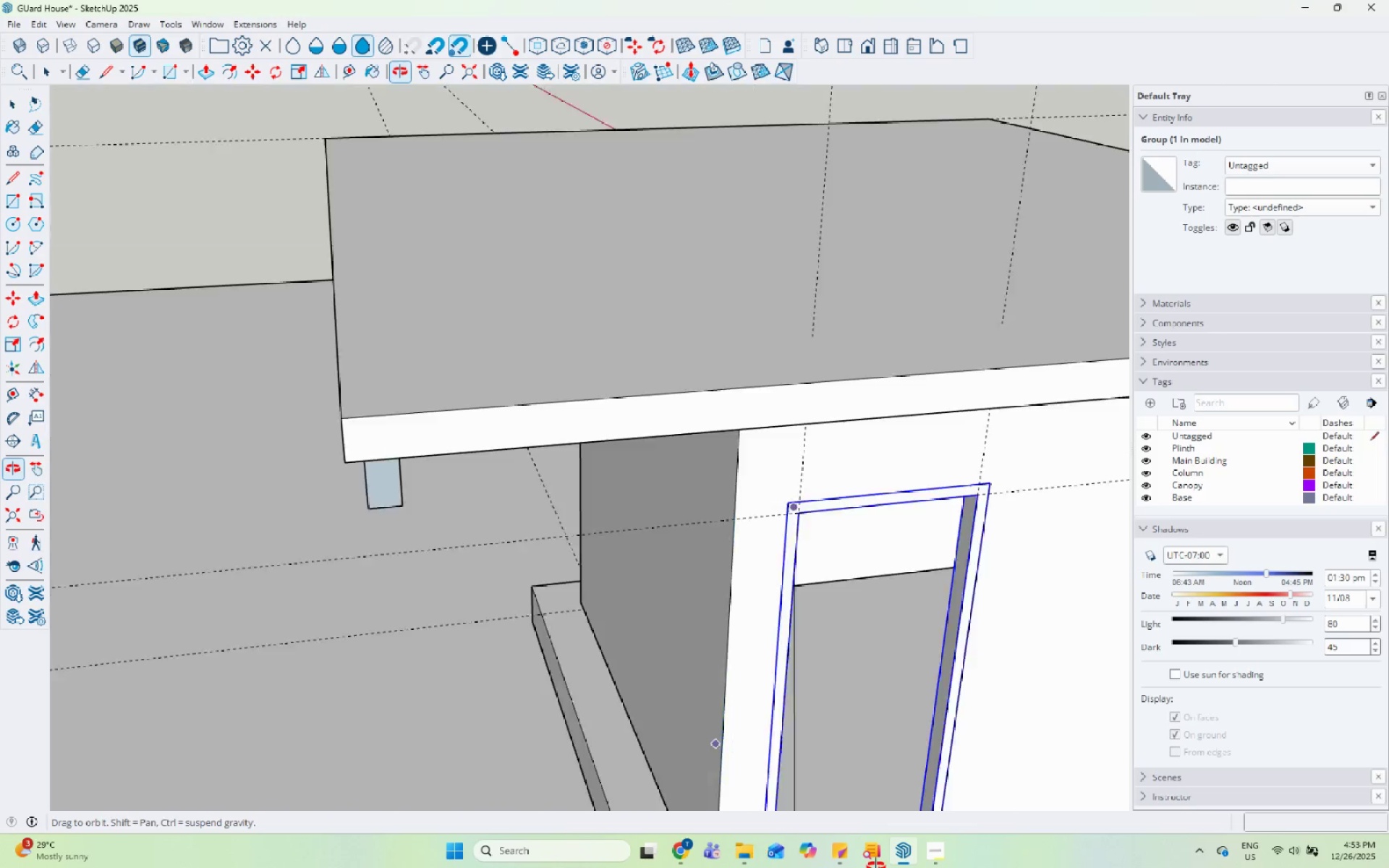 
scroll: coordinate [826, 660], scroll_direction: up, amount: 10.0
 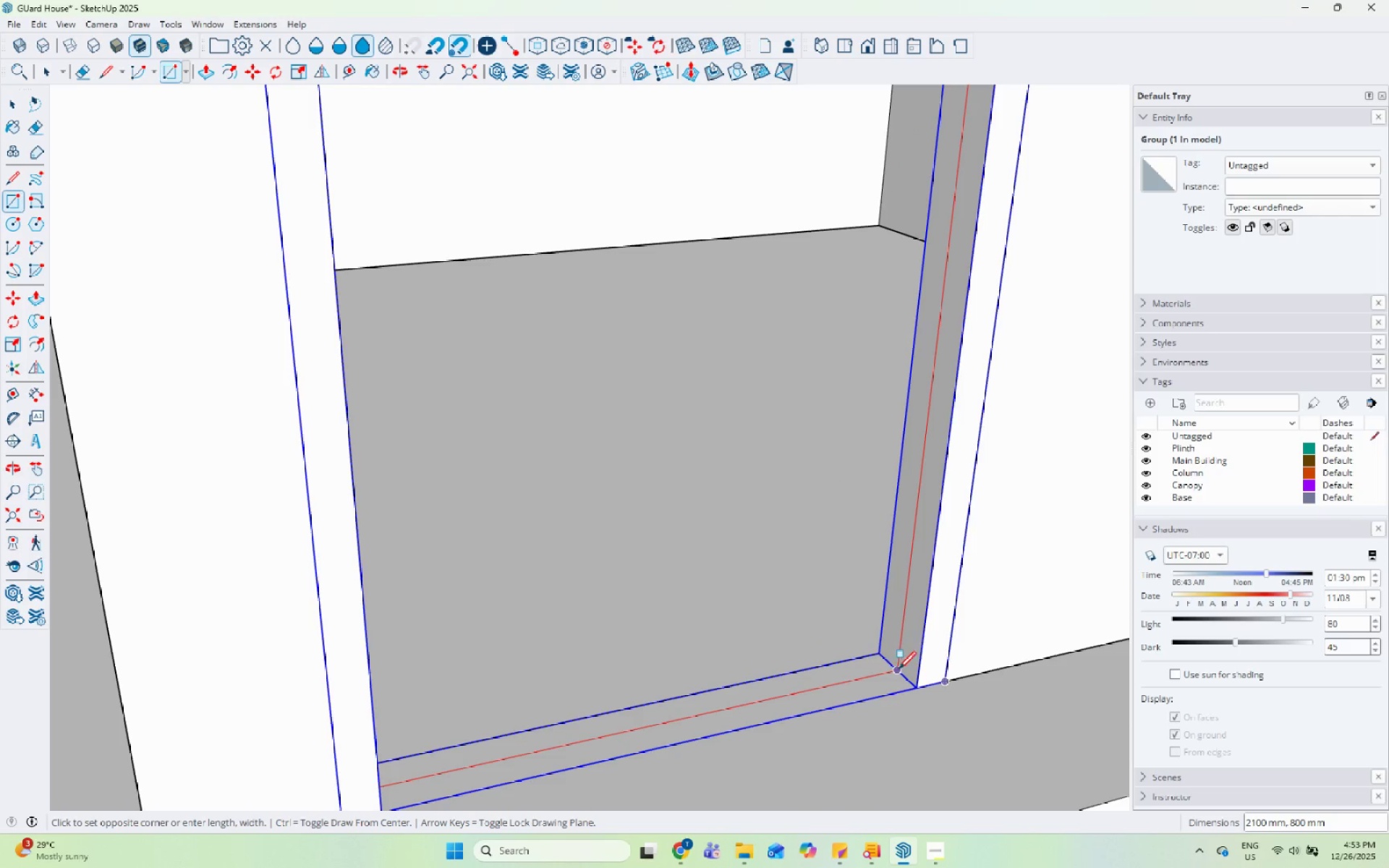 
left_click([899, 671])
 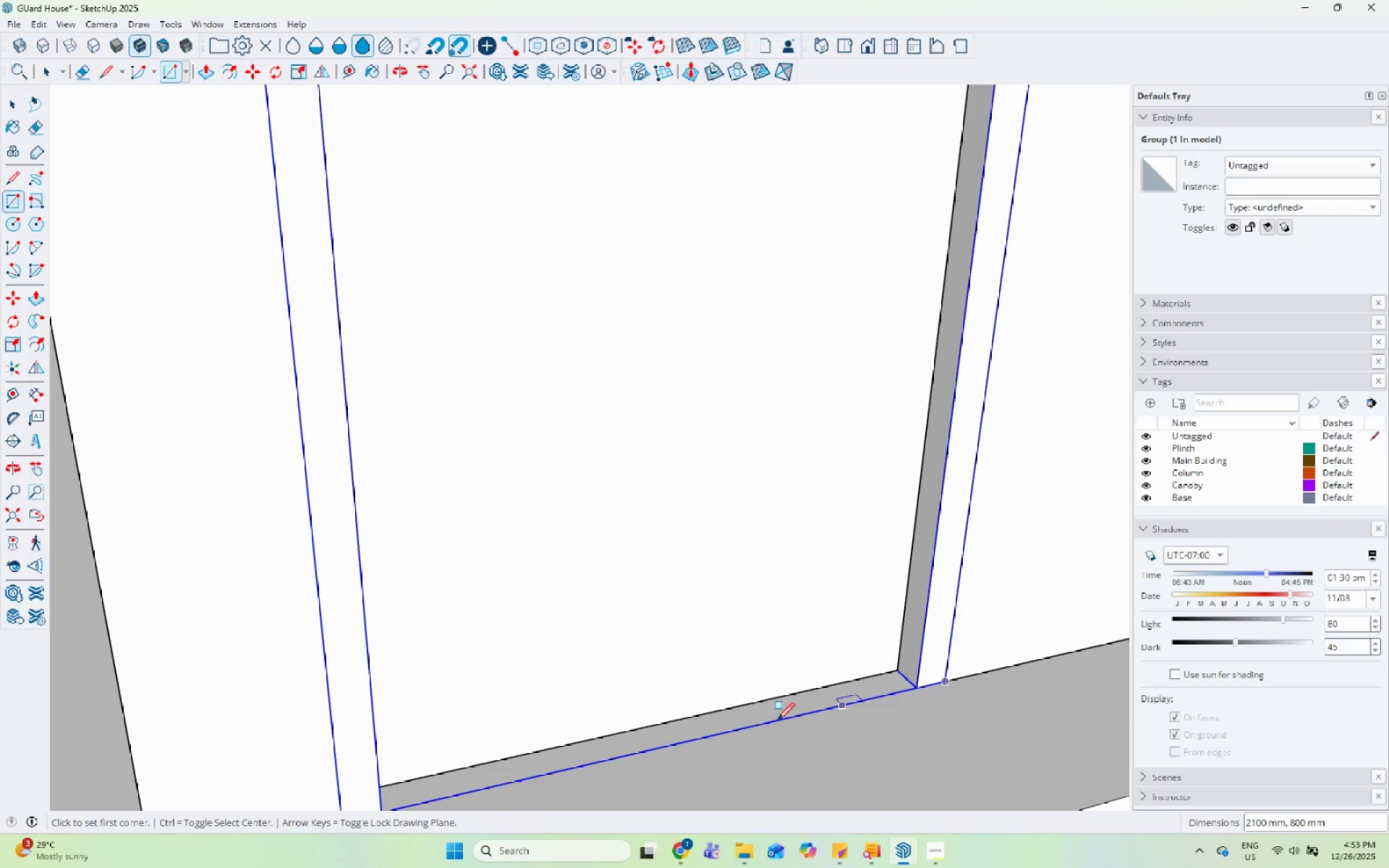 
key(Space)
 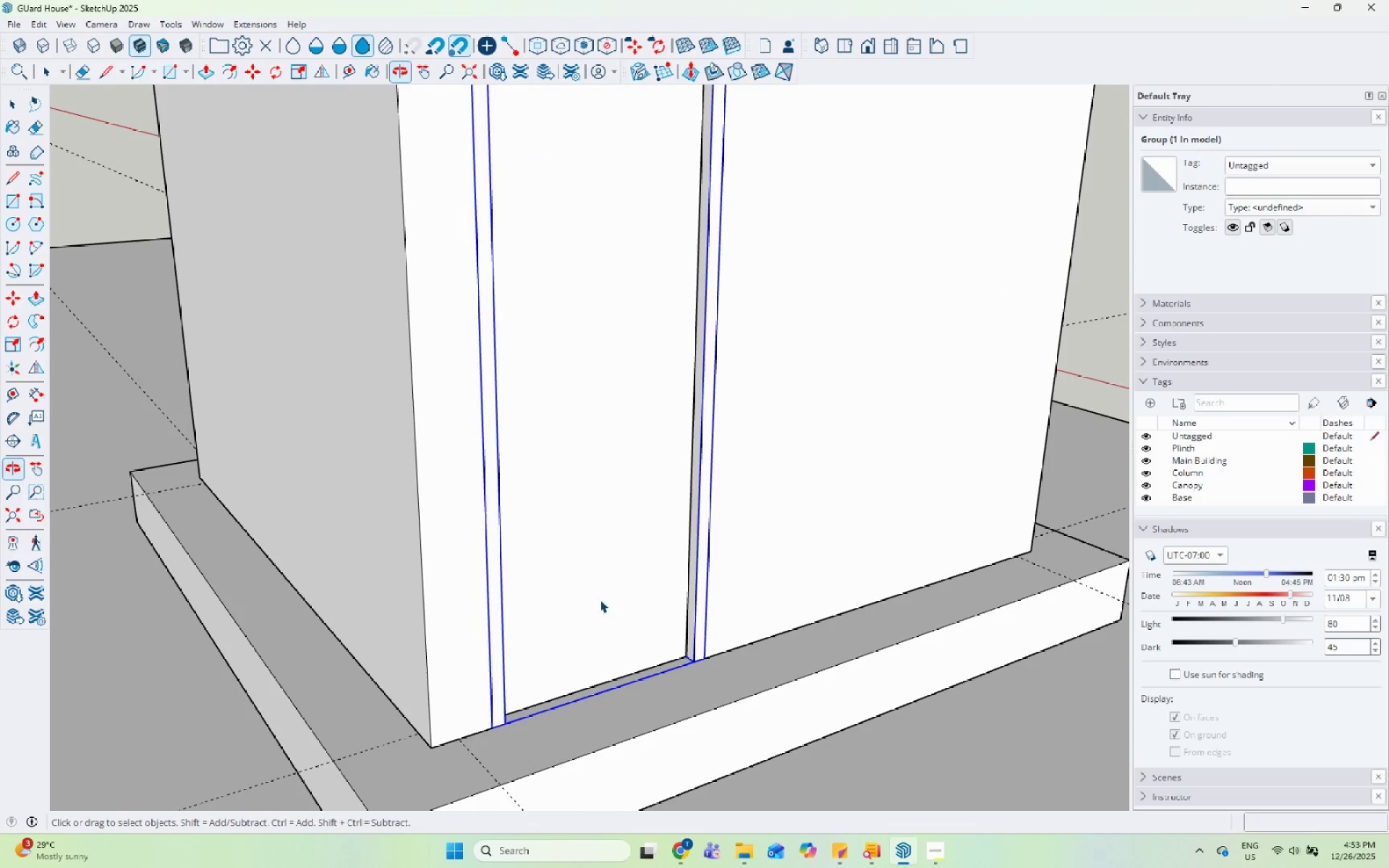 
scroll: coordinate [577, 678], scroll_direction: down, amount: 11.0
 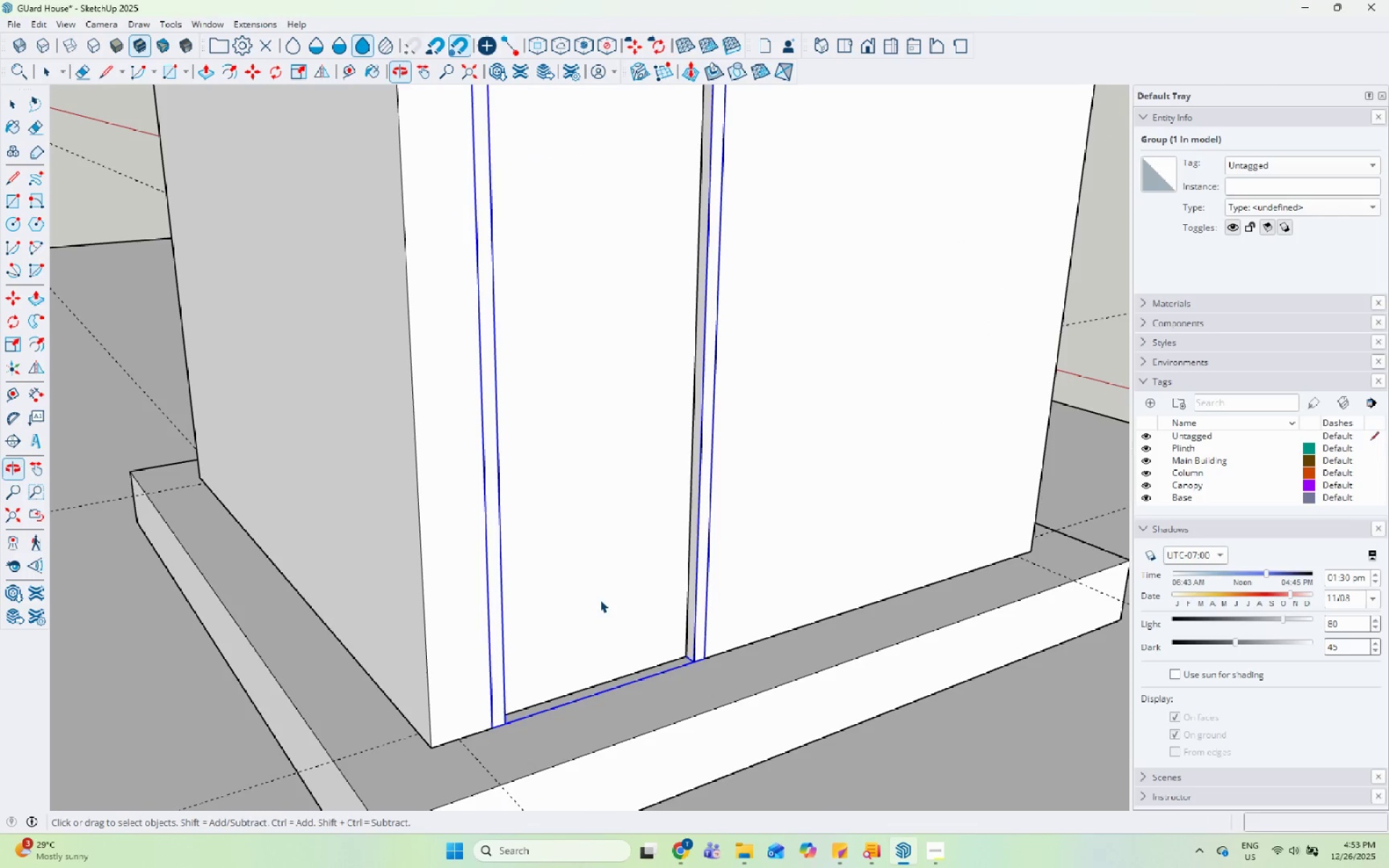 
scroll: coordinate [610, 613], scroll_direction: up, amount: 5.0
 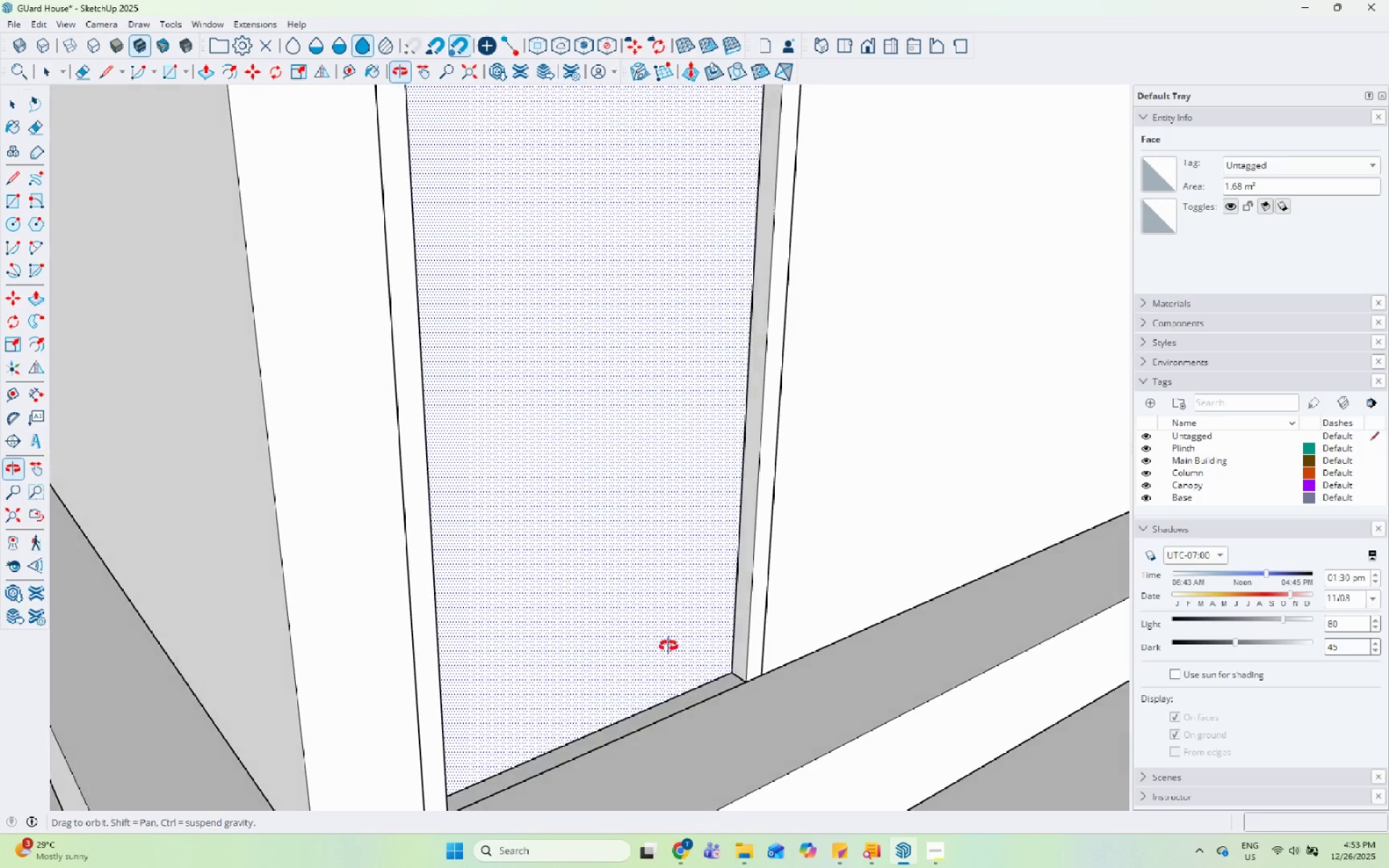 
key(P)
 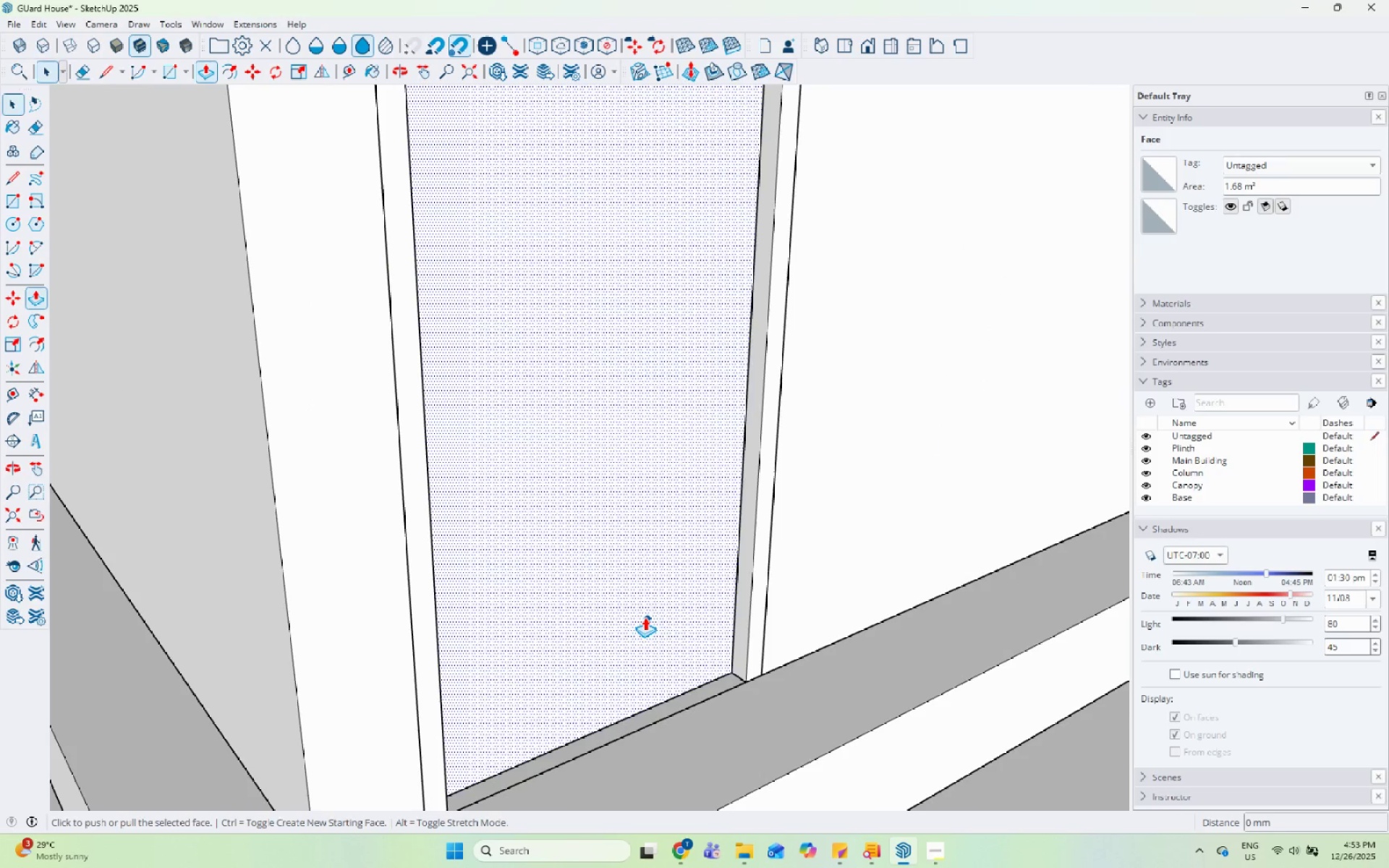 
left_click([637, 613])
 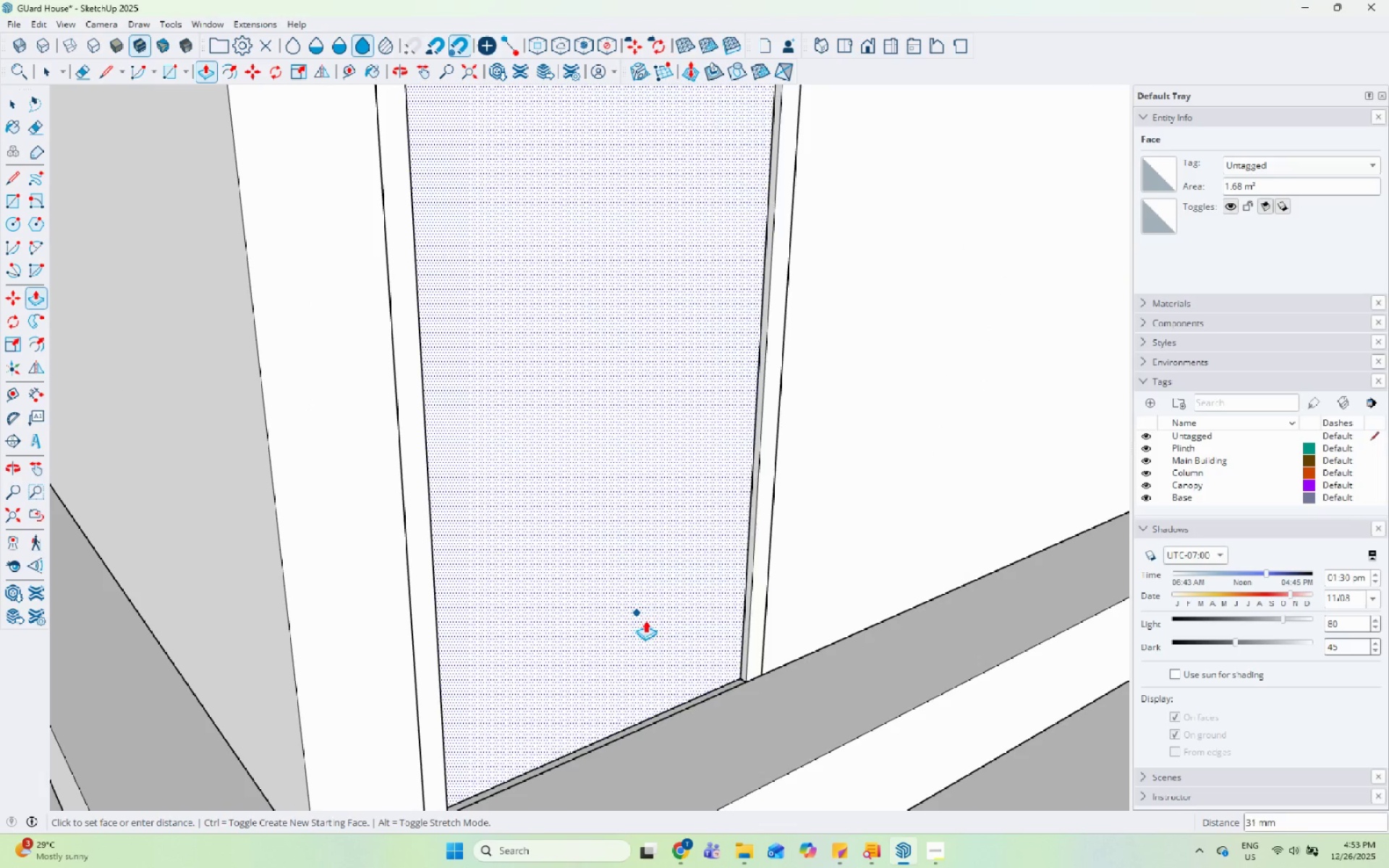 
left_click([645, 620])
 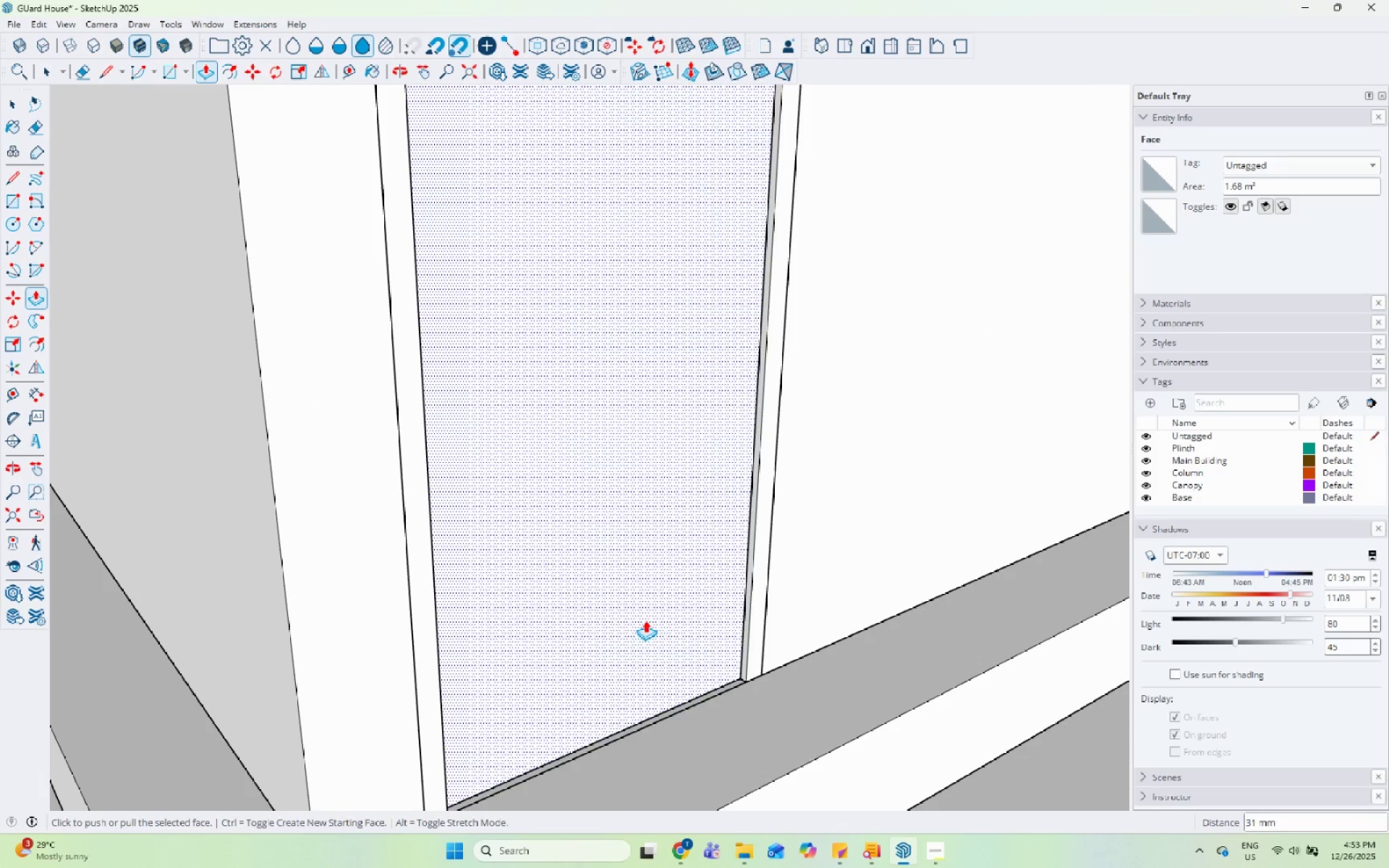 
key(Space)
 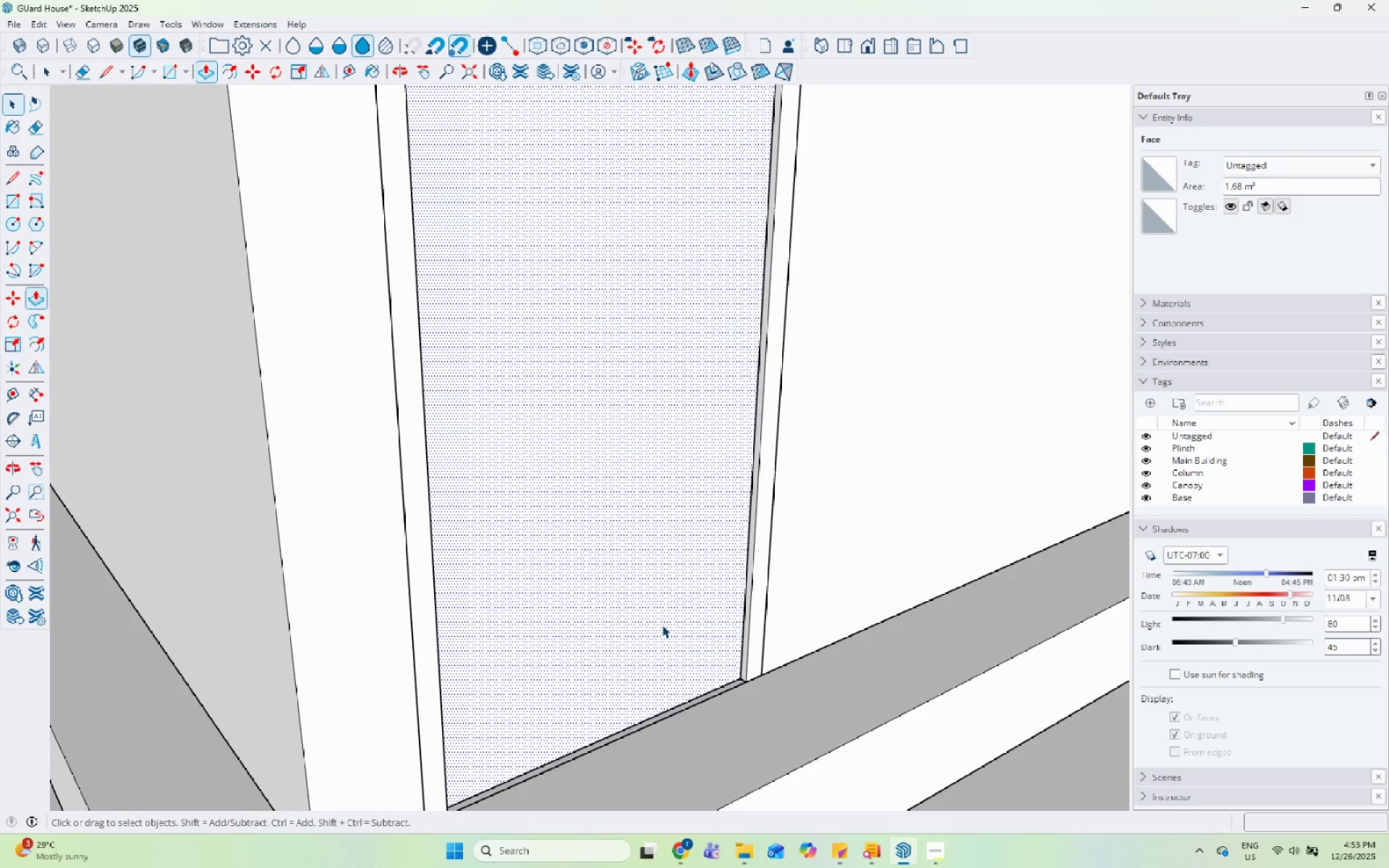 
double_click([662, 624])
 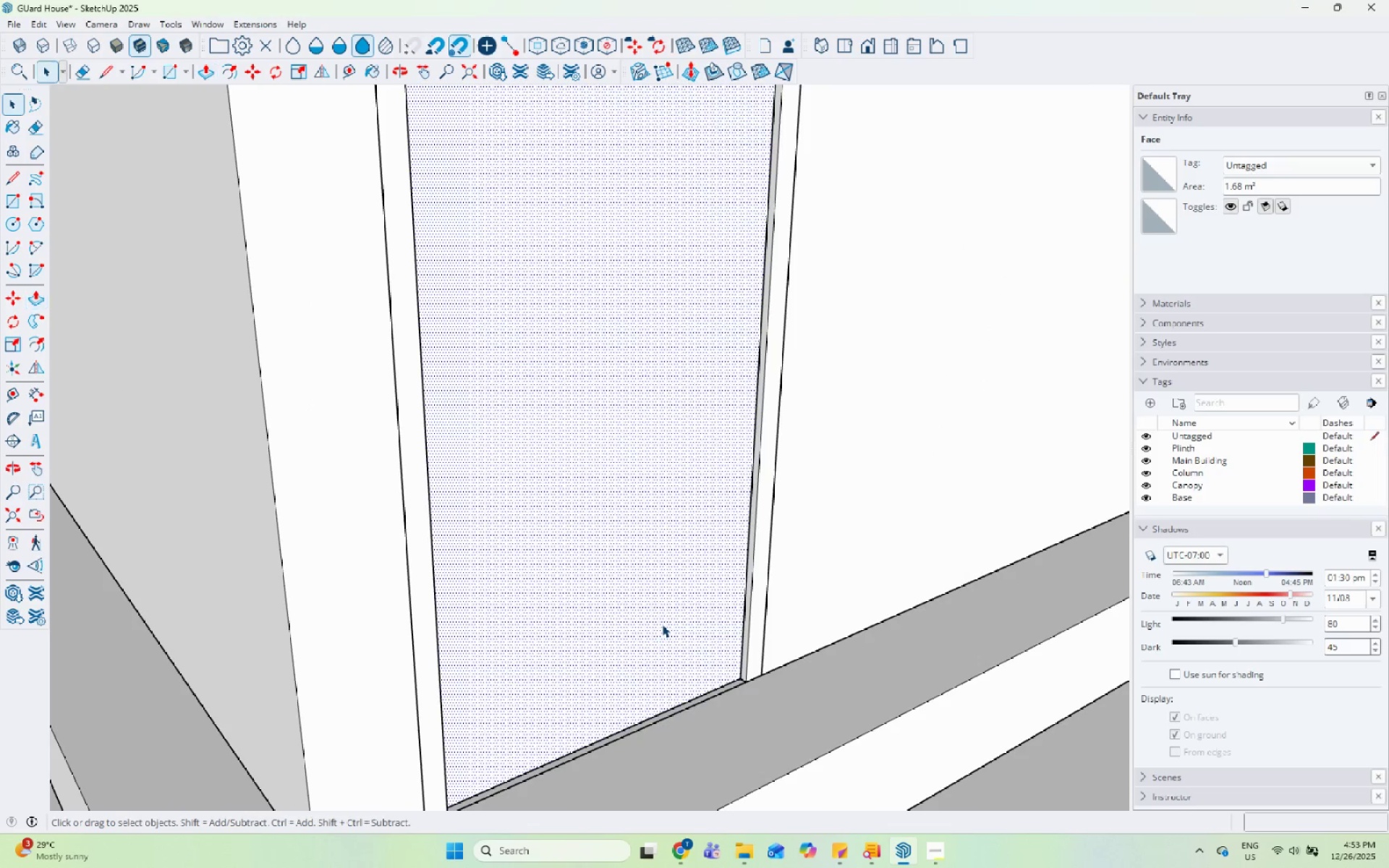 
triple_click([662, 624])
 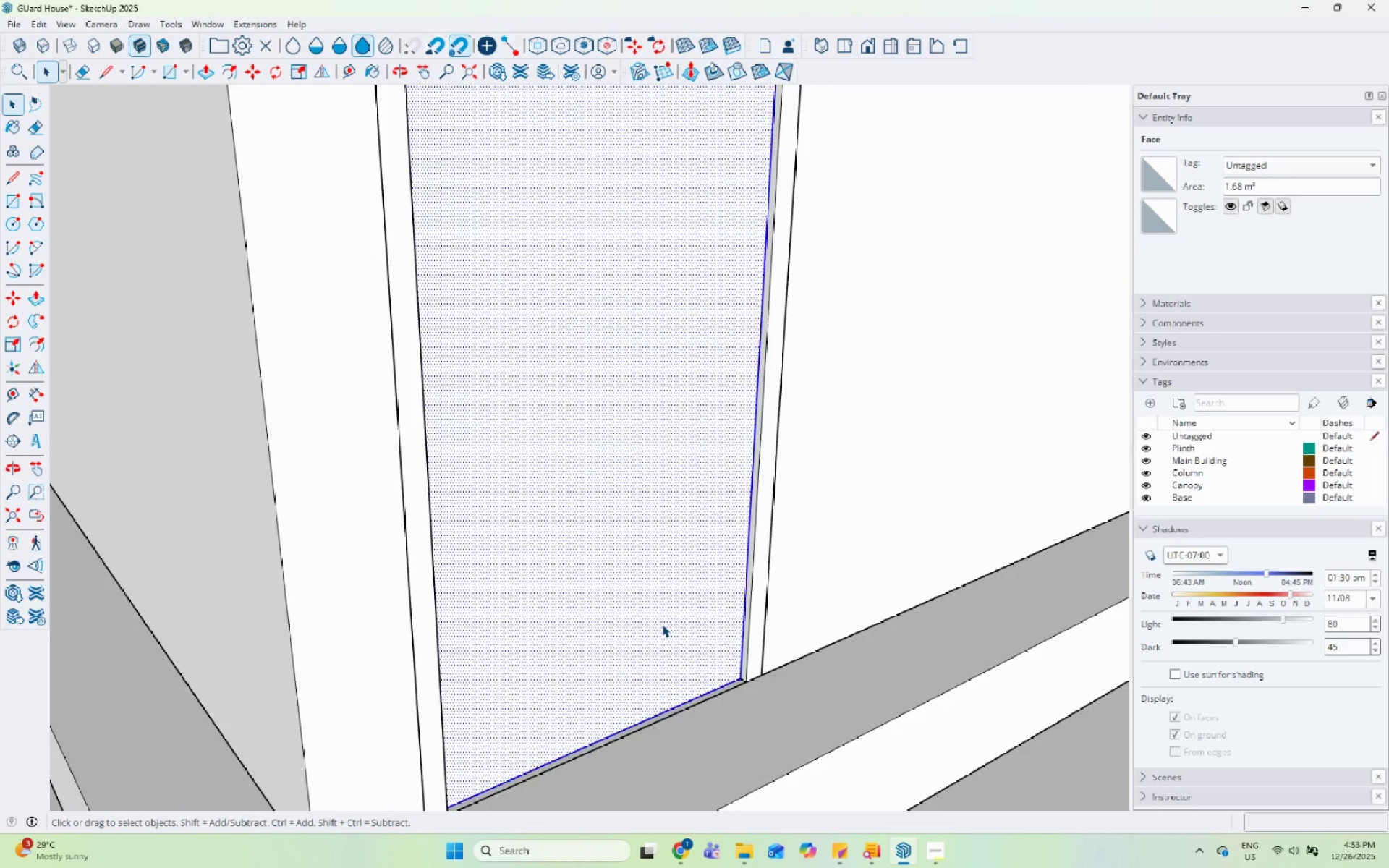 
triple_click([662, 624])
 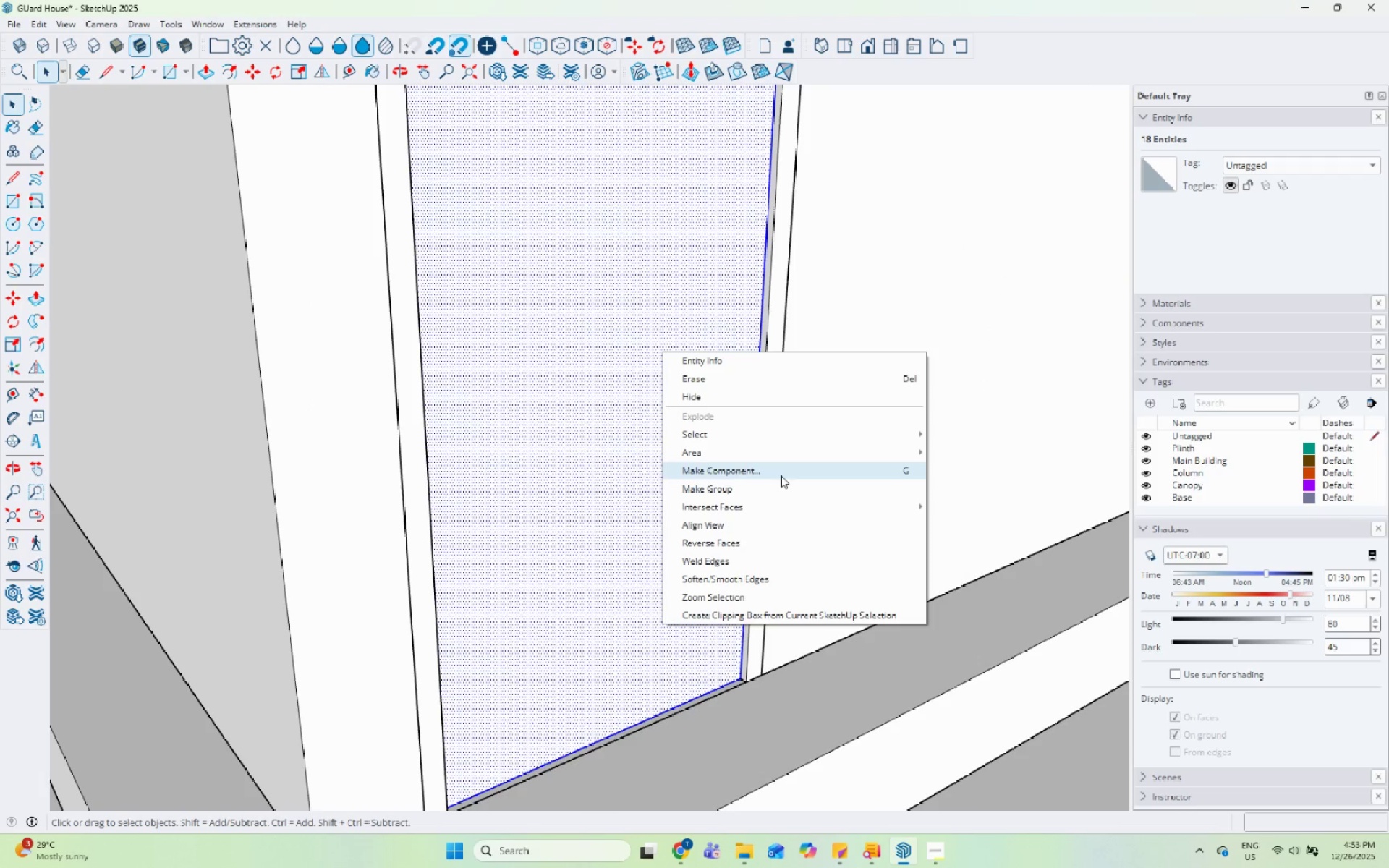 
left_click_drag(start_coordinate=[776, 486], to_coordinate=[781, 486])
 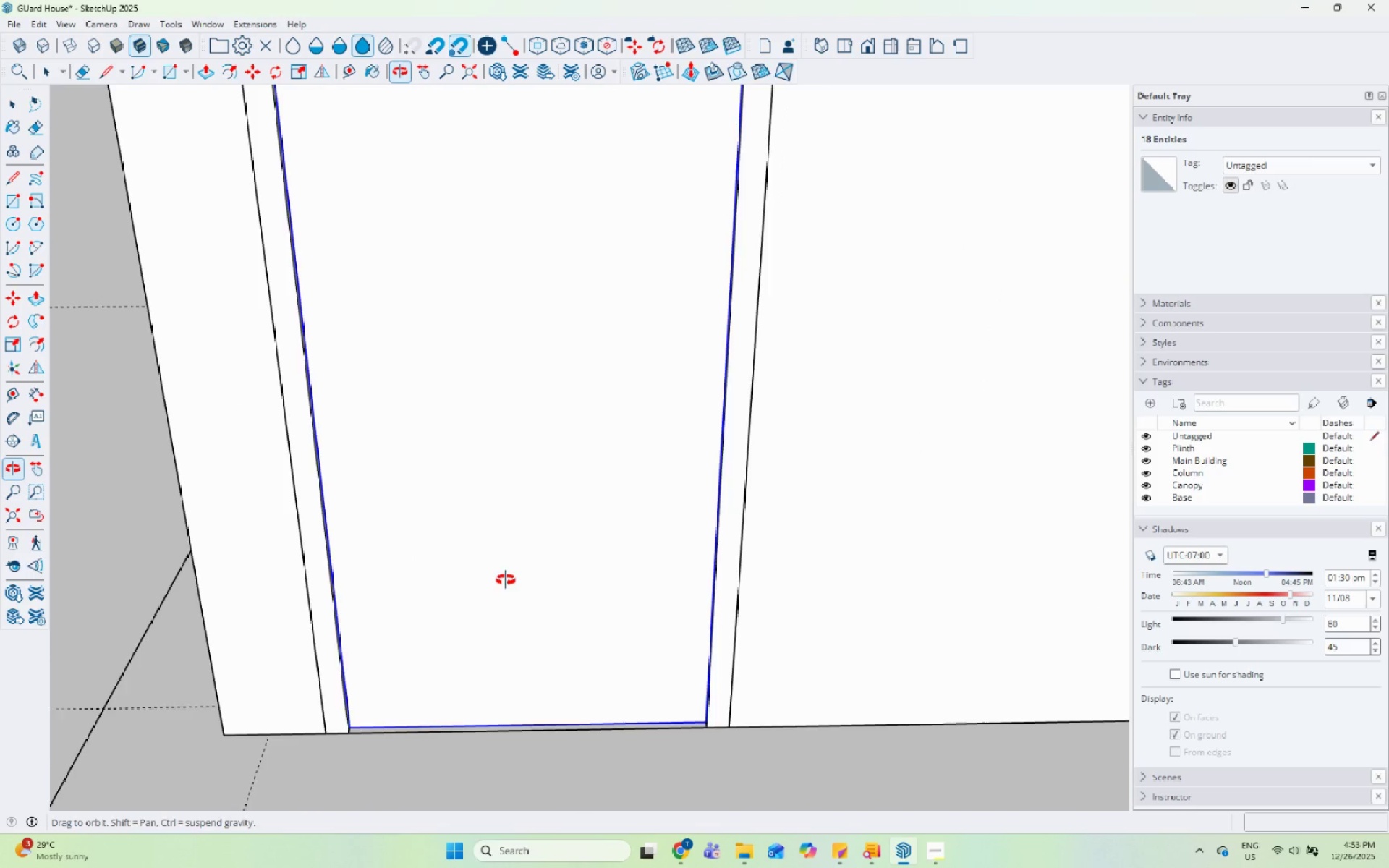 
scroll: coordinate [520, 563], scroll_direction: down, amount: 11.0
 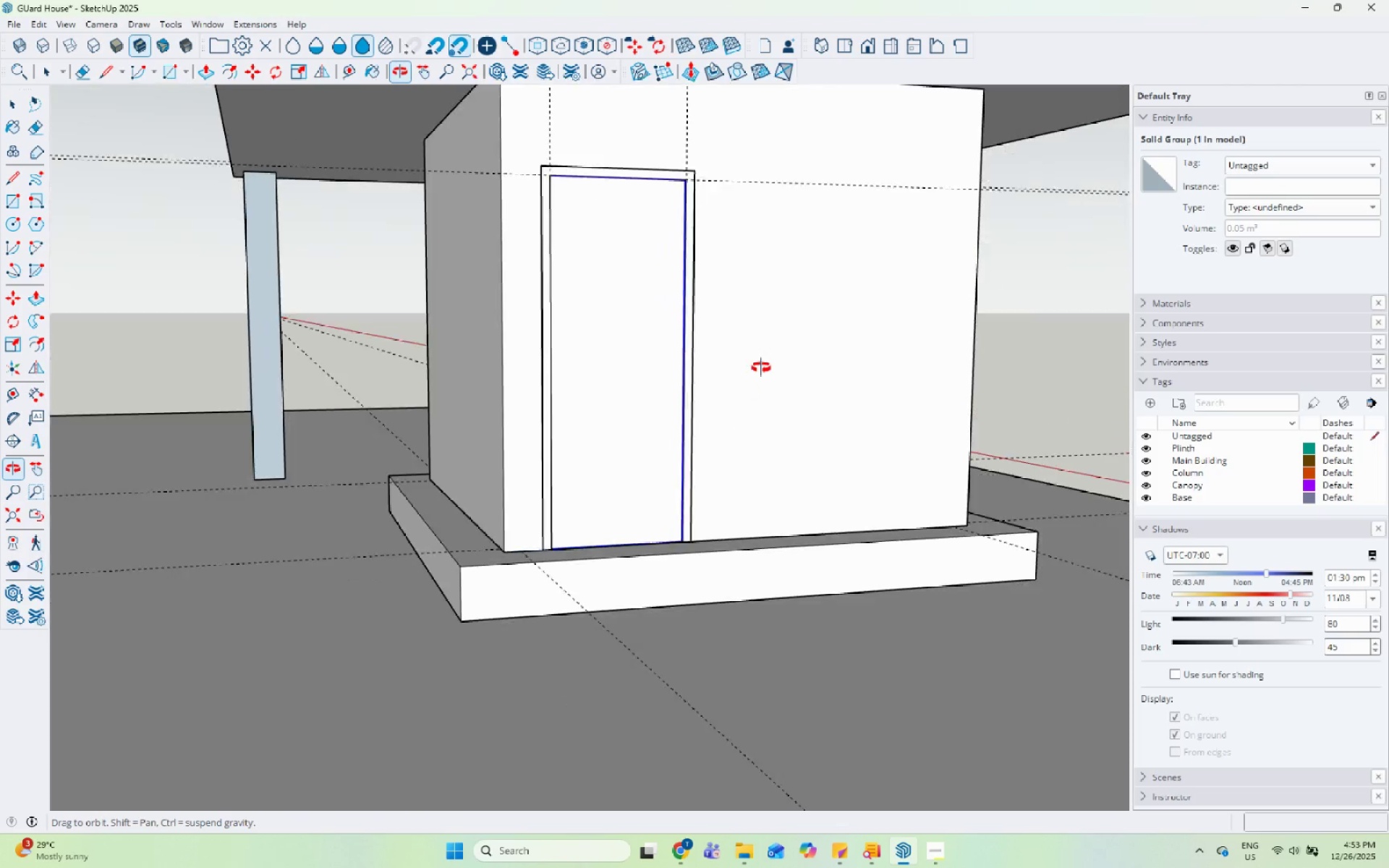 
scroll: coordinate [701, 336], scroll_direction: up, amount: 4.0
 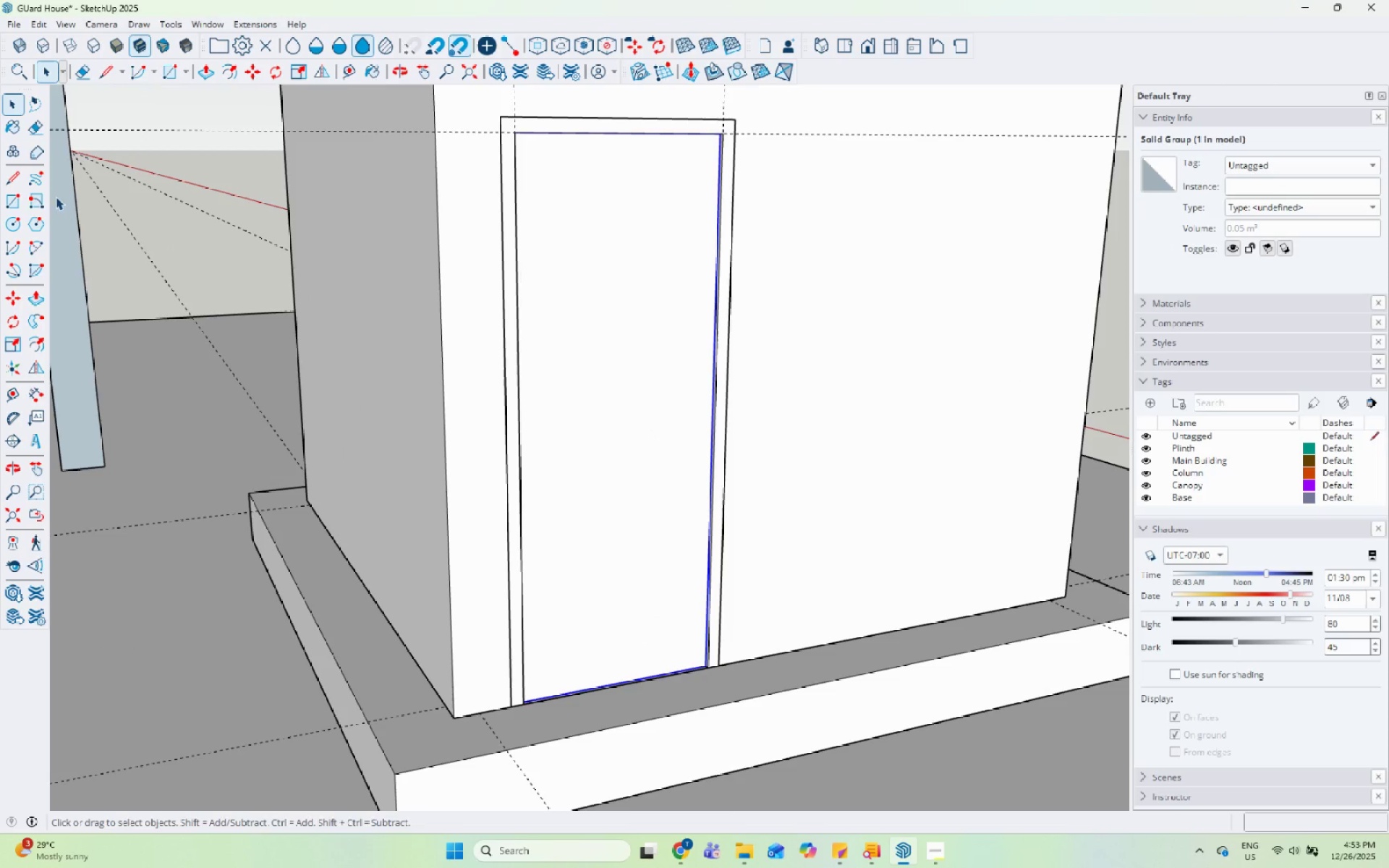 
left_click_drag(start_coordinate=[14, 201], to_coordinate=[20, 203])
 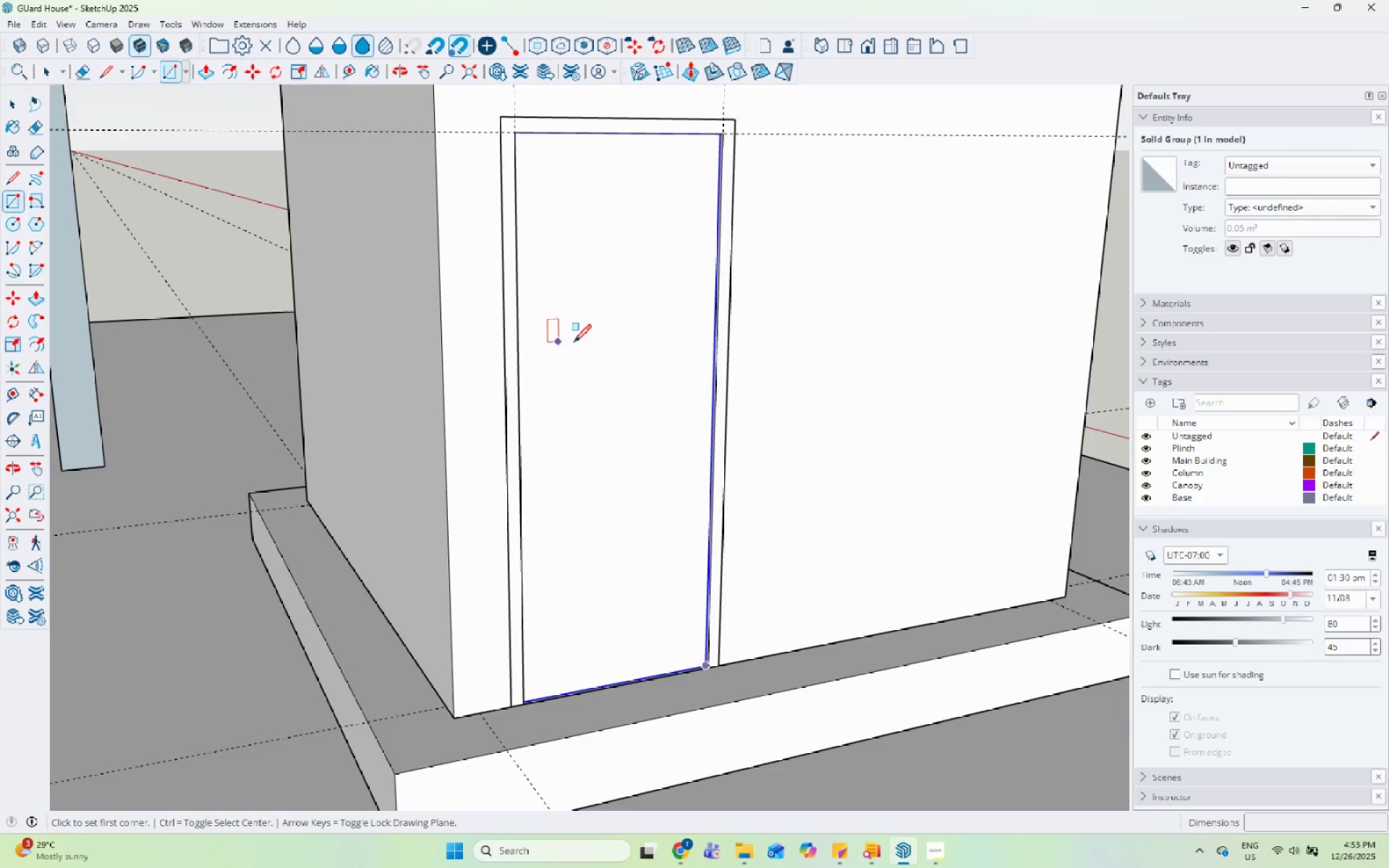 
scroll: coordinate [689, 358], scroll_direction: up, amount: 4.0
 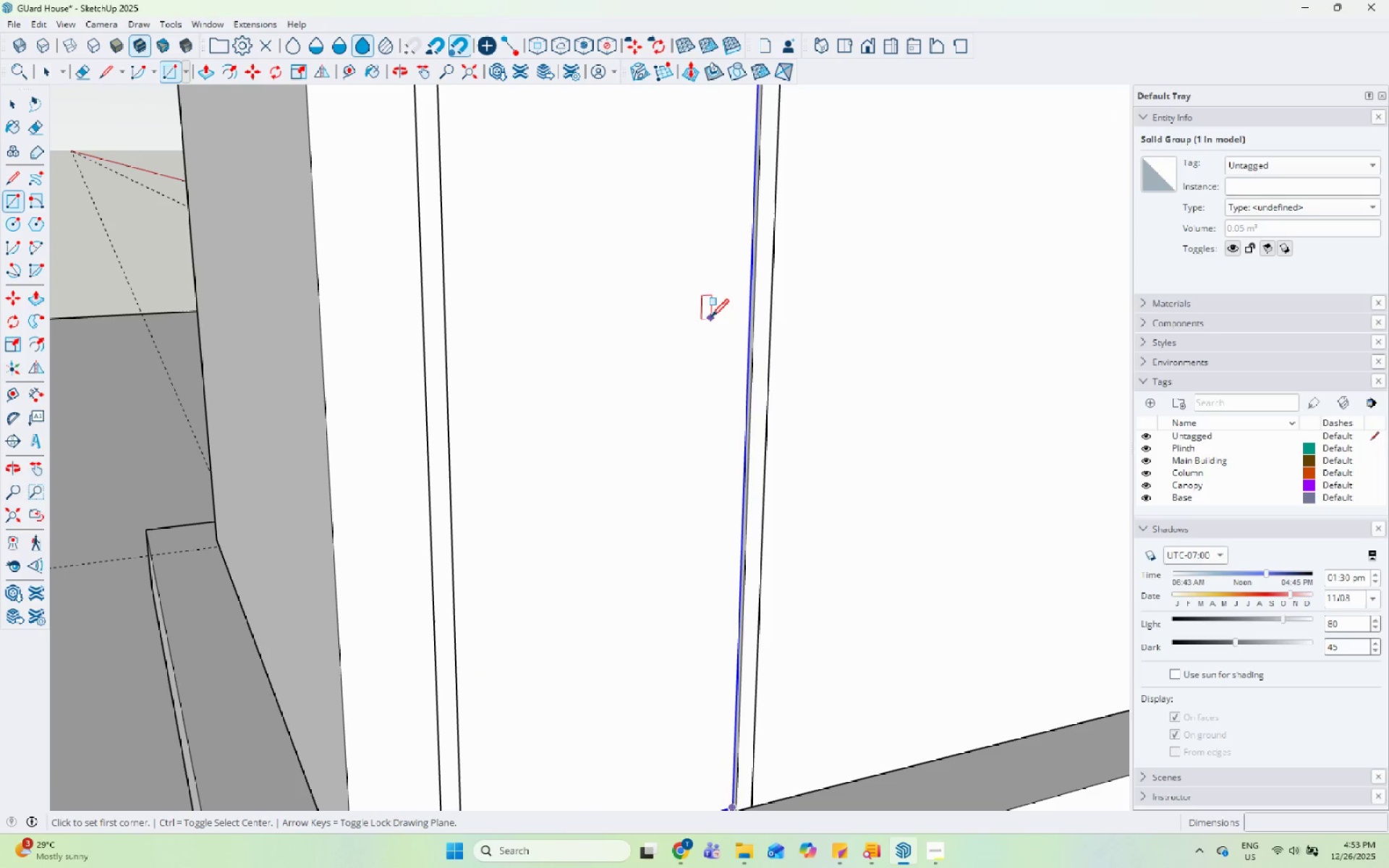 
left_click([711, 320])
 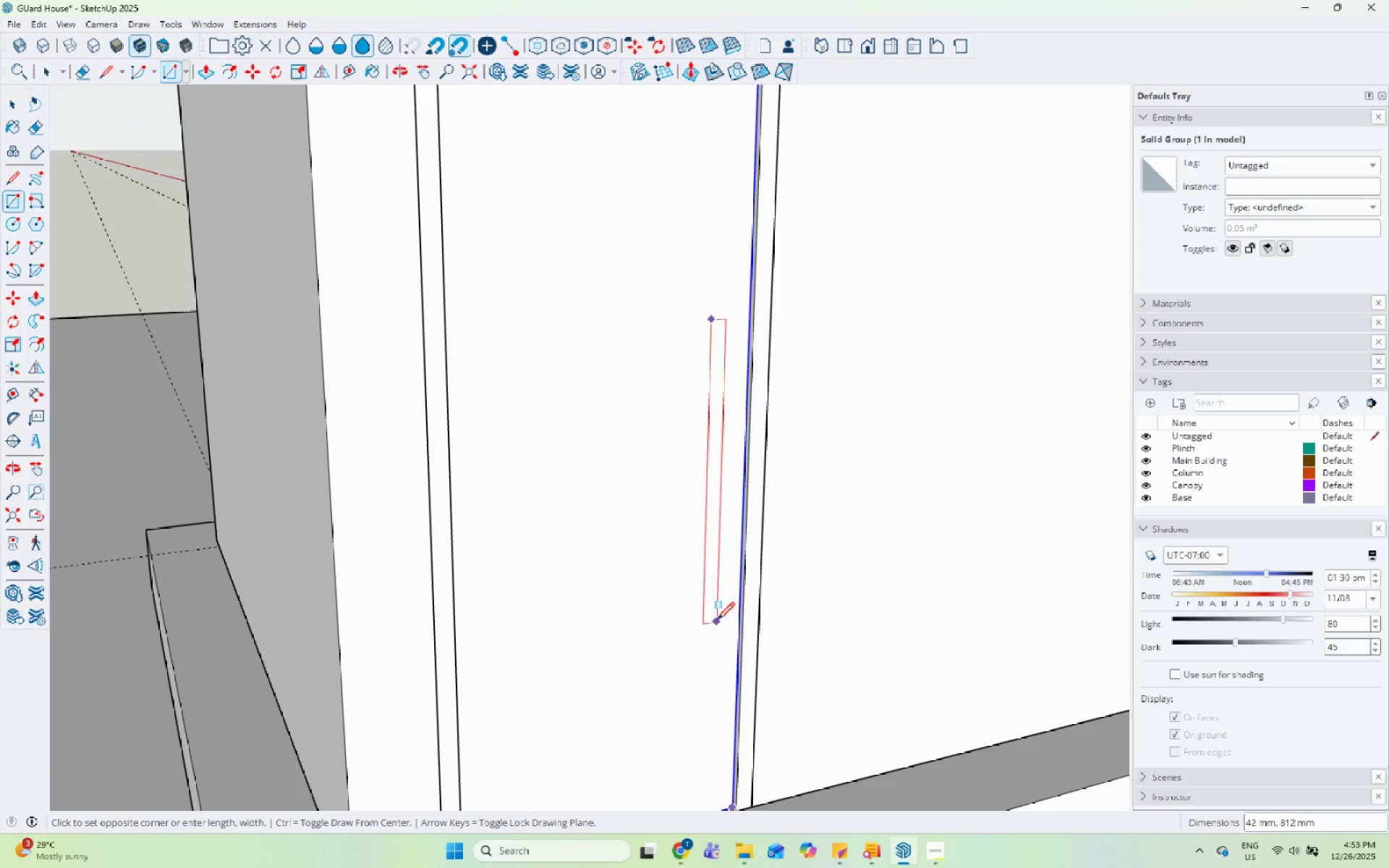 
left_click([717, 613])
 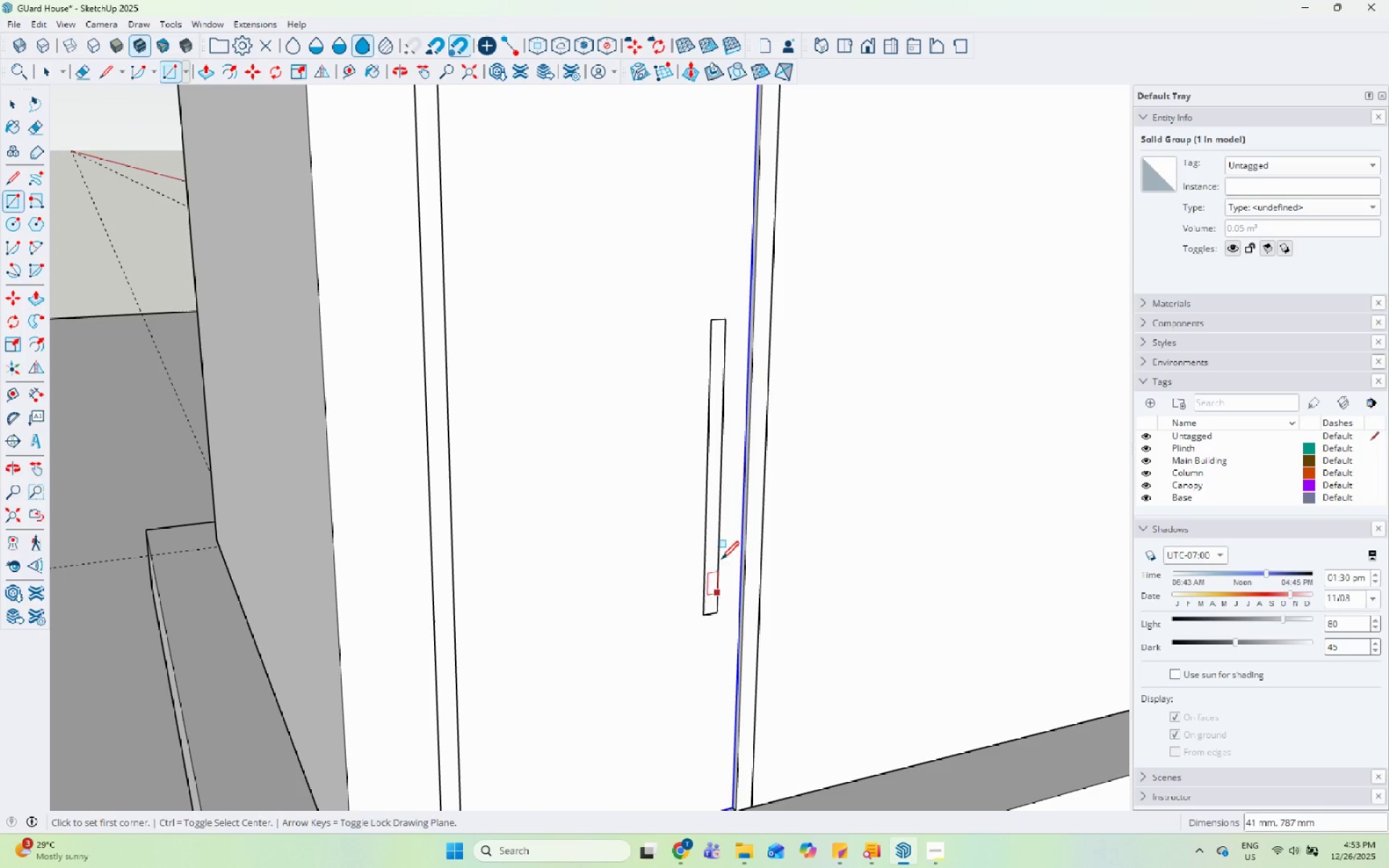 
key(Space)
 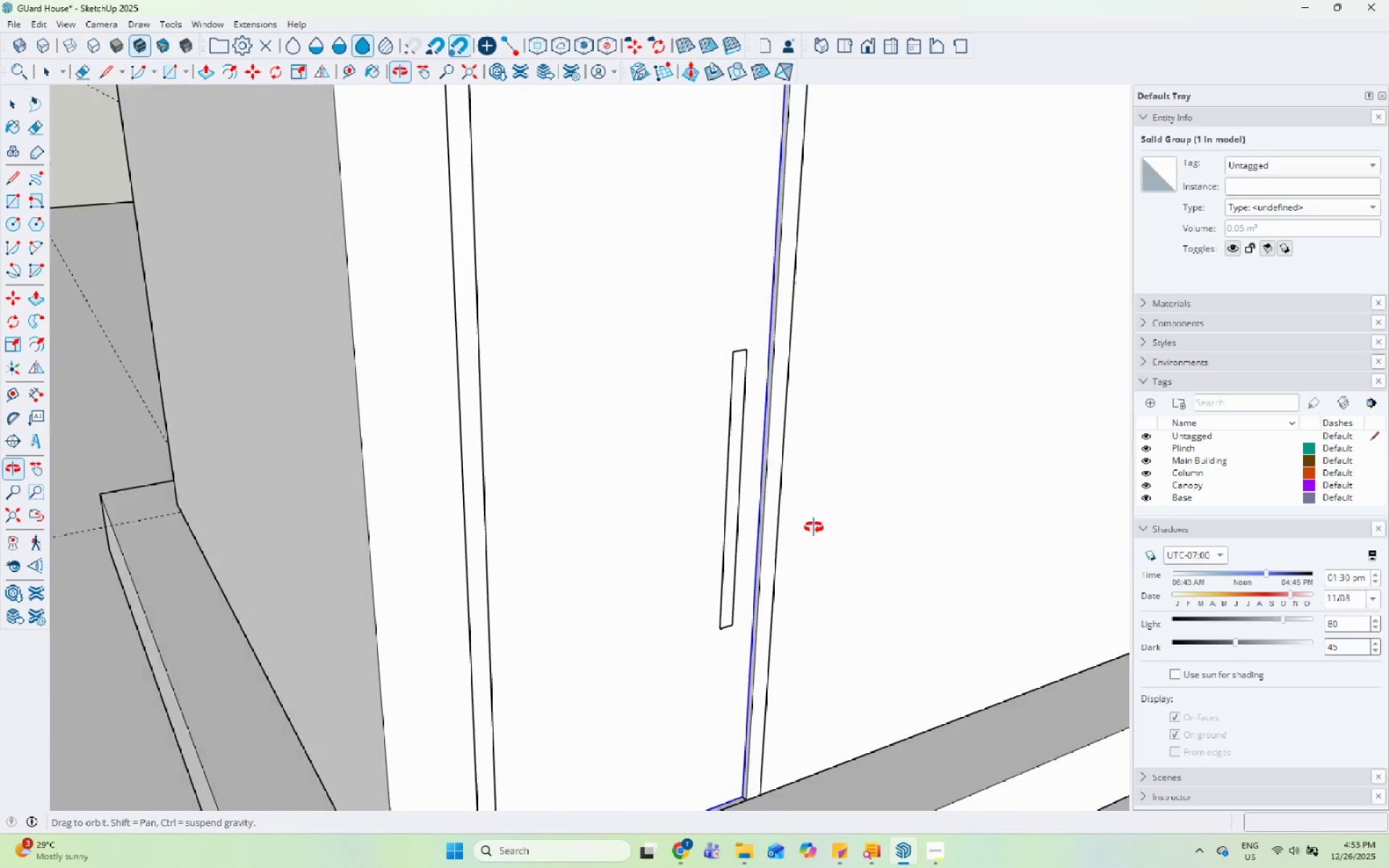 
left_click([749, 395])
 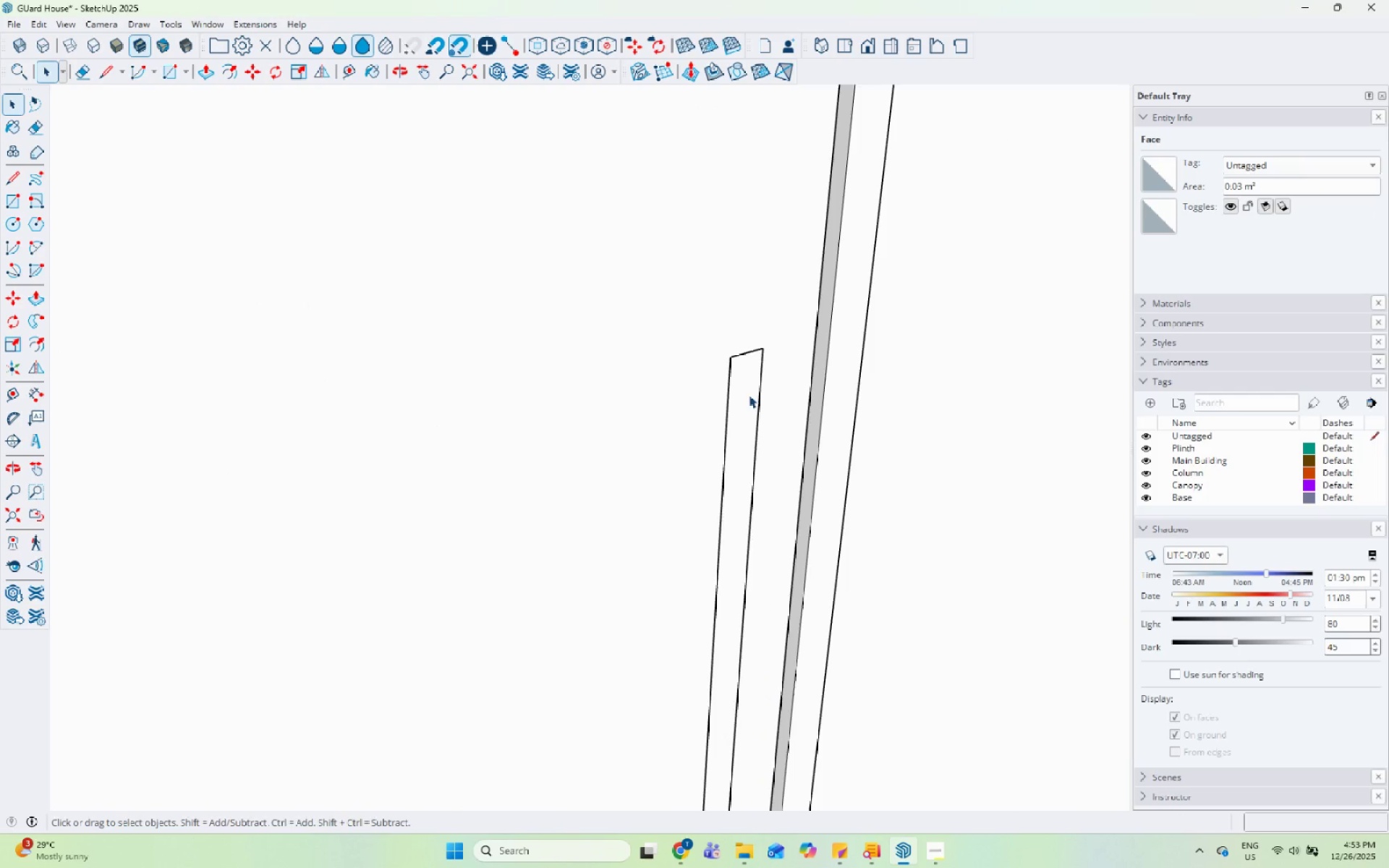 
scroll: coordinate [753, 393], scroll_direction: up, amount: 9.0
 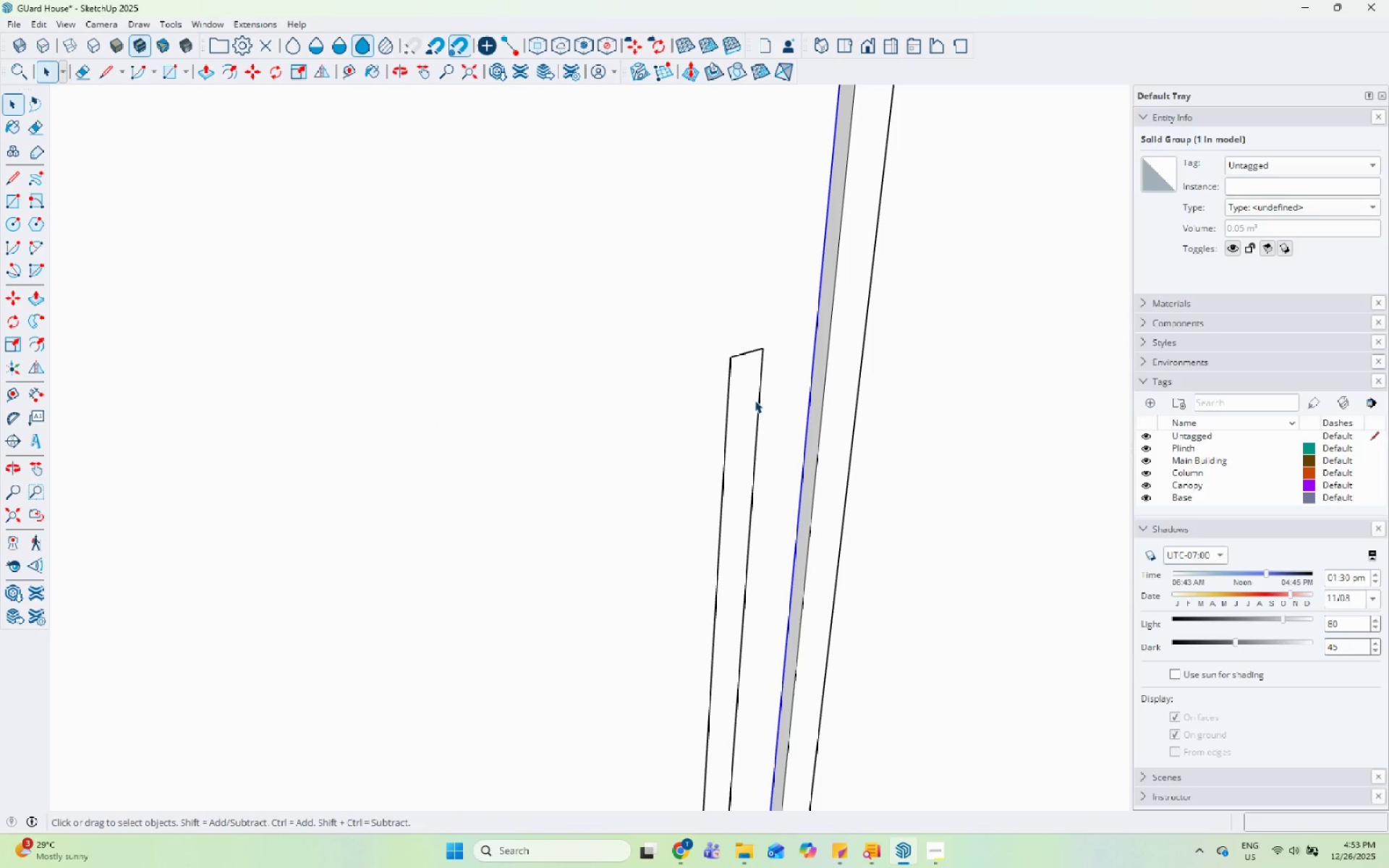 
key(P)
 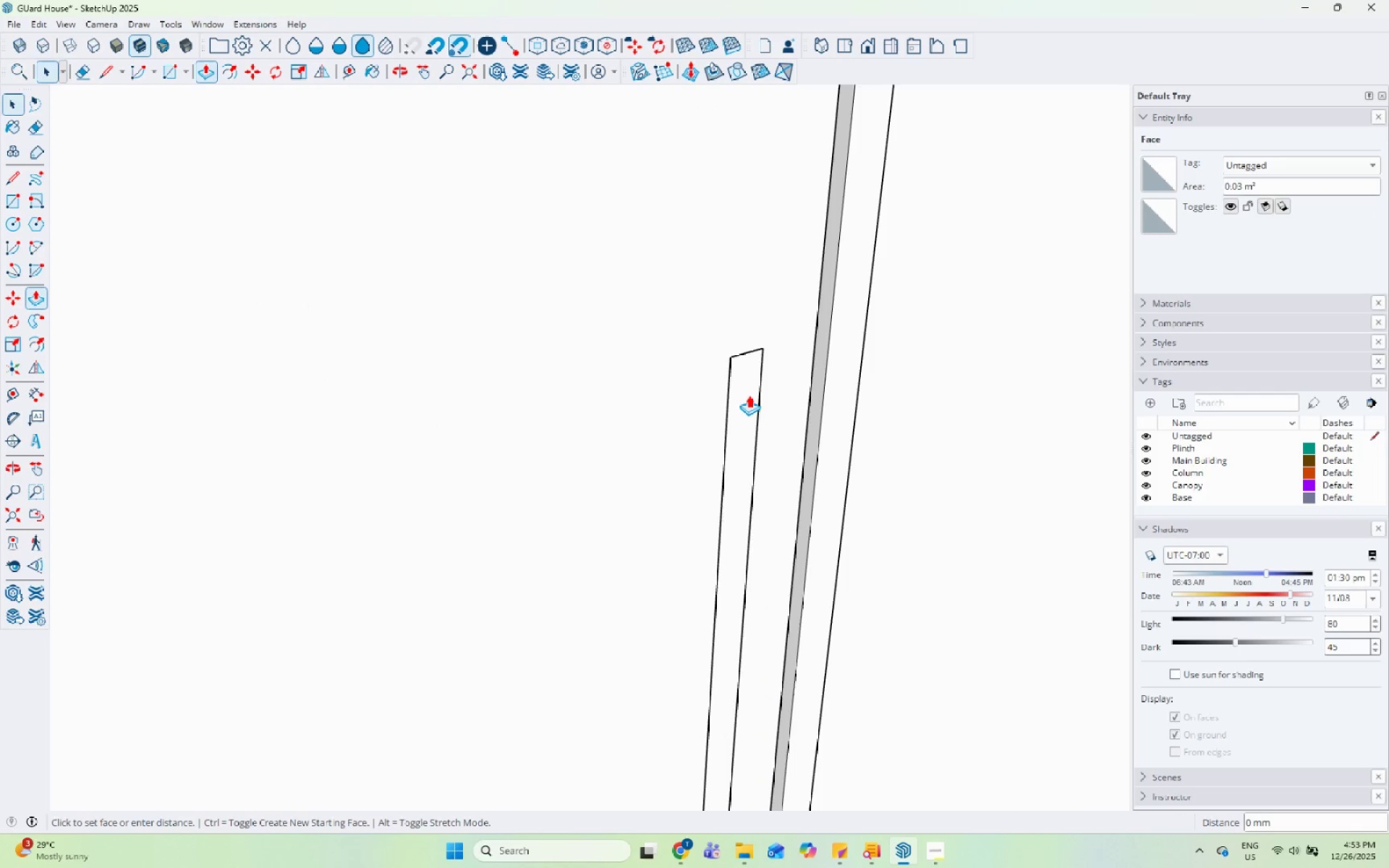 
left_click([749, 395])
 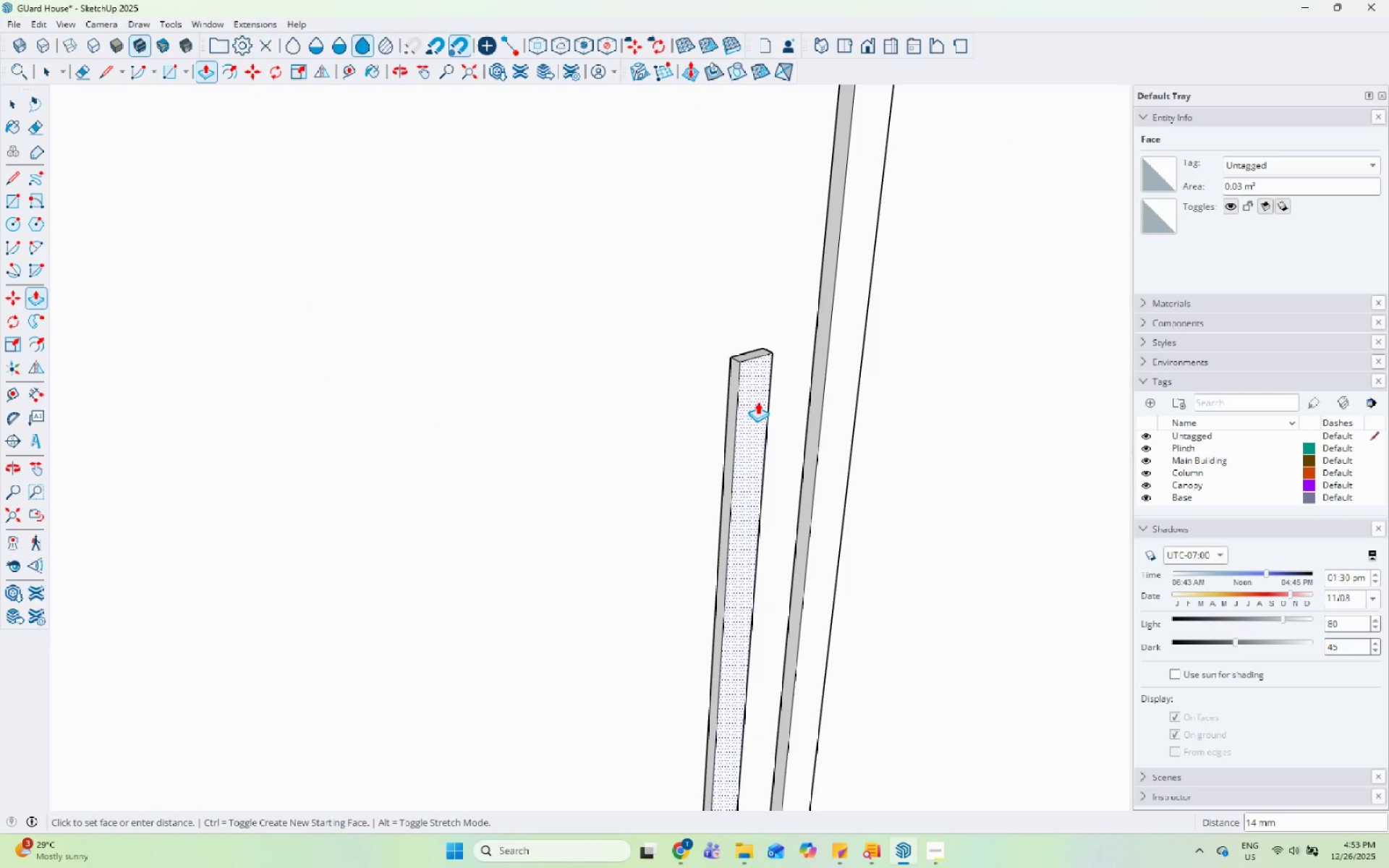 
left_click([760, 402])
 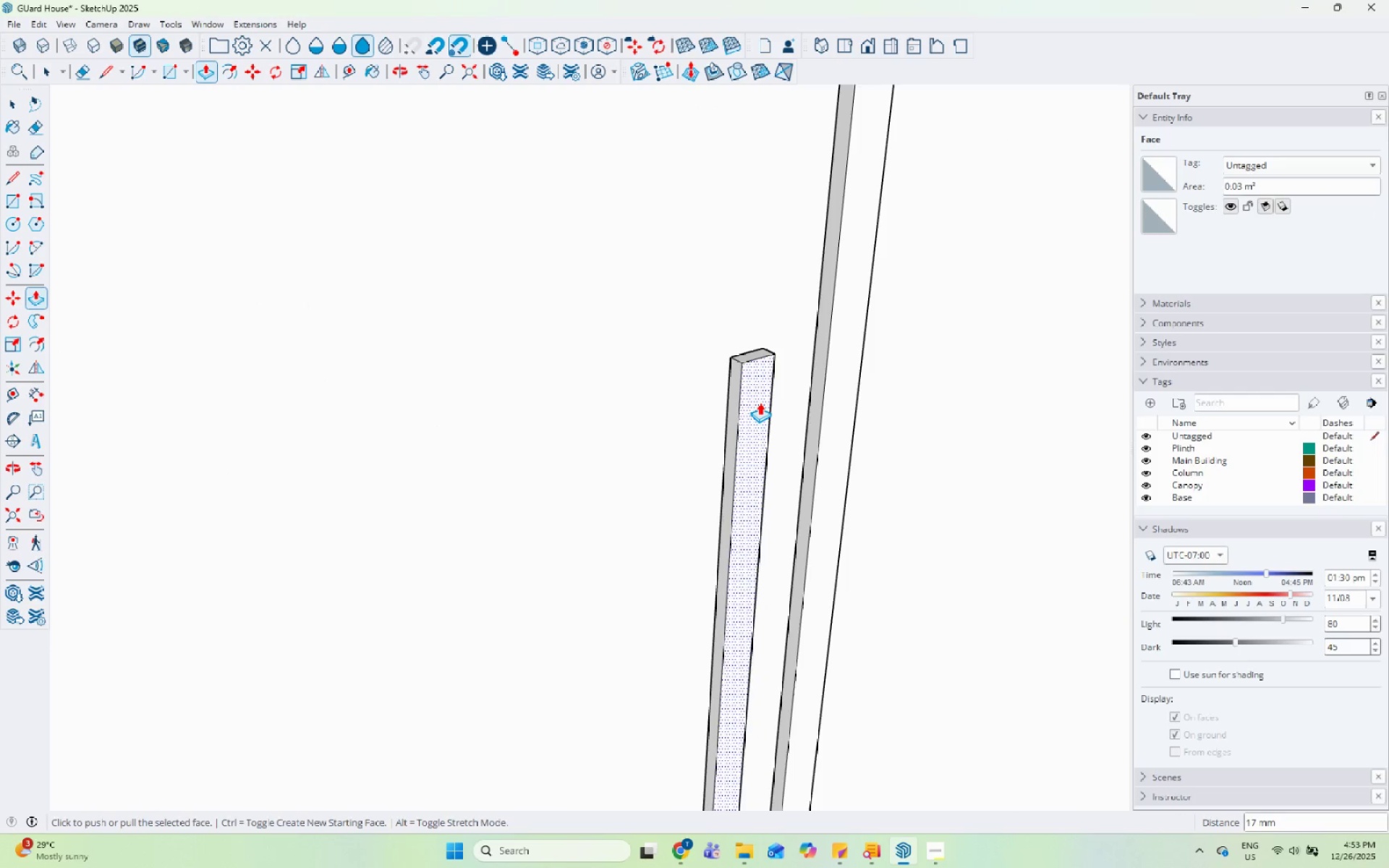 
key(Space)
 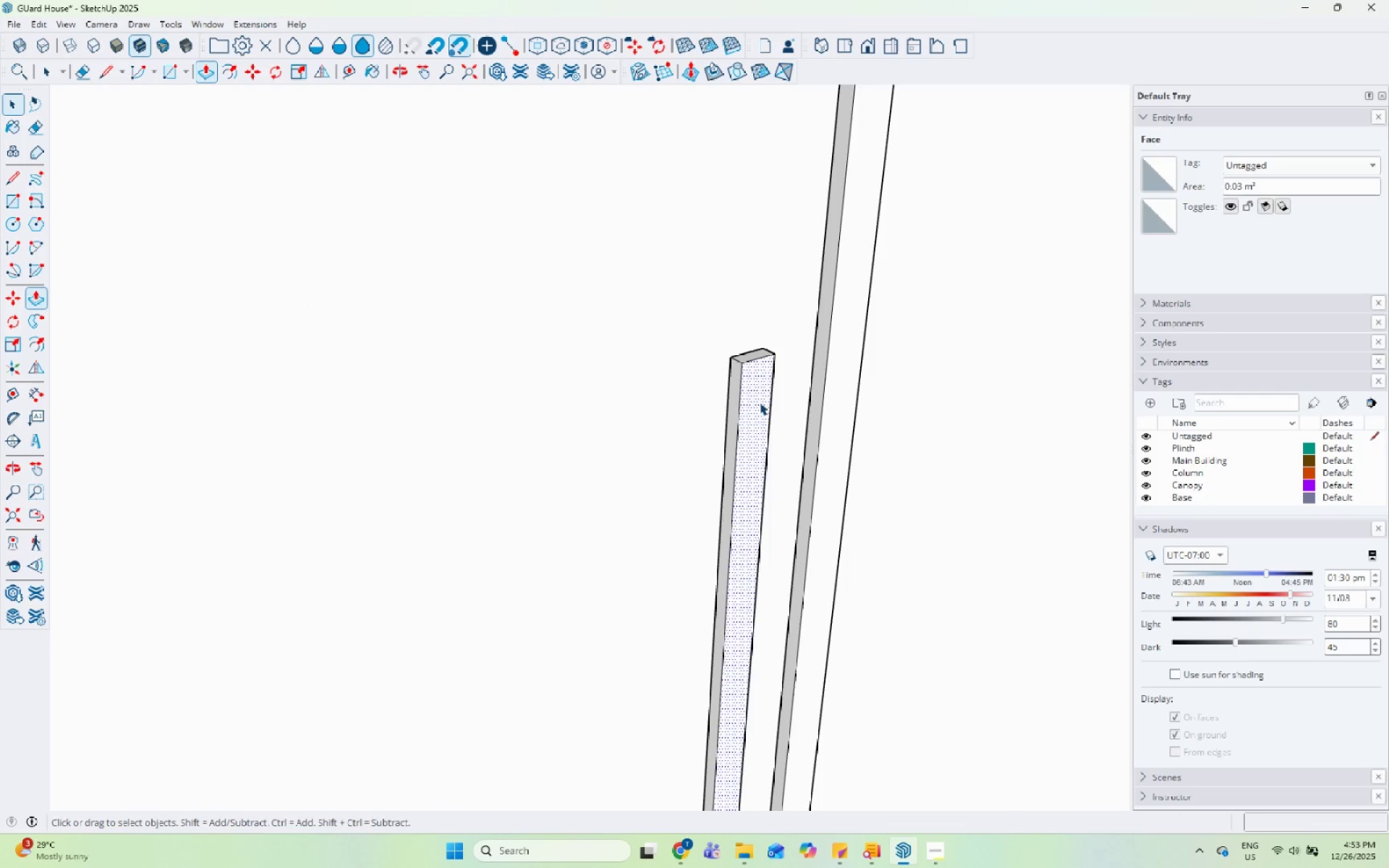 
double_click([759, 401])
 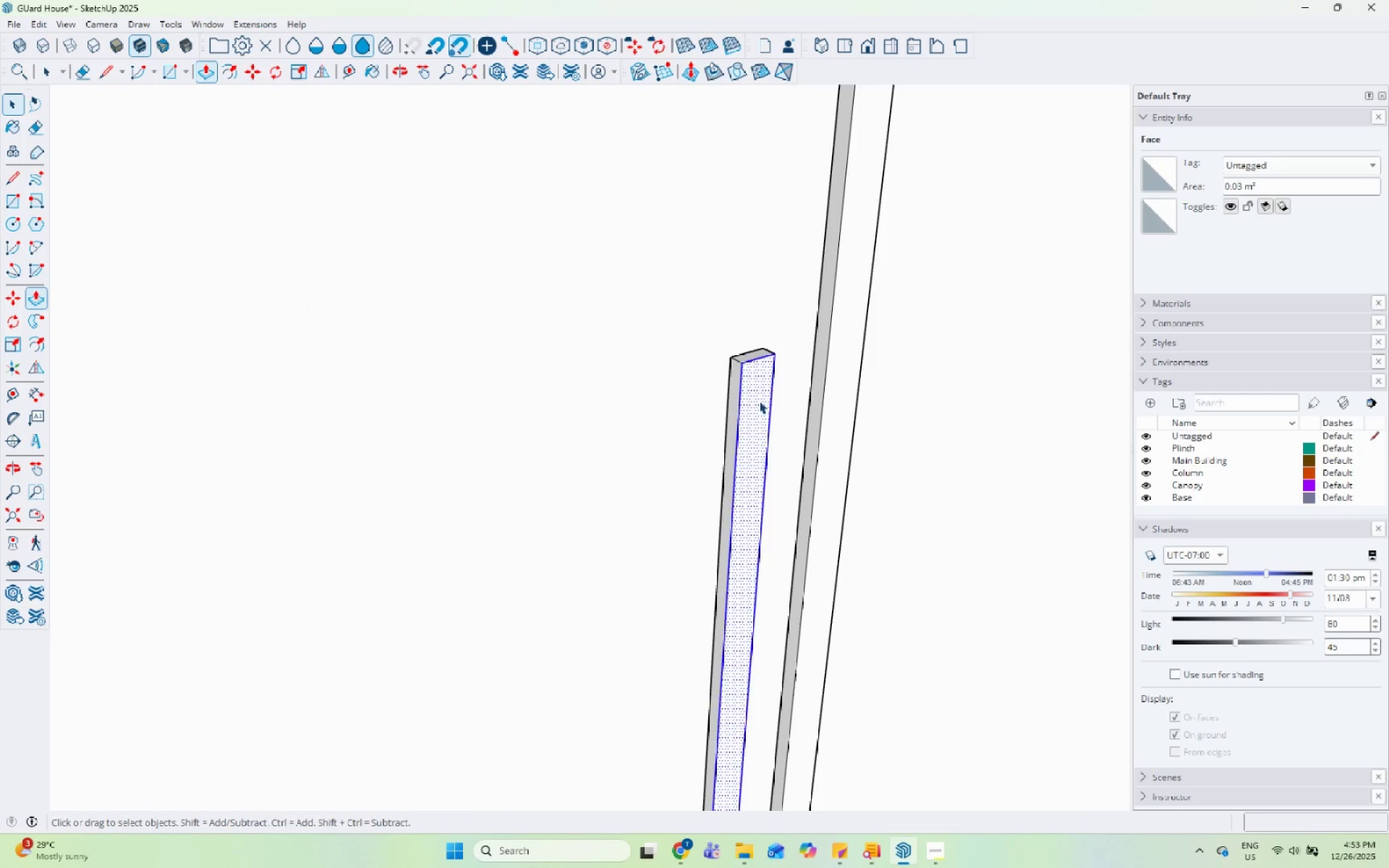 
triple_click([759, 401])
 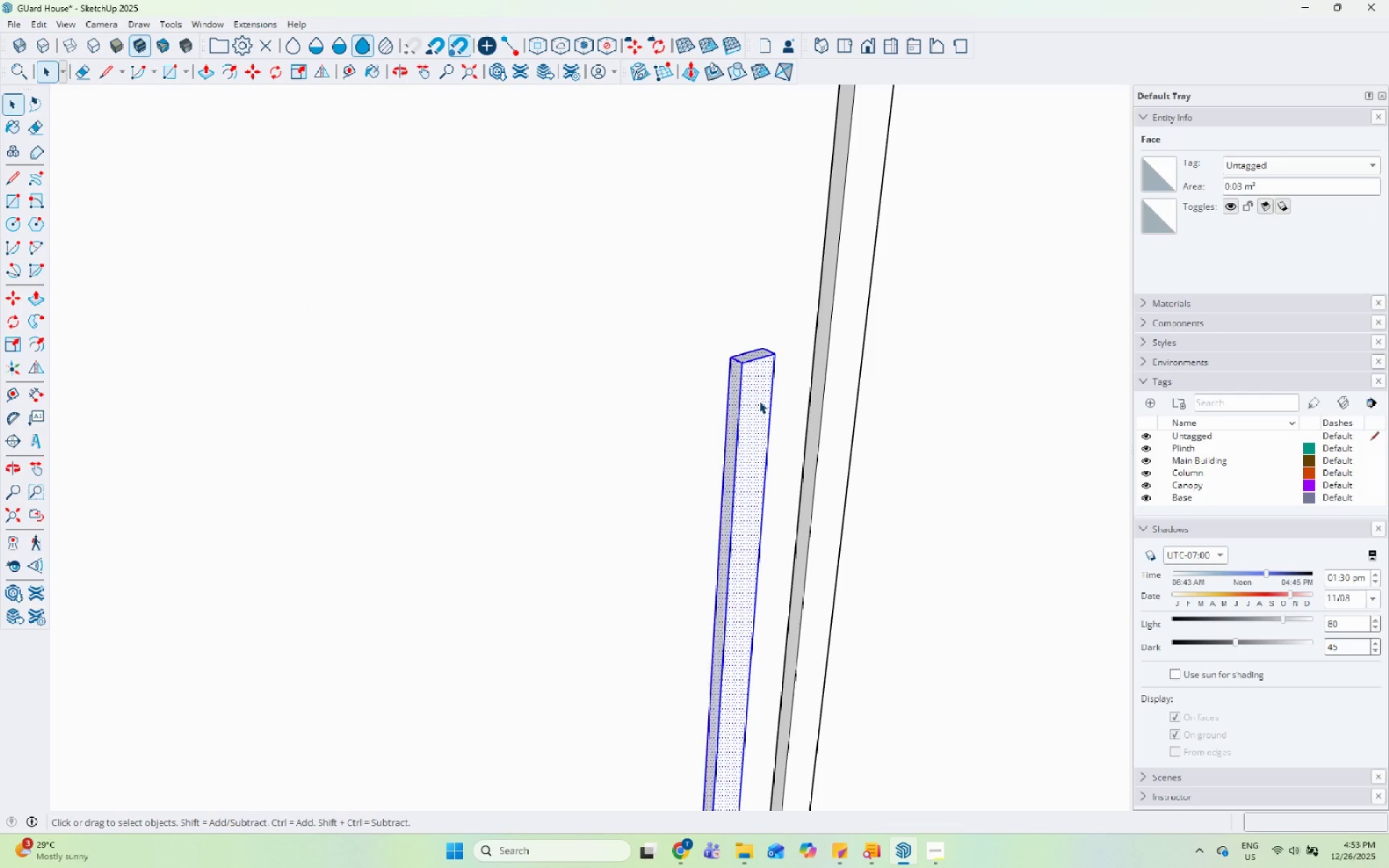 
triple_click([759, 401])
 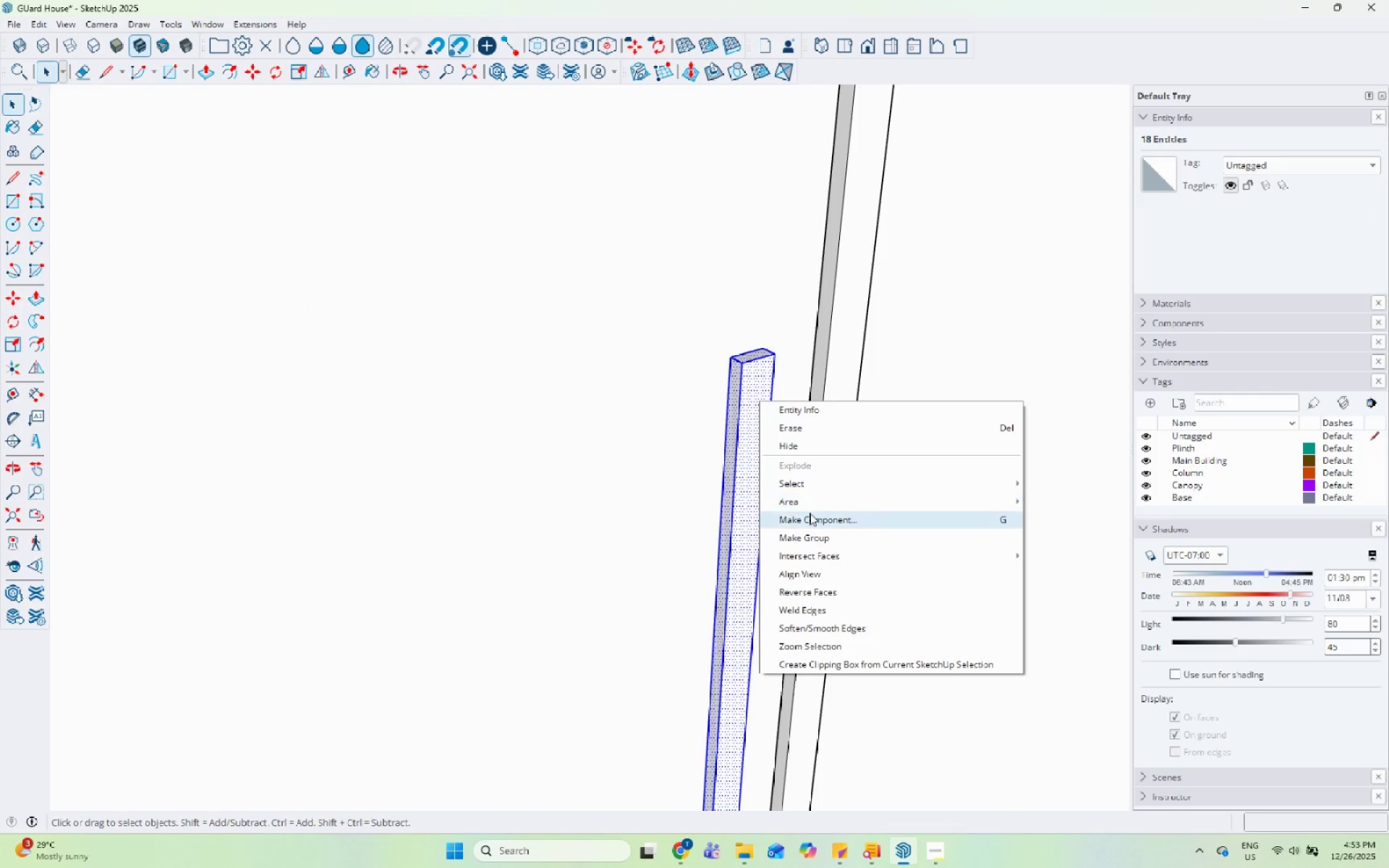 
left_click([814, 530])
 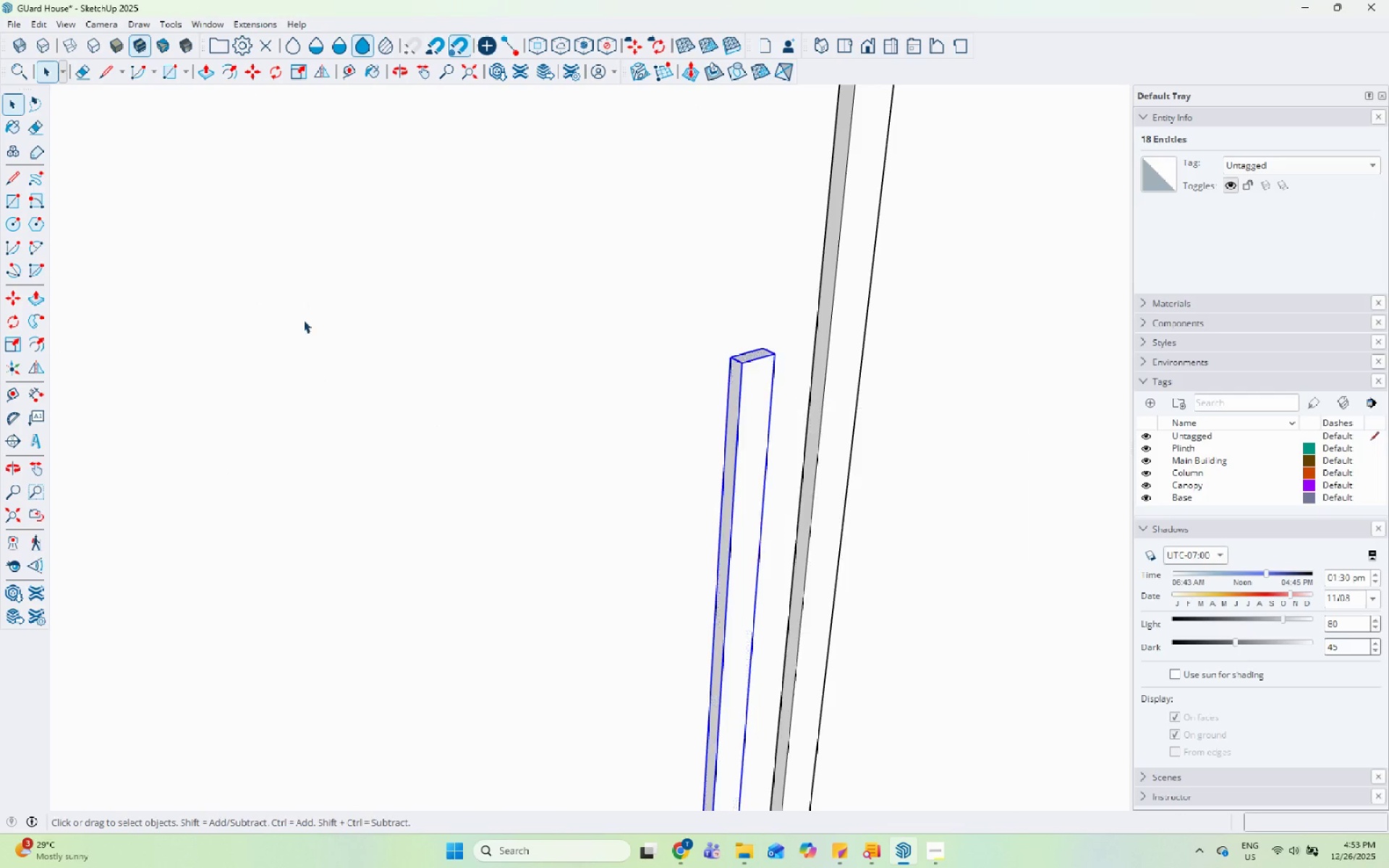 
scroll: coordinate [517, 370], scroll_direction: down, amount: 22.0
 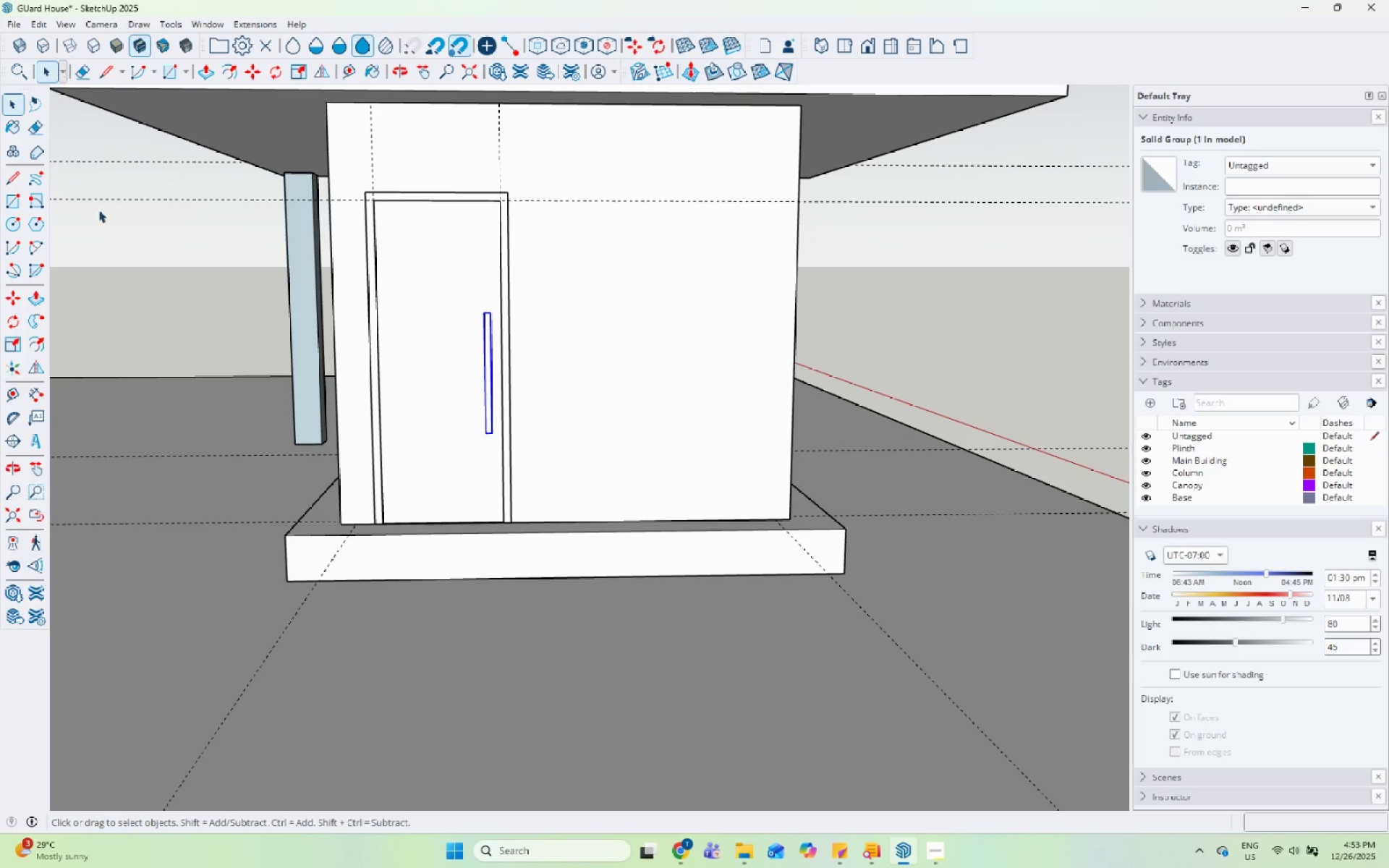 
scroll: coordinate [425, 184], scroll_direction: up, amount: 5.0
 